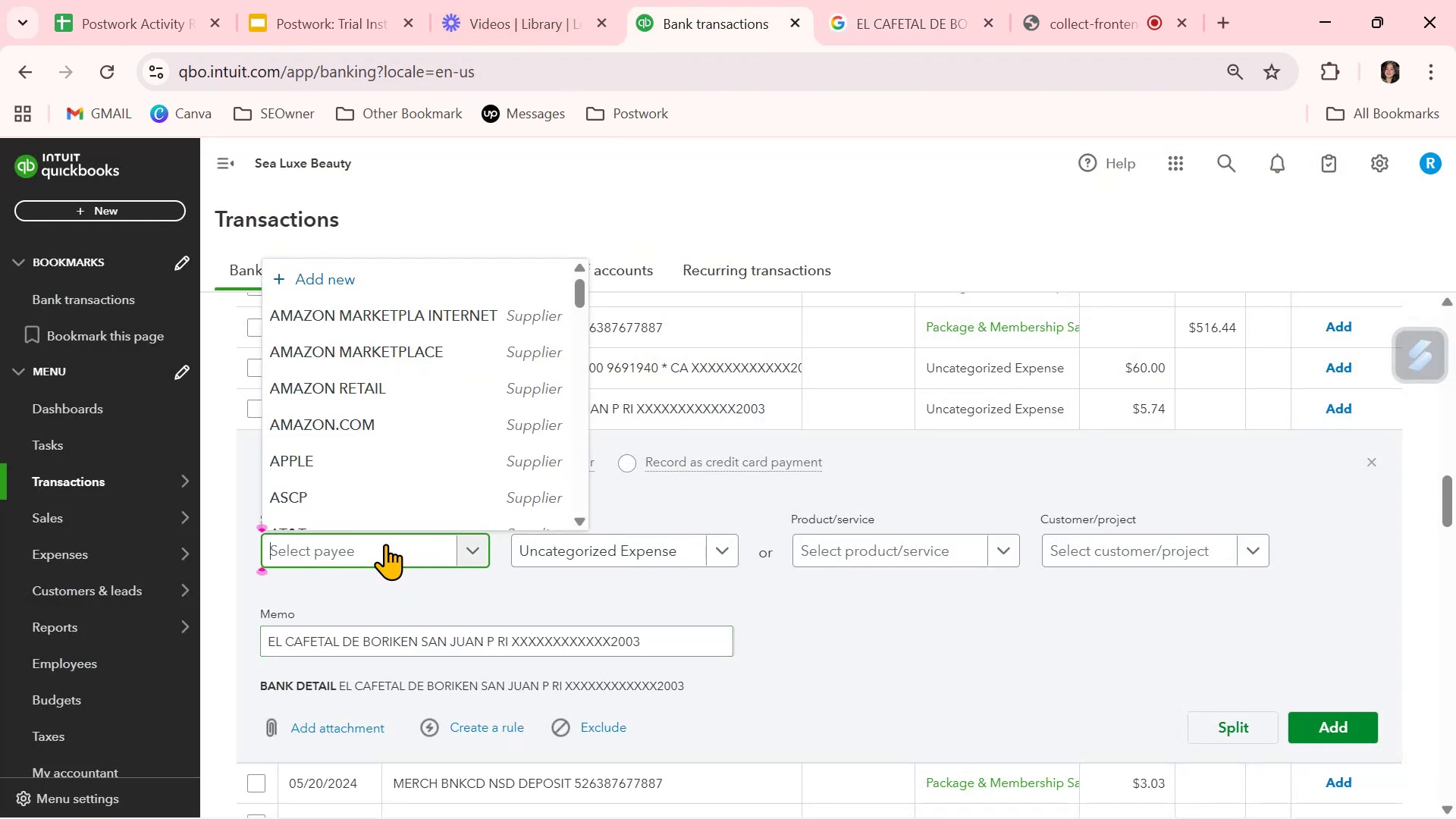 
key(Control+V)
 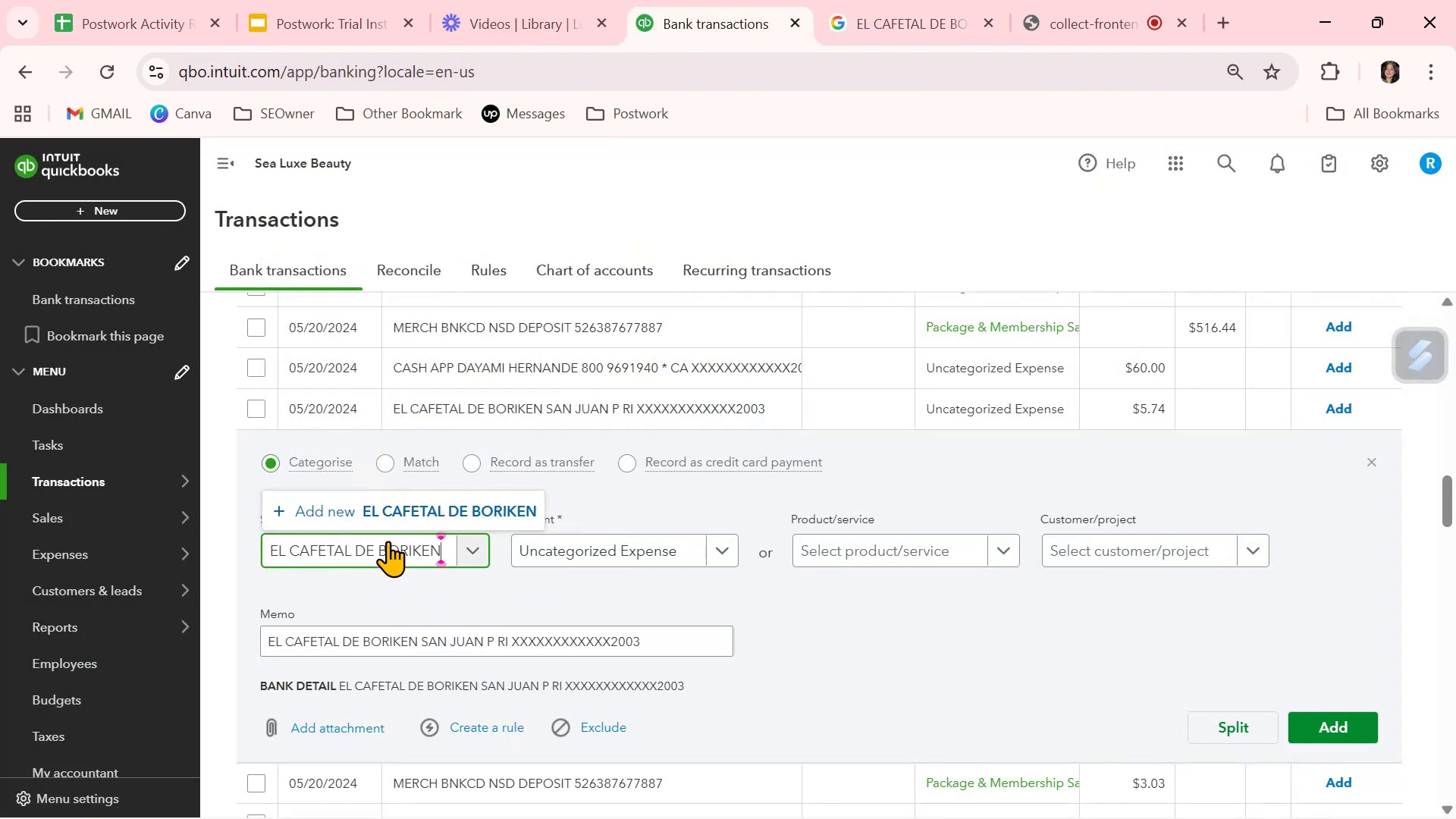 
left_click([410, 512])
 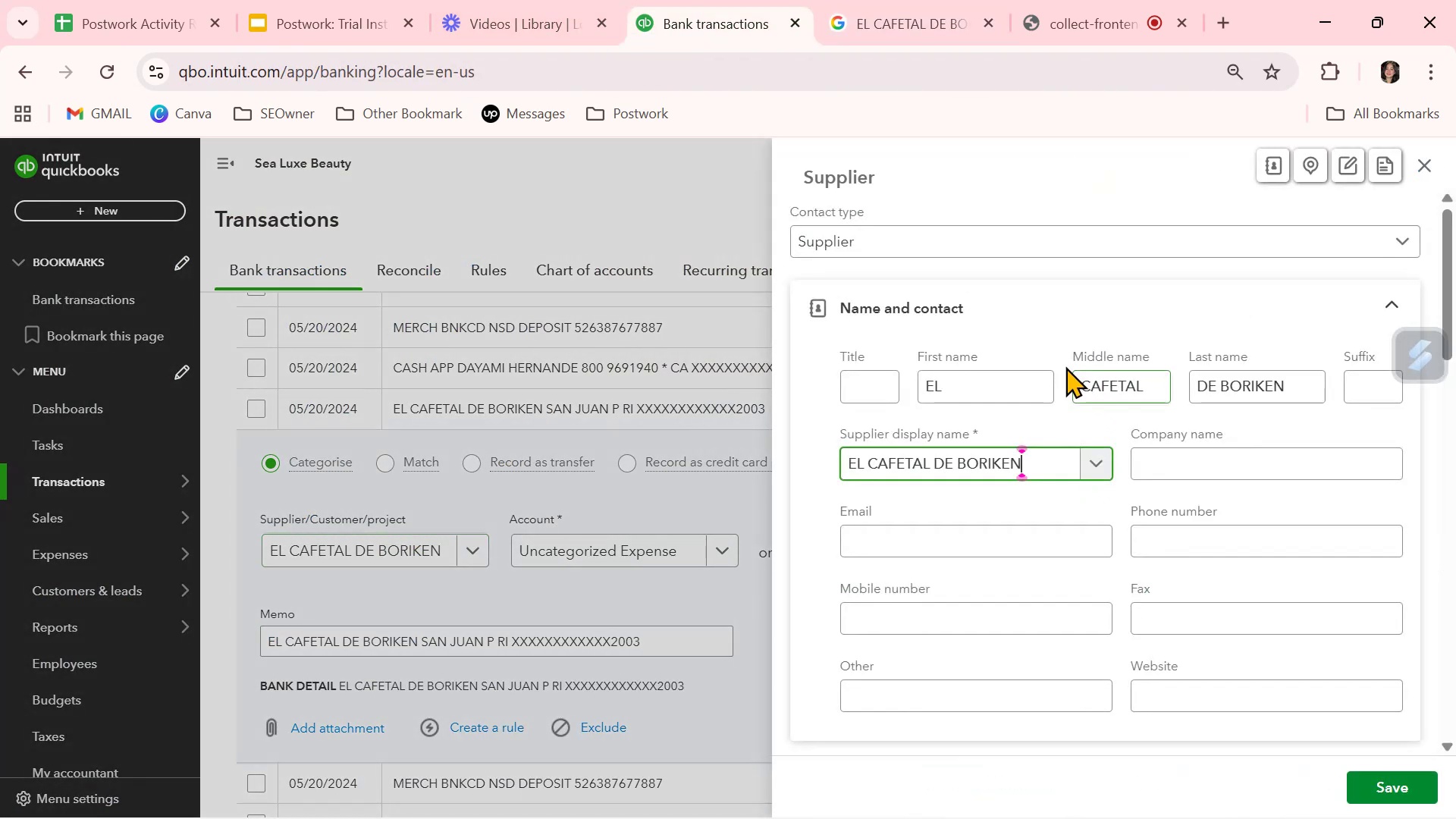 
left_click_drag(start_coordinate=[1019, 397], to_coordinate=[760, 369])
 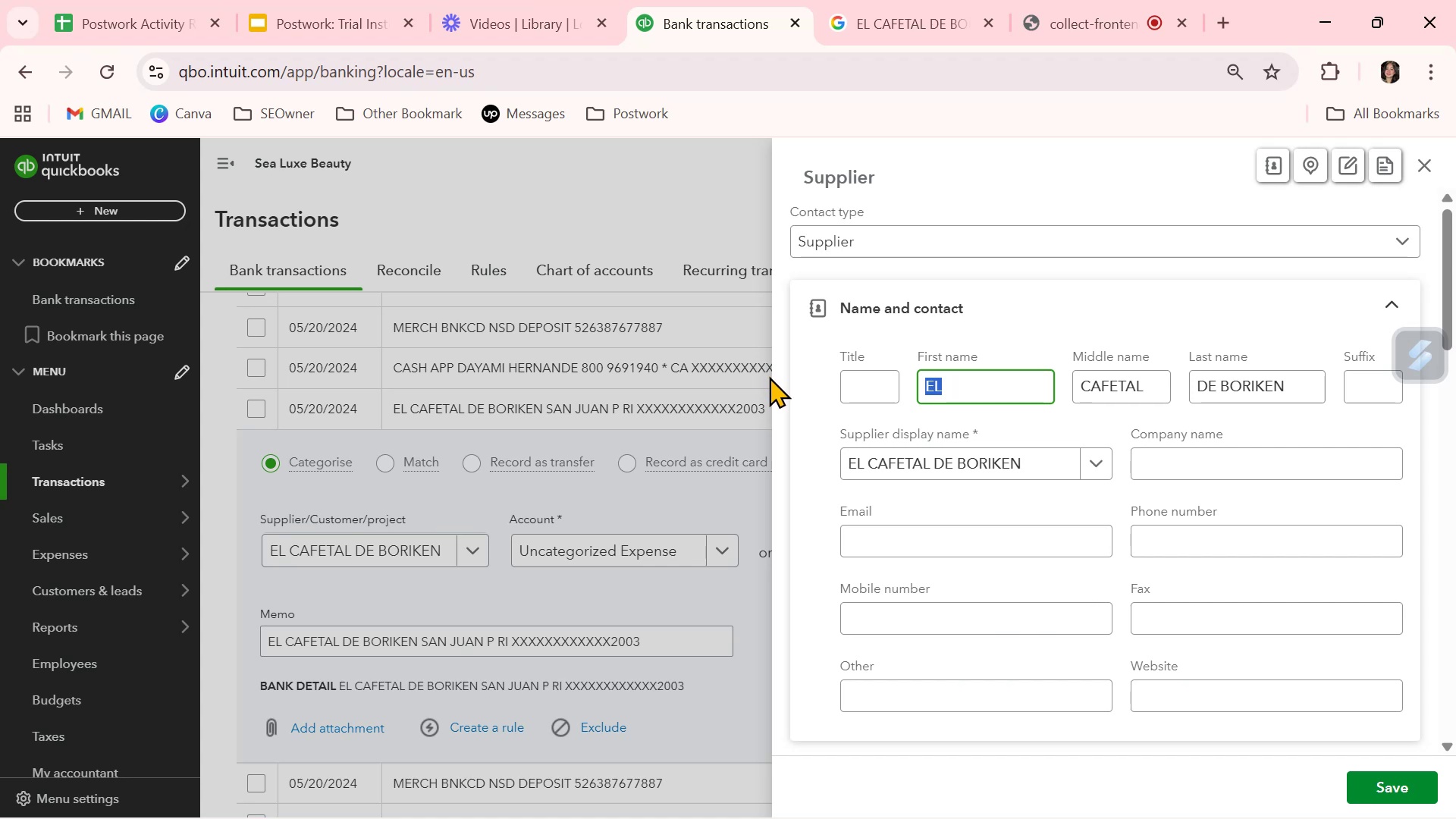 
key(Backspace)
 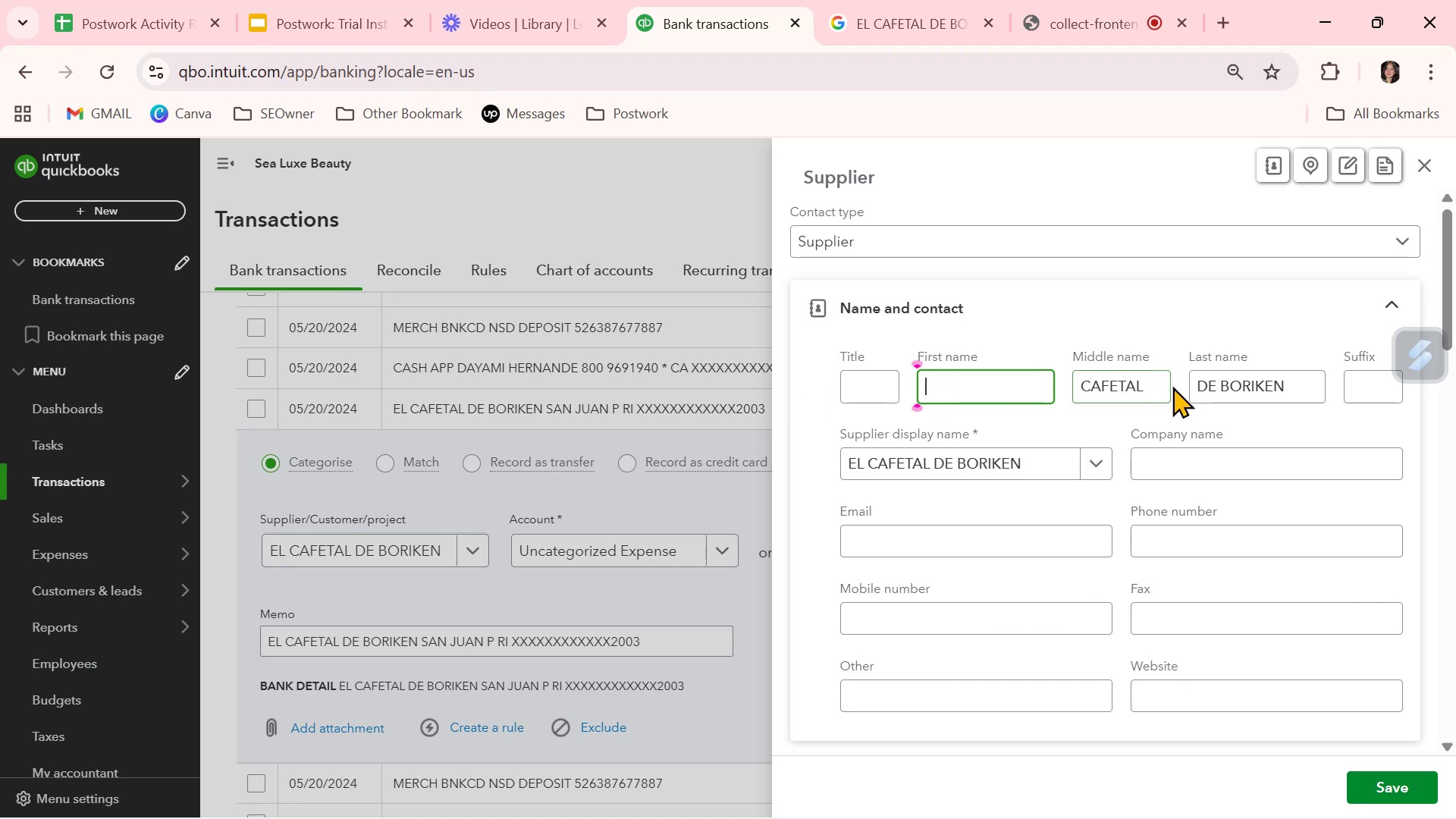 
left_click_drag(start_coordinate=[1153, 381], to_coordinate=[1035, 375])
 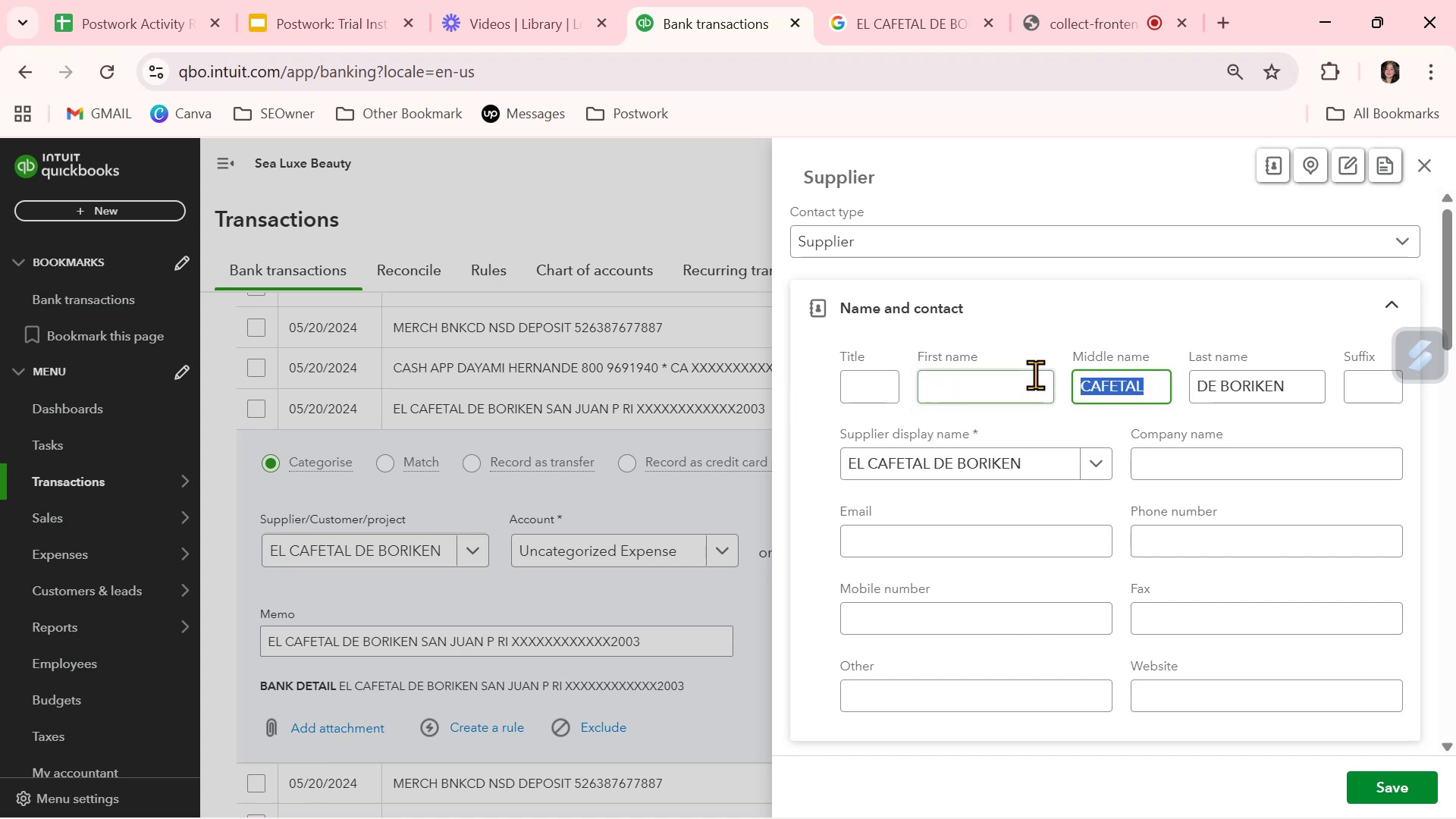 
key(Backspace)
 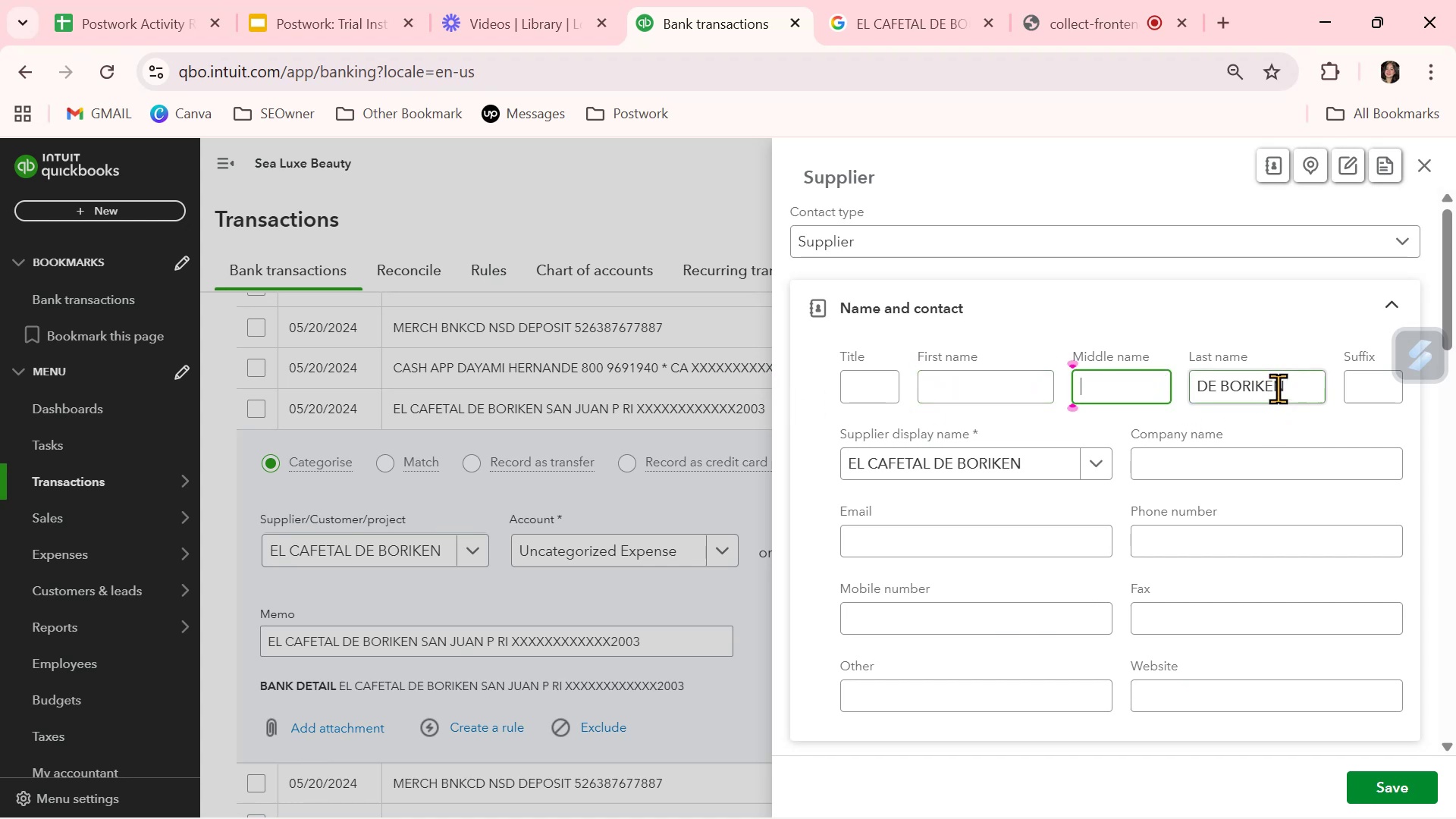 
left_click_drag(start_coordinate=[1289, 386], to_coordinate=[1190, 383])
 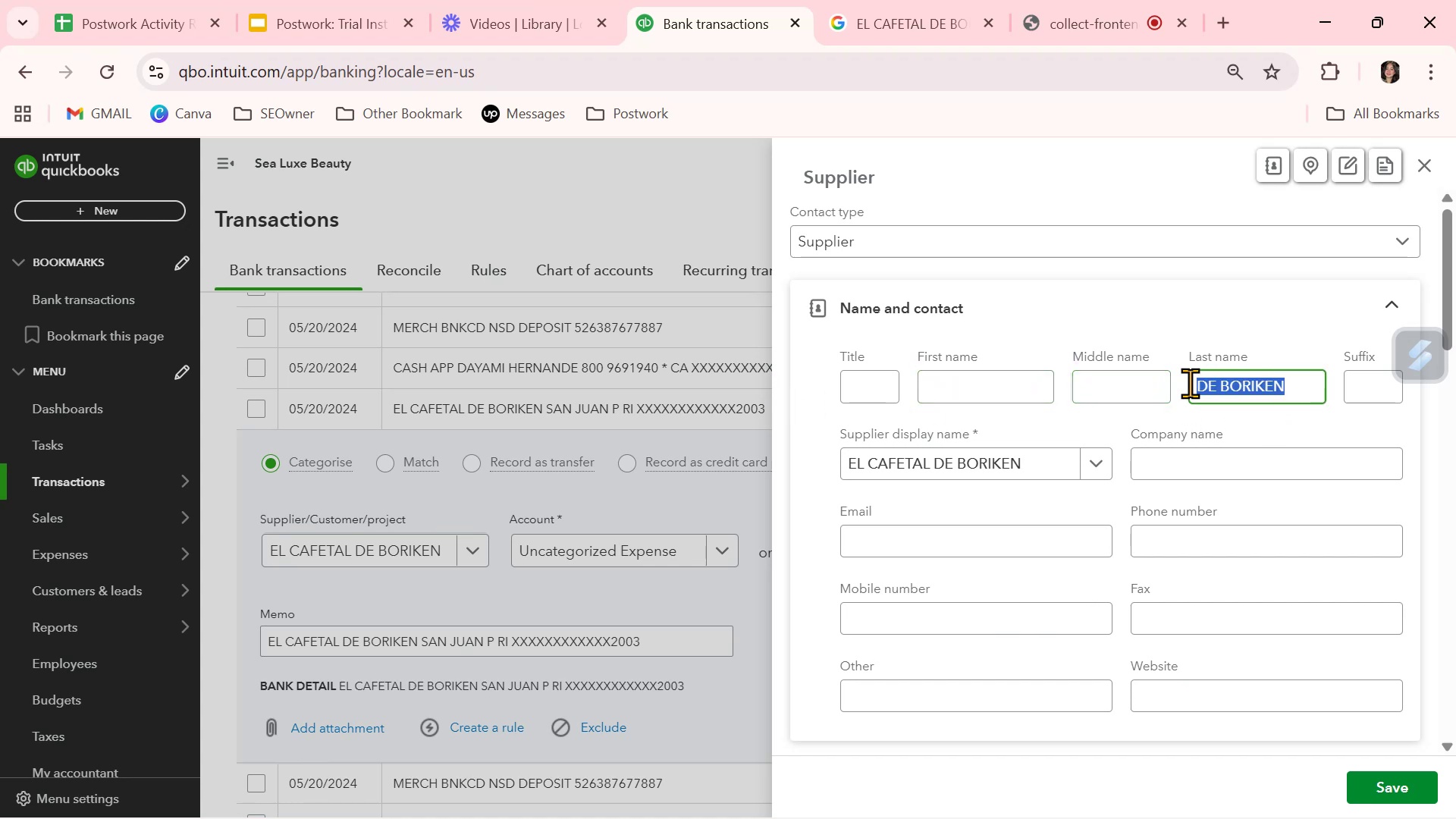 
key(Backspace)
 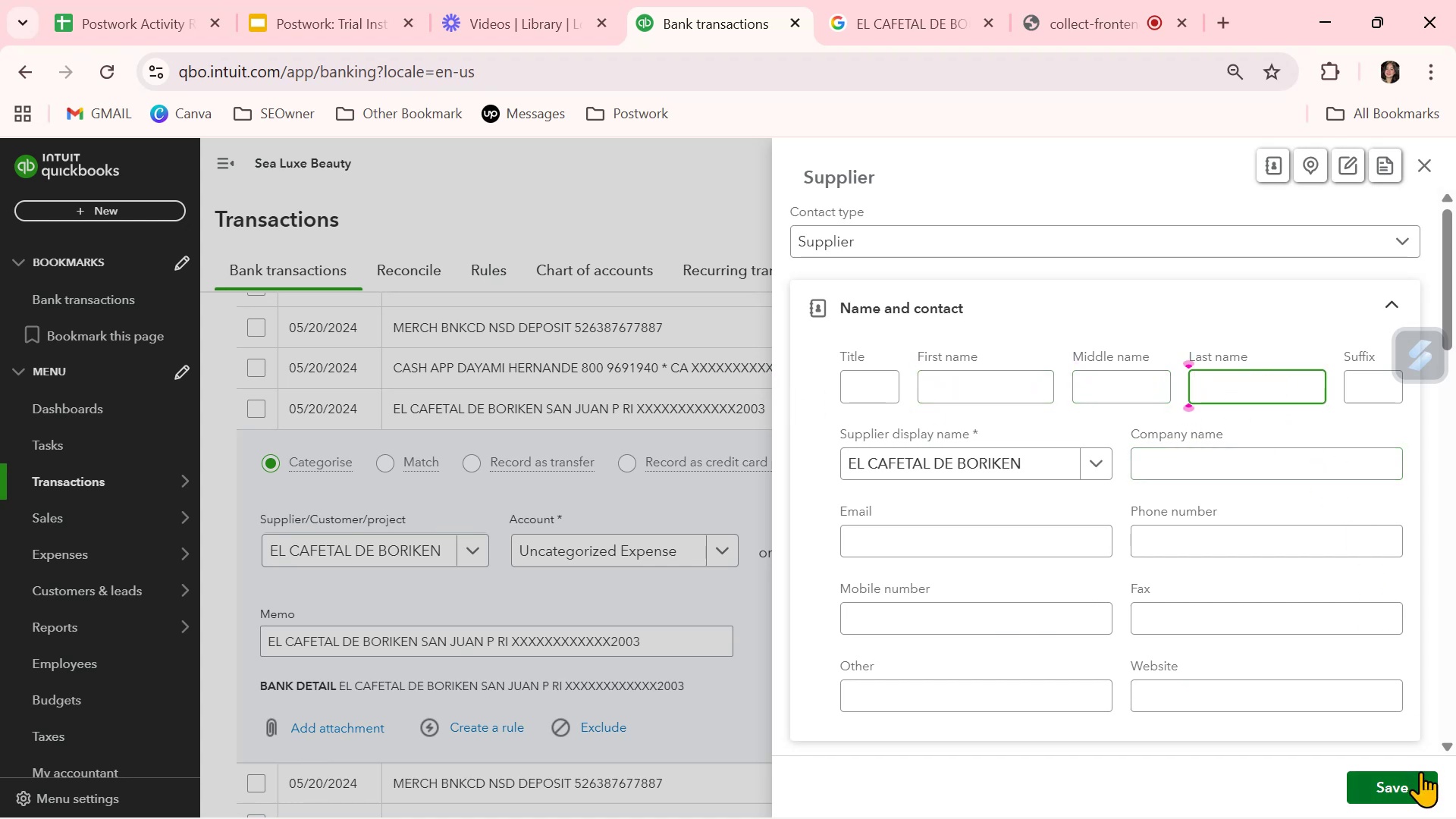 
left_click([1414, 778])
 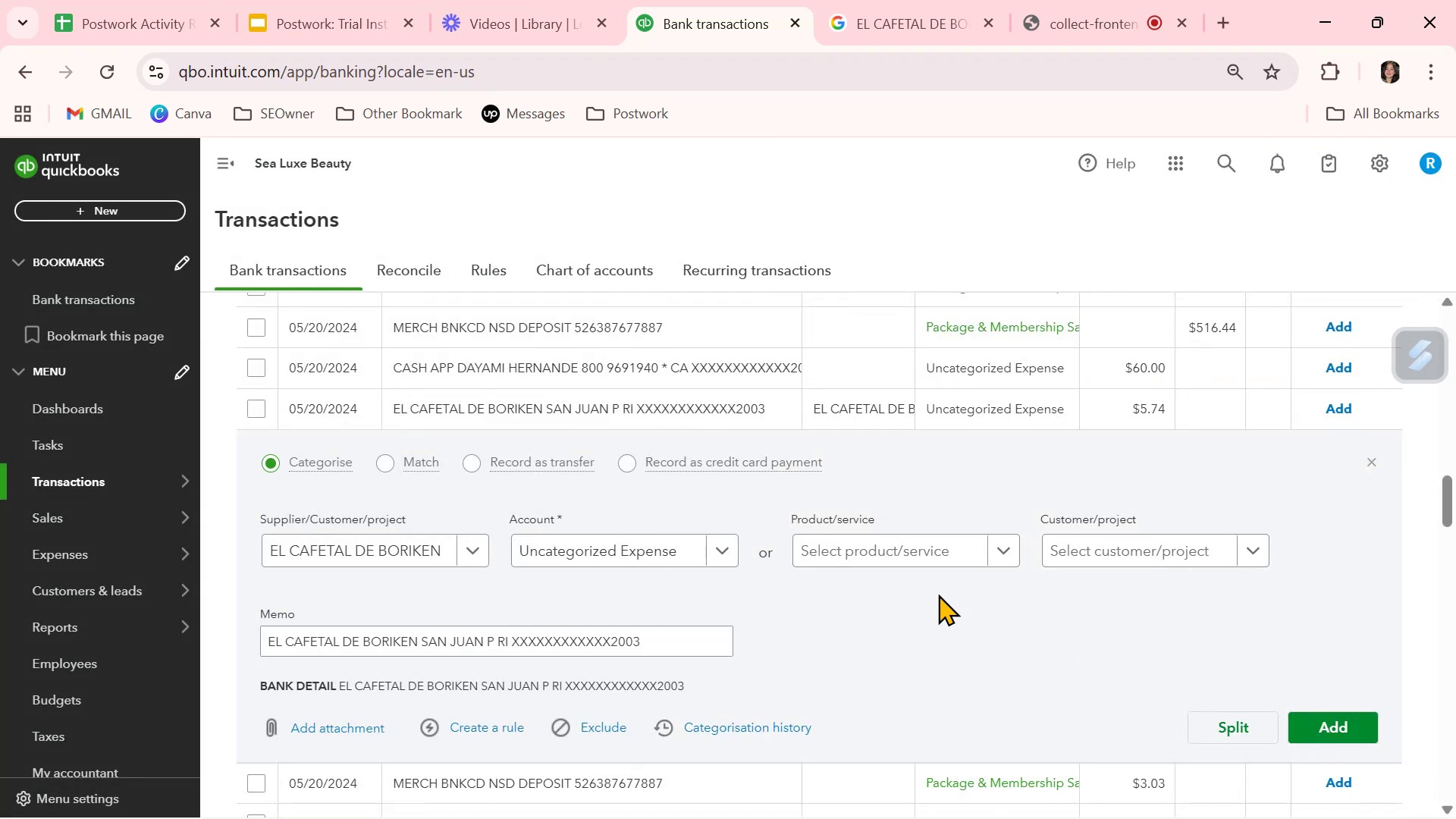 
left_click([738, 554])
 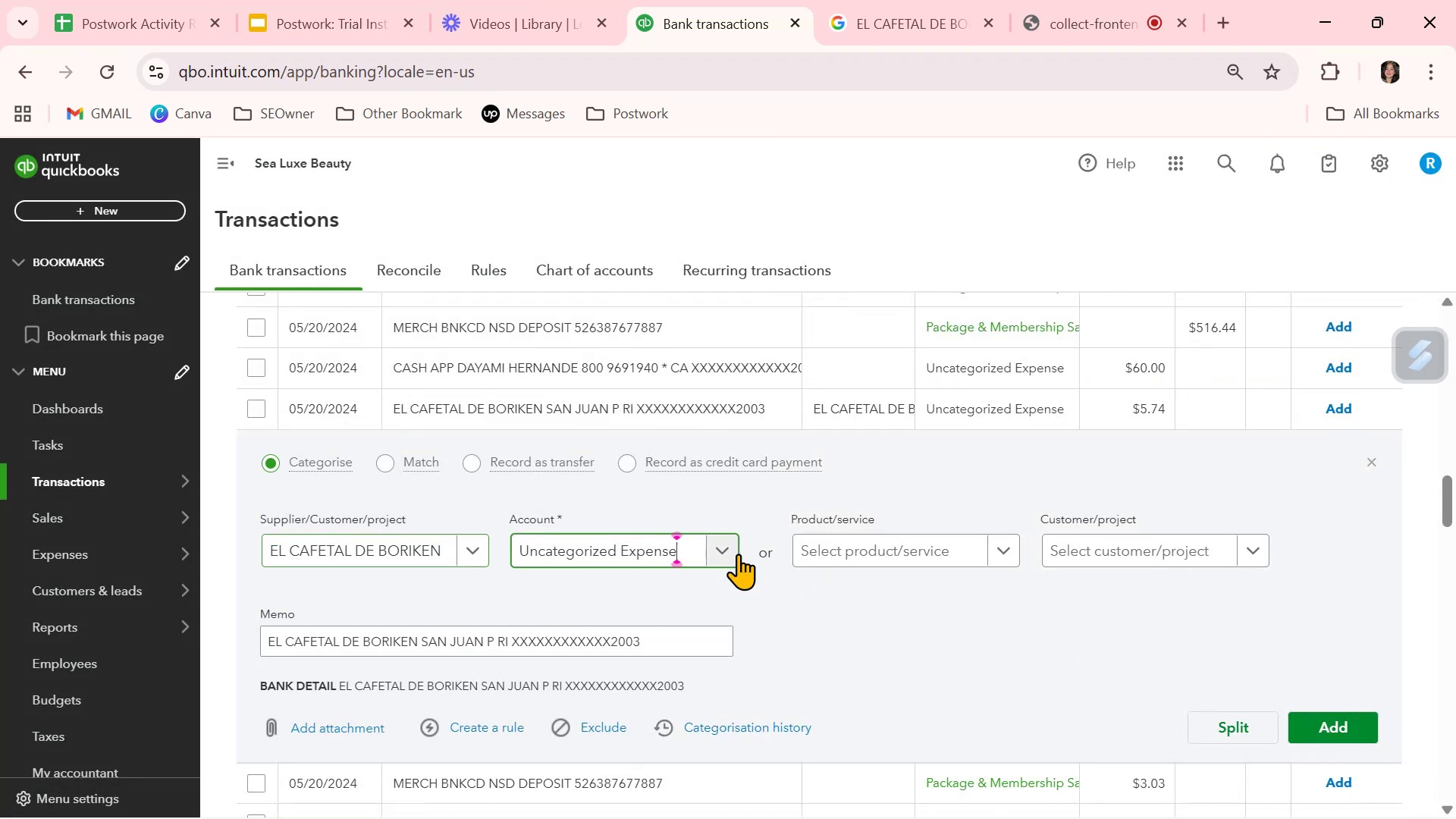 
mouse_move([735, 535])
 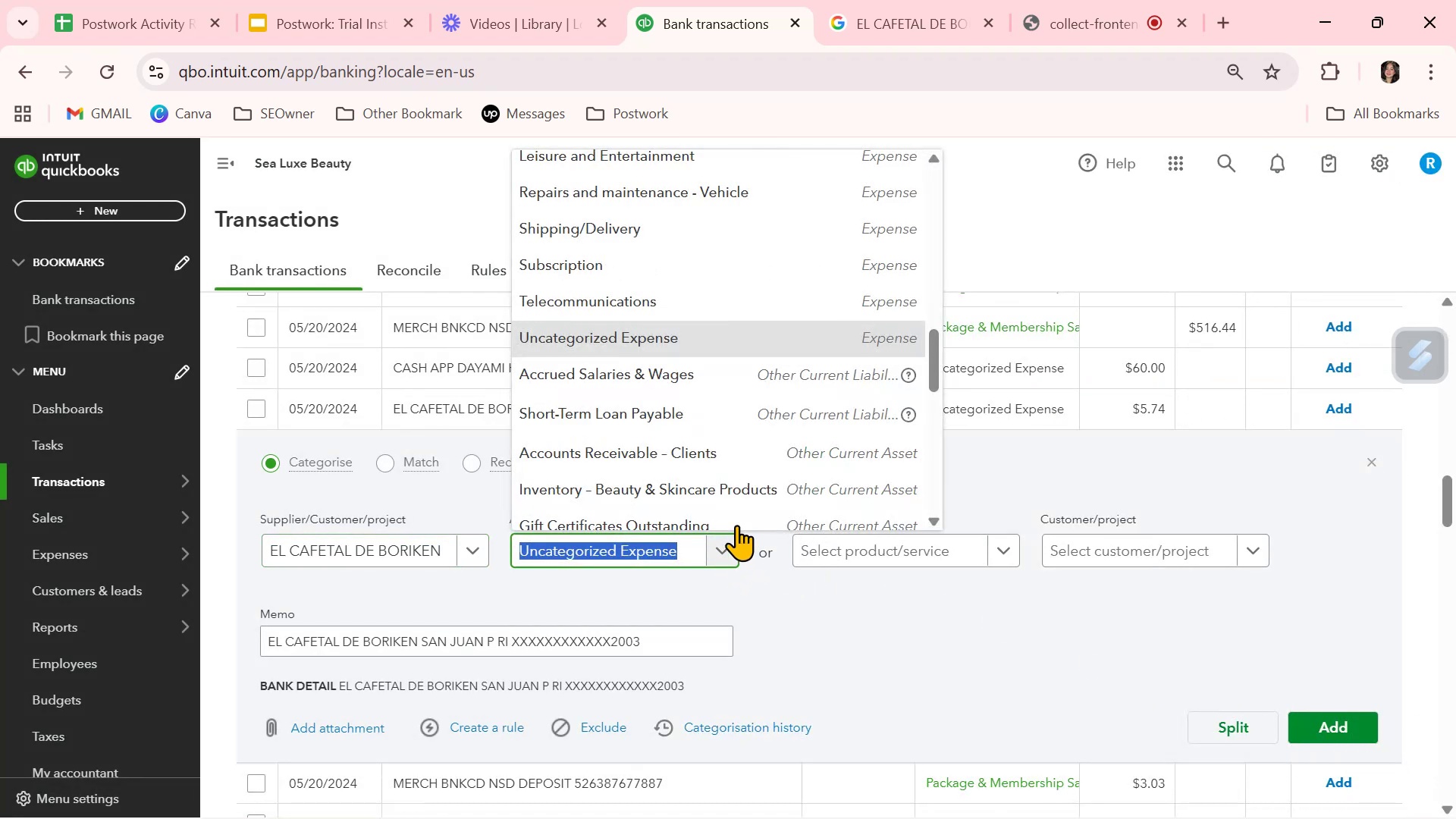 
key(F)
 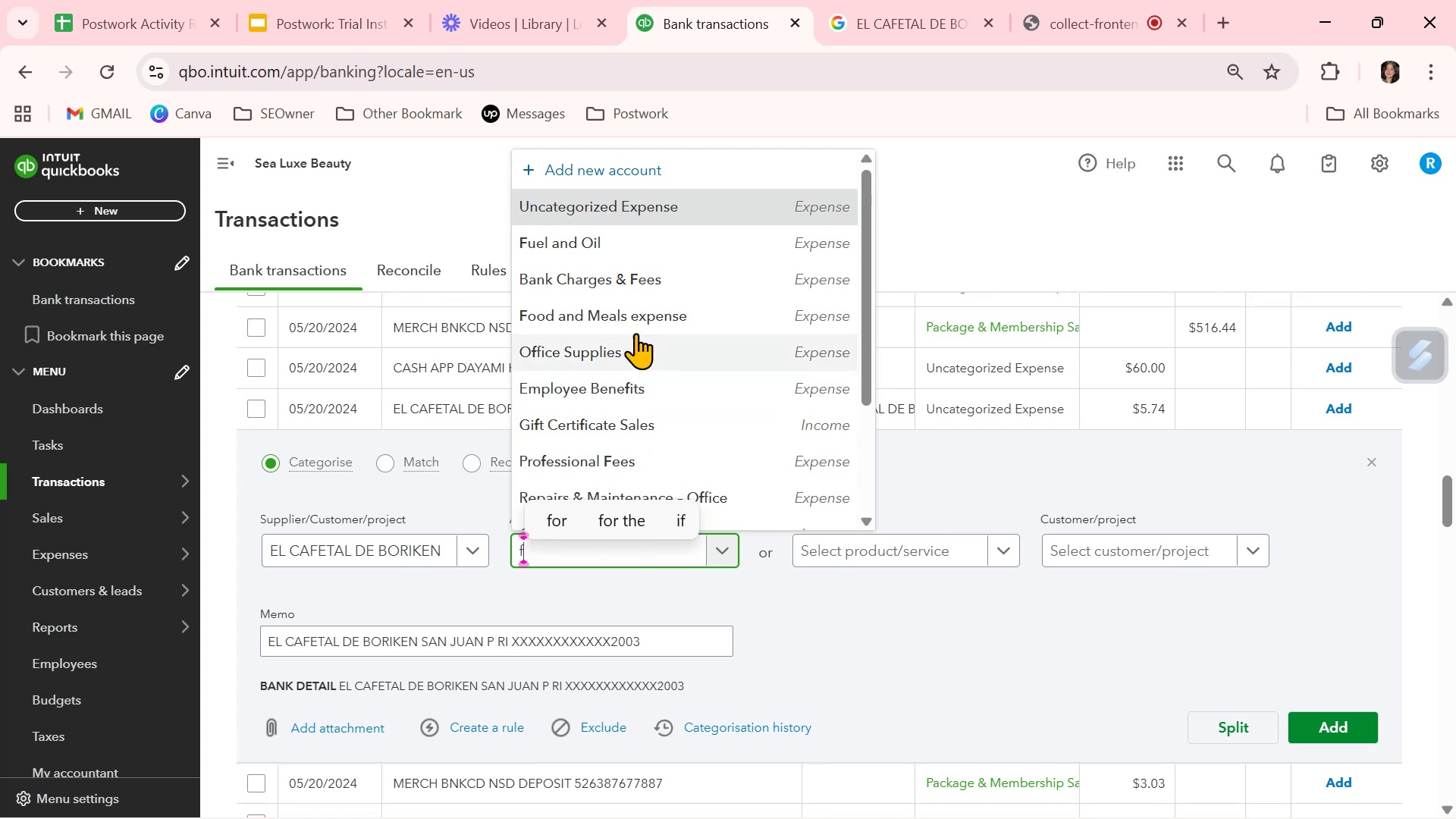 
left_click([637, 315])
 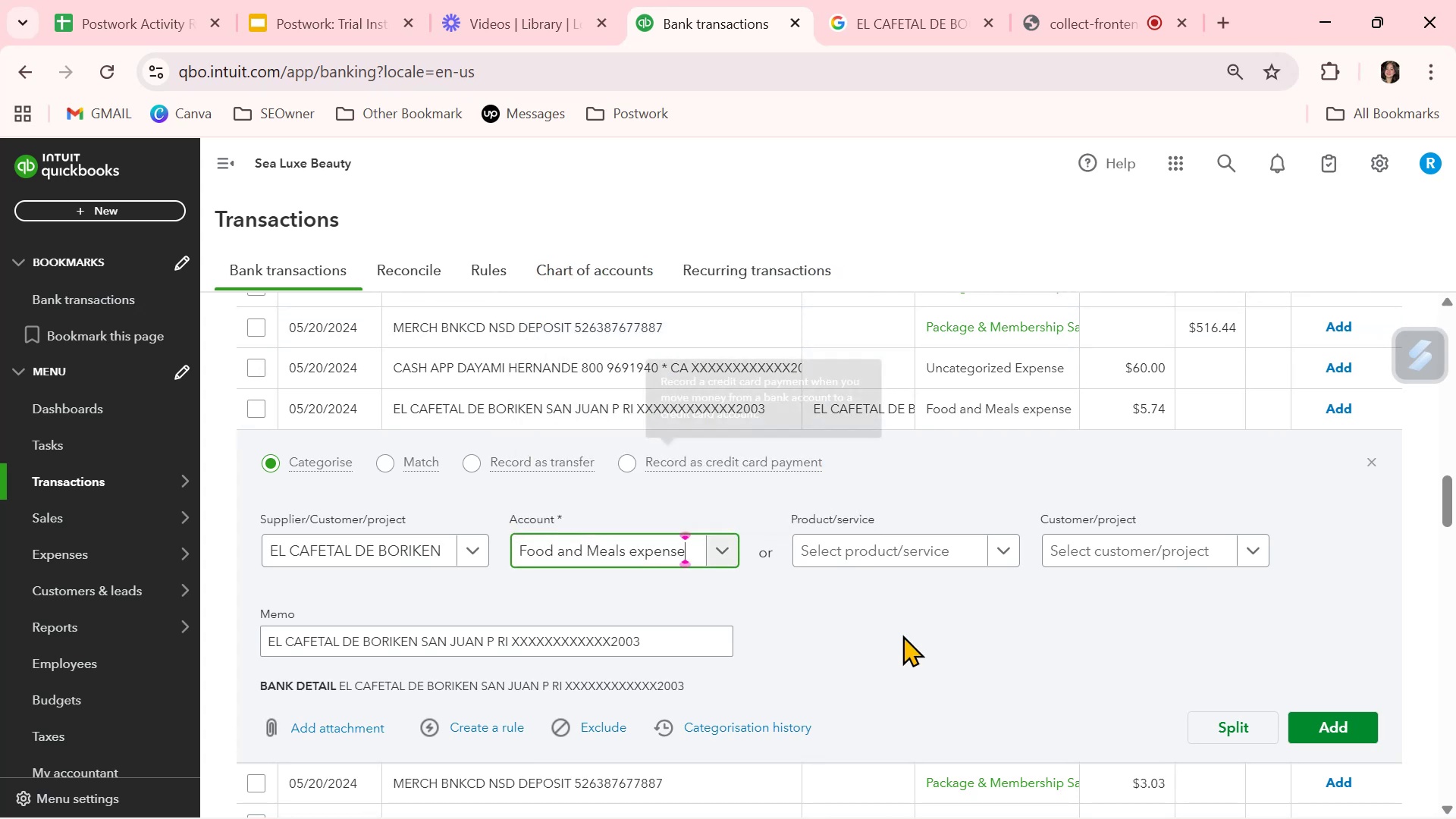 
left_click([905, 642])
 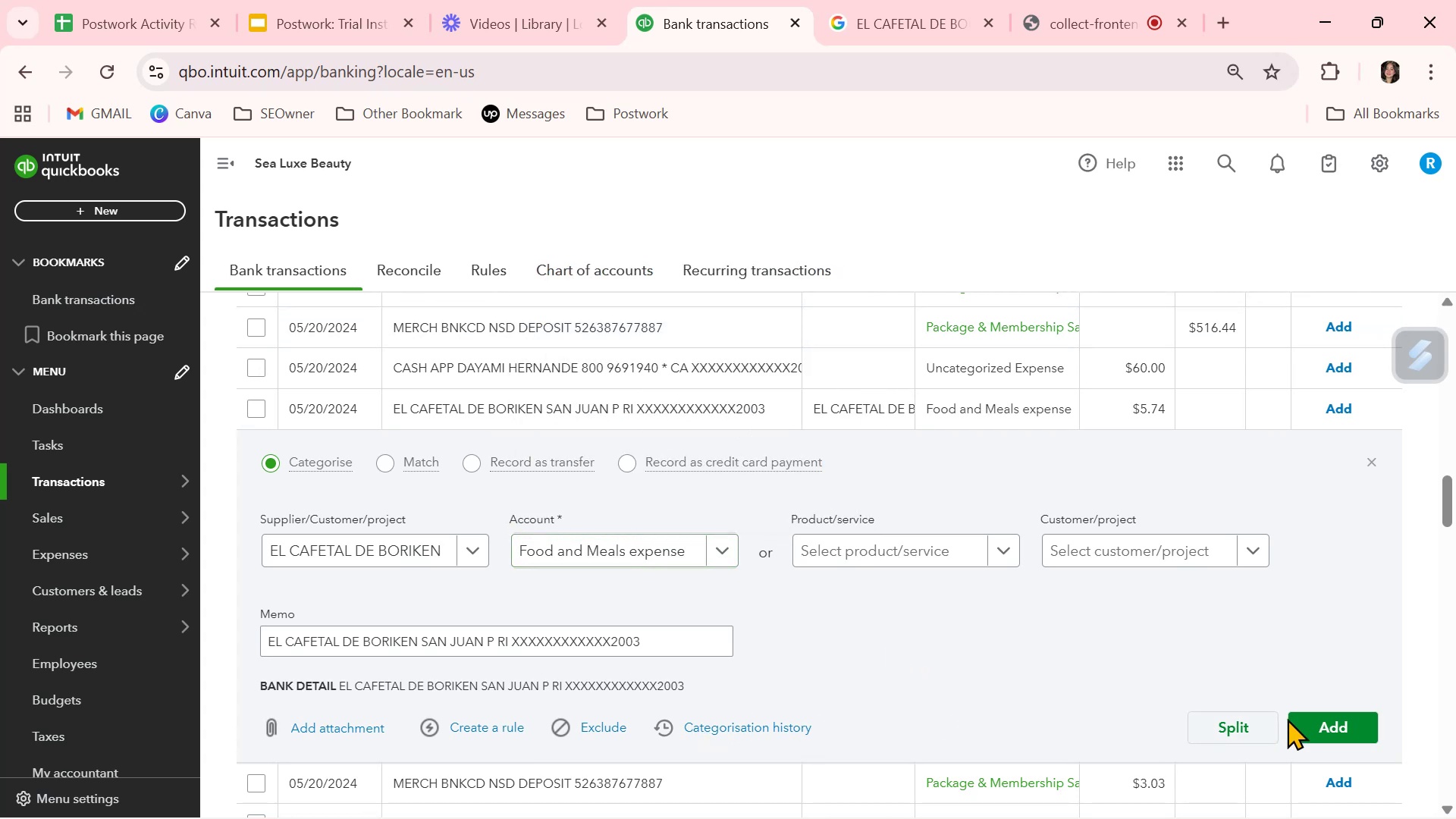 
left_click([1335, 720])
 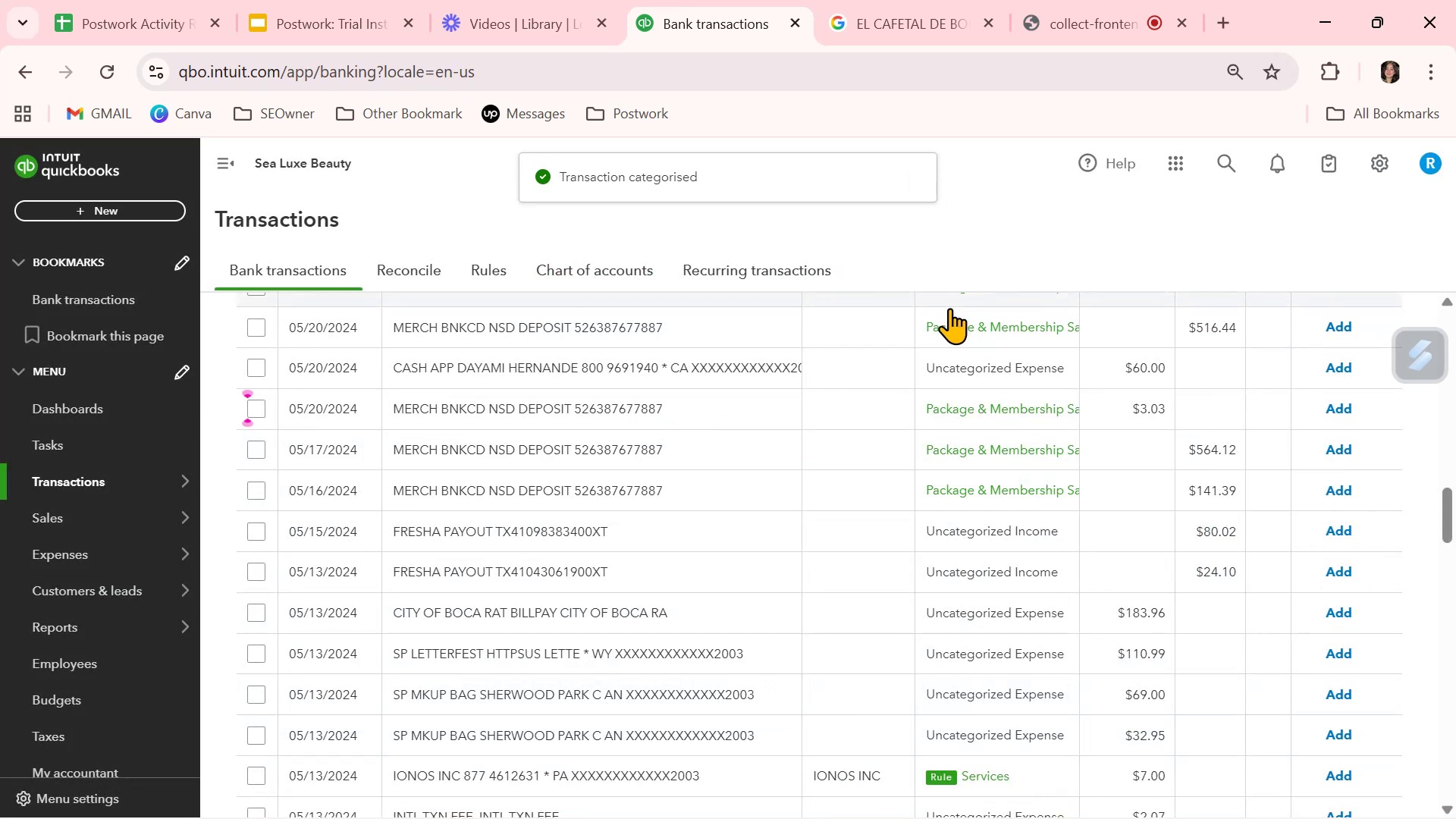 
scroll: coordinate [752, 582], scroll_direction: down, amount: 7.0
 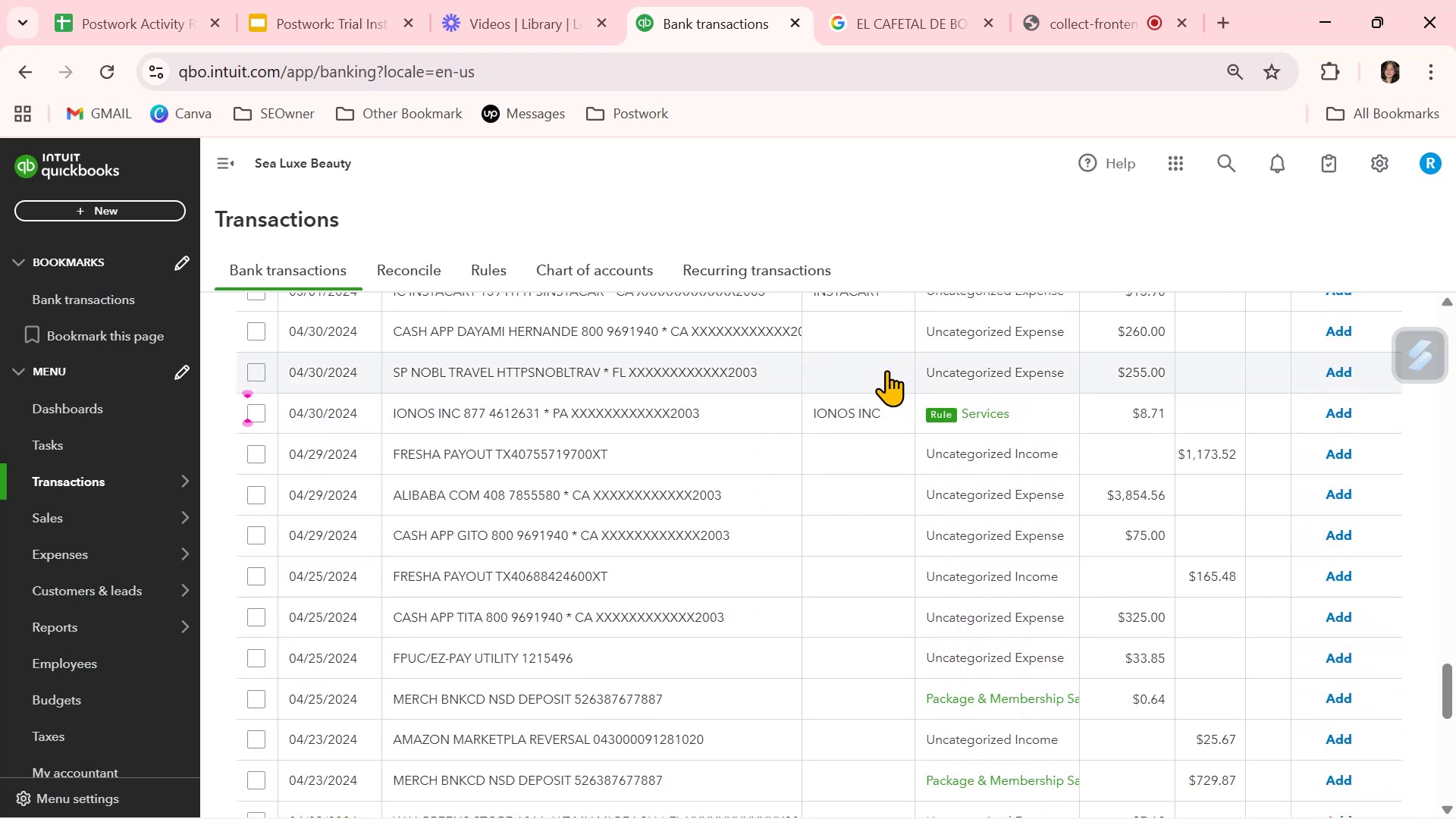 
left_click([886, 370])
 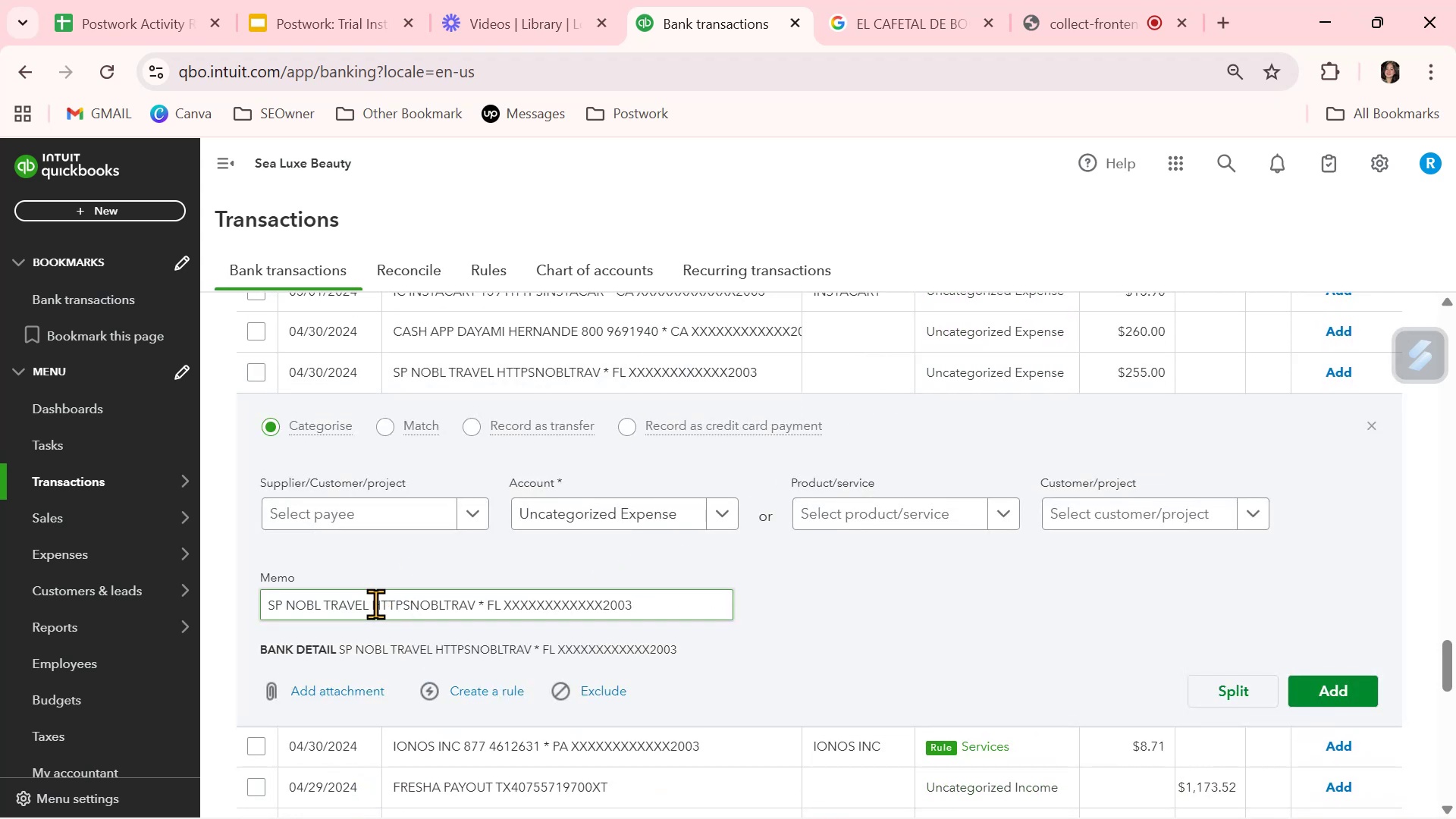 
left_click_drag(start_coordinate=[369, 604], to_coordinate=[251, 601])
 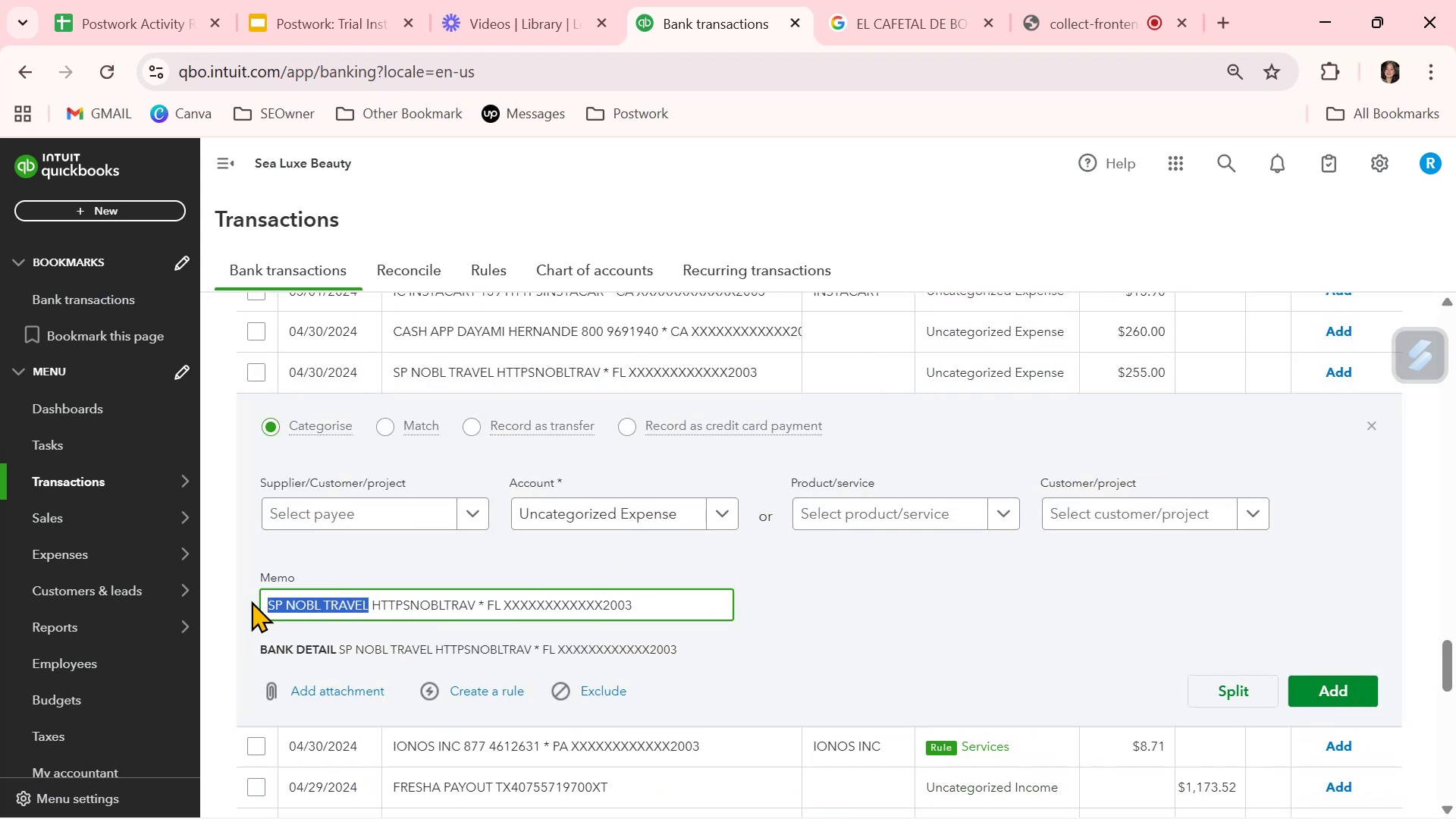 
key(Control+ControlLeft)
 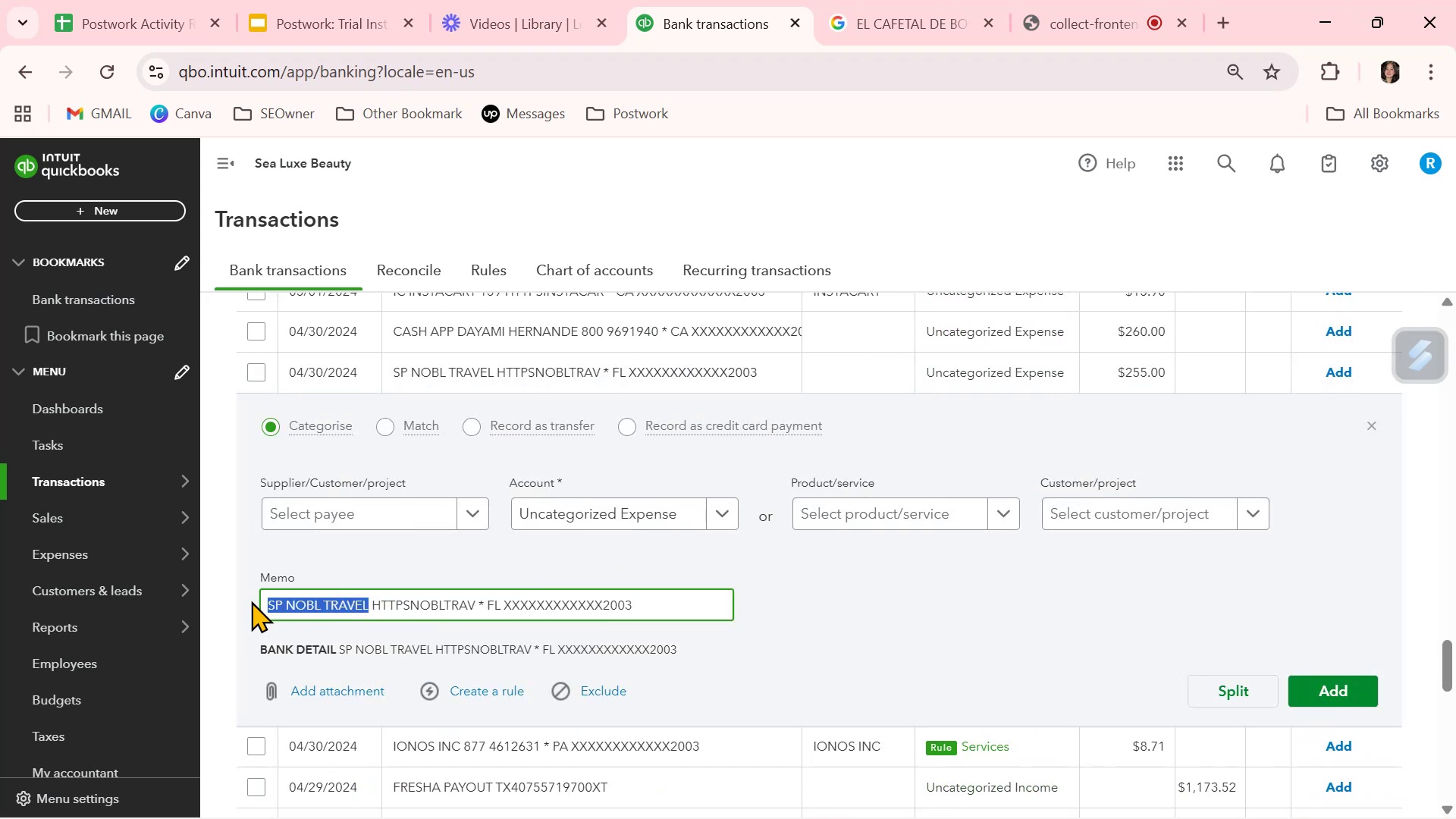 
key(Control+C)
 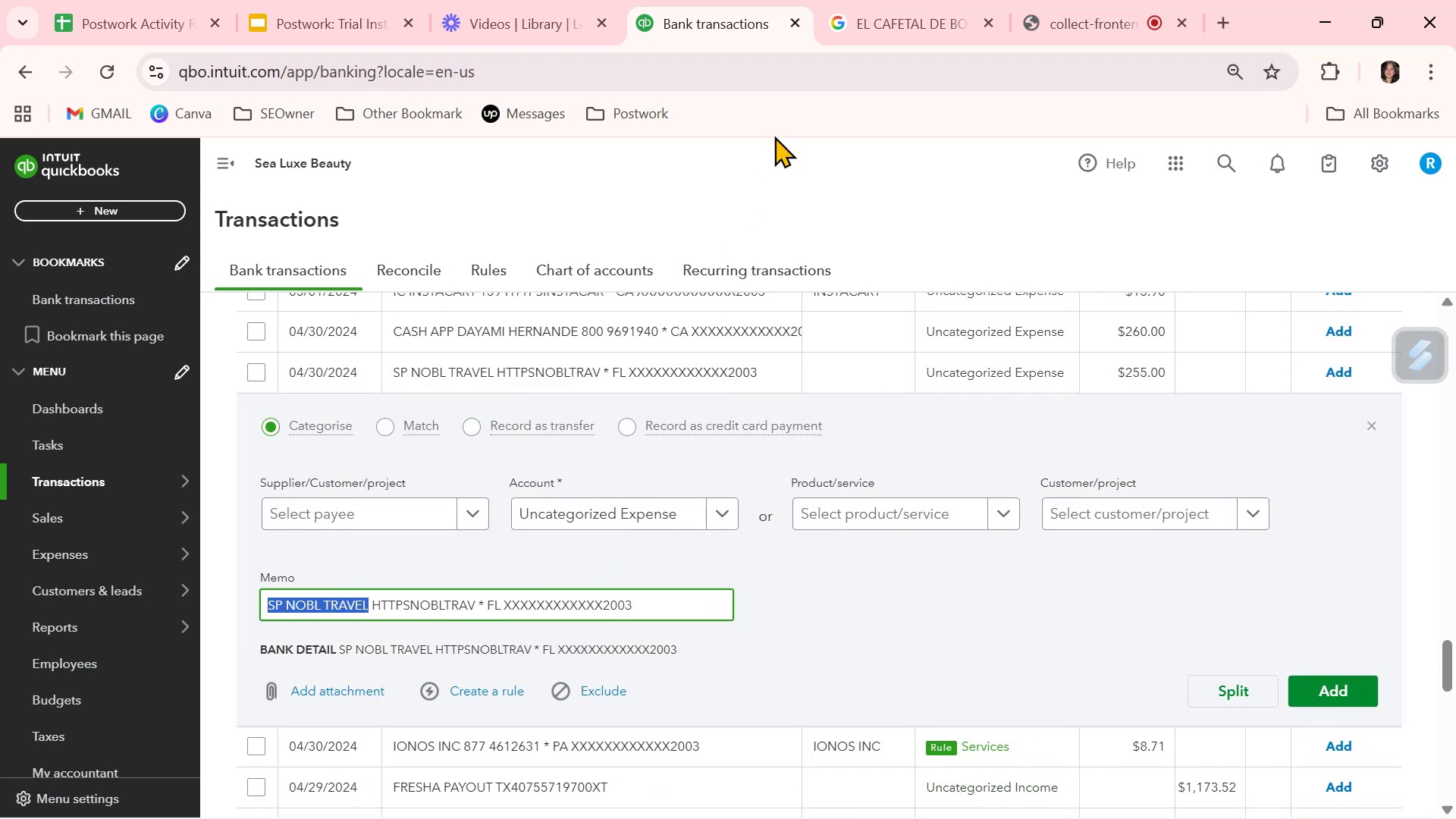 
left_click([907, 14])
 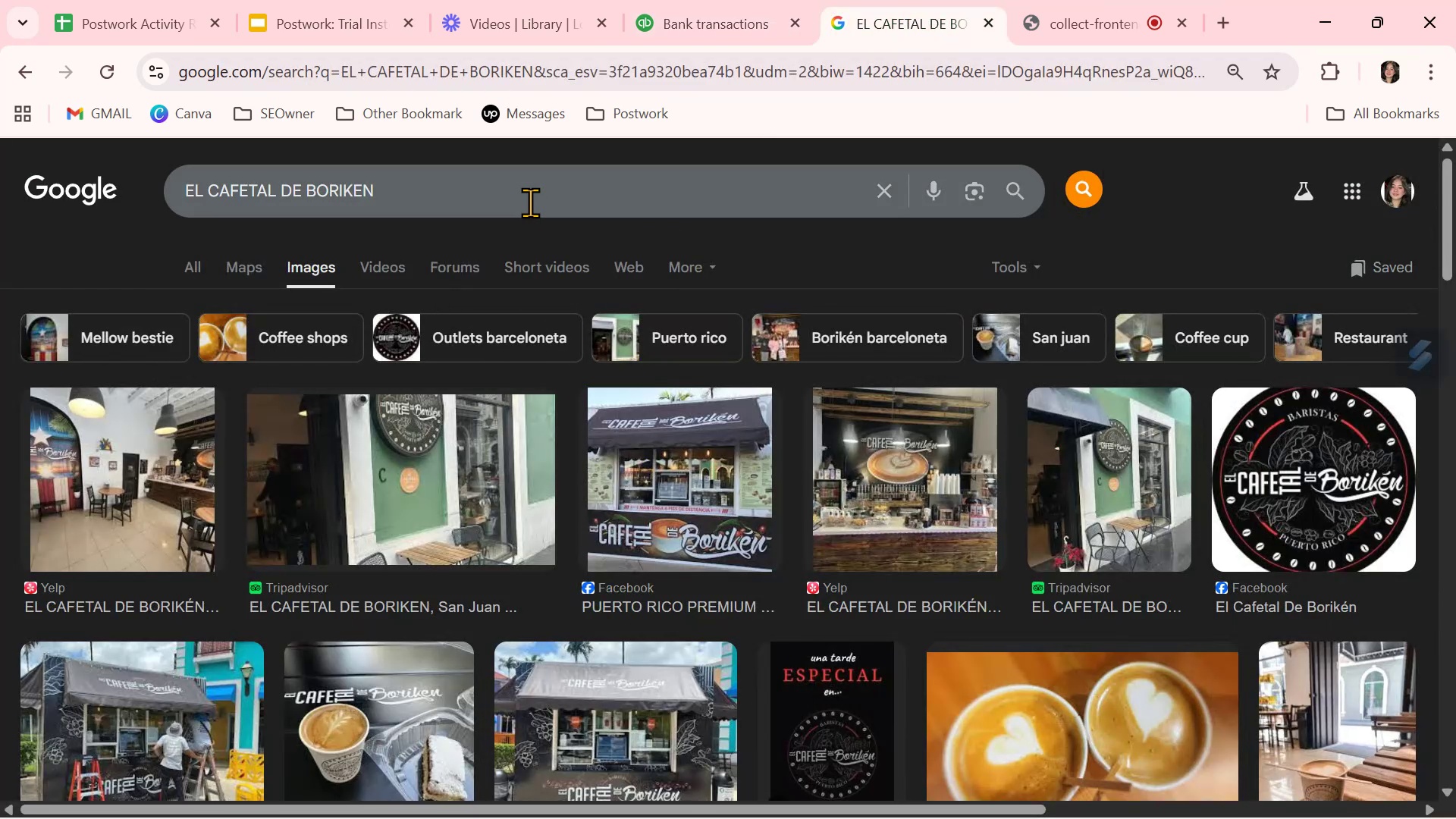 
double_click([529, 199])
 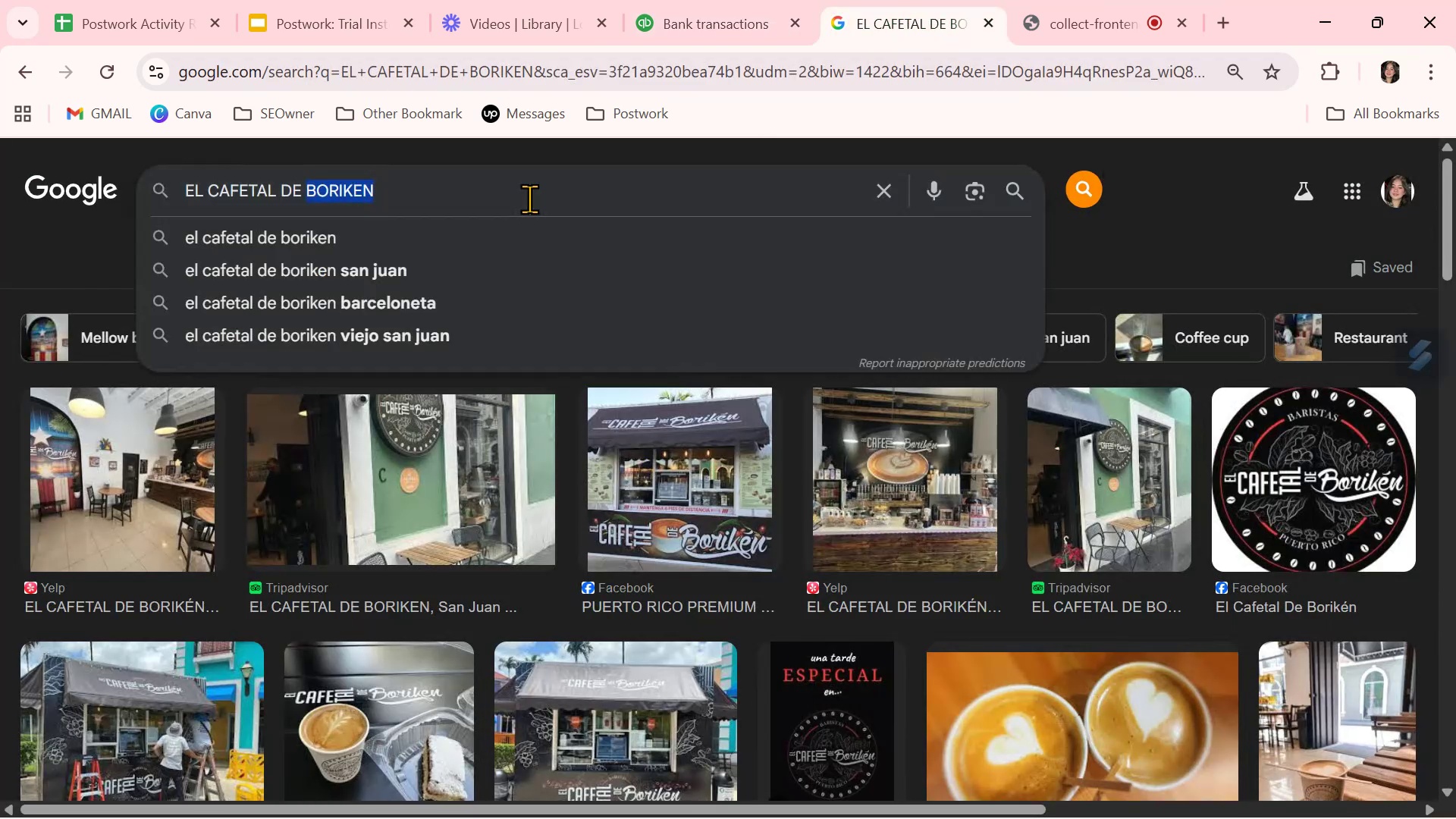 
triple_click([529, 199])
 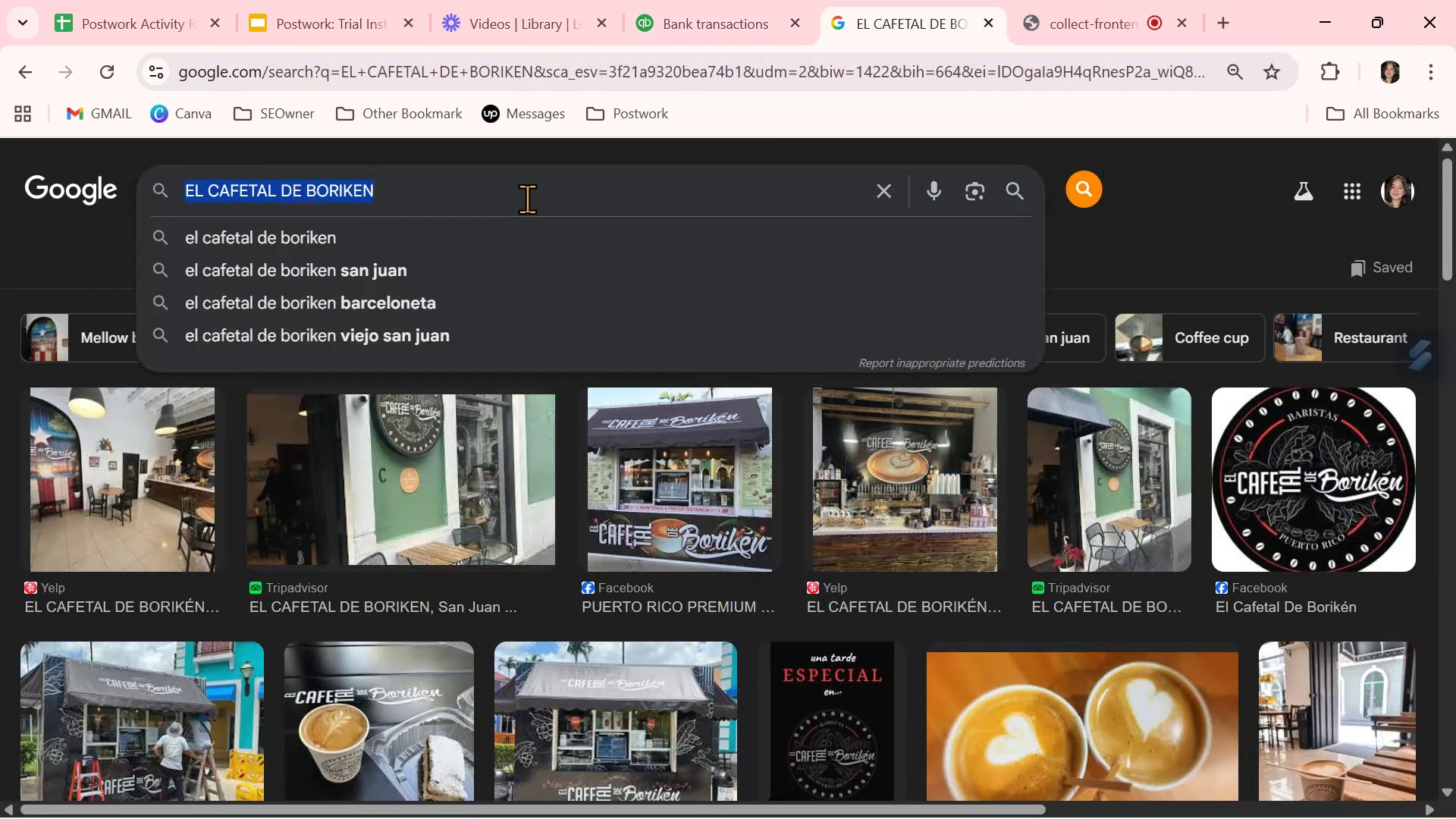 
key(Control+ControlLeft)
 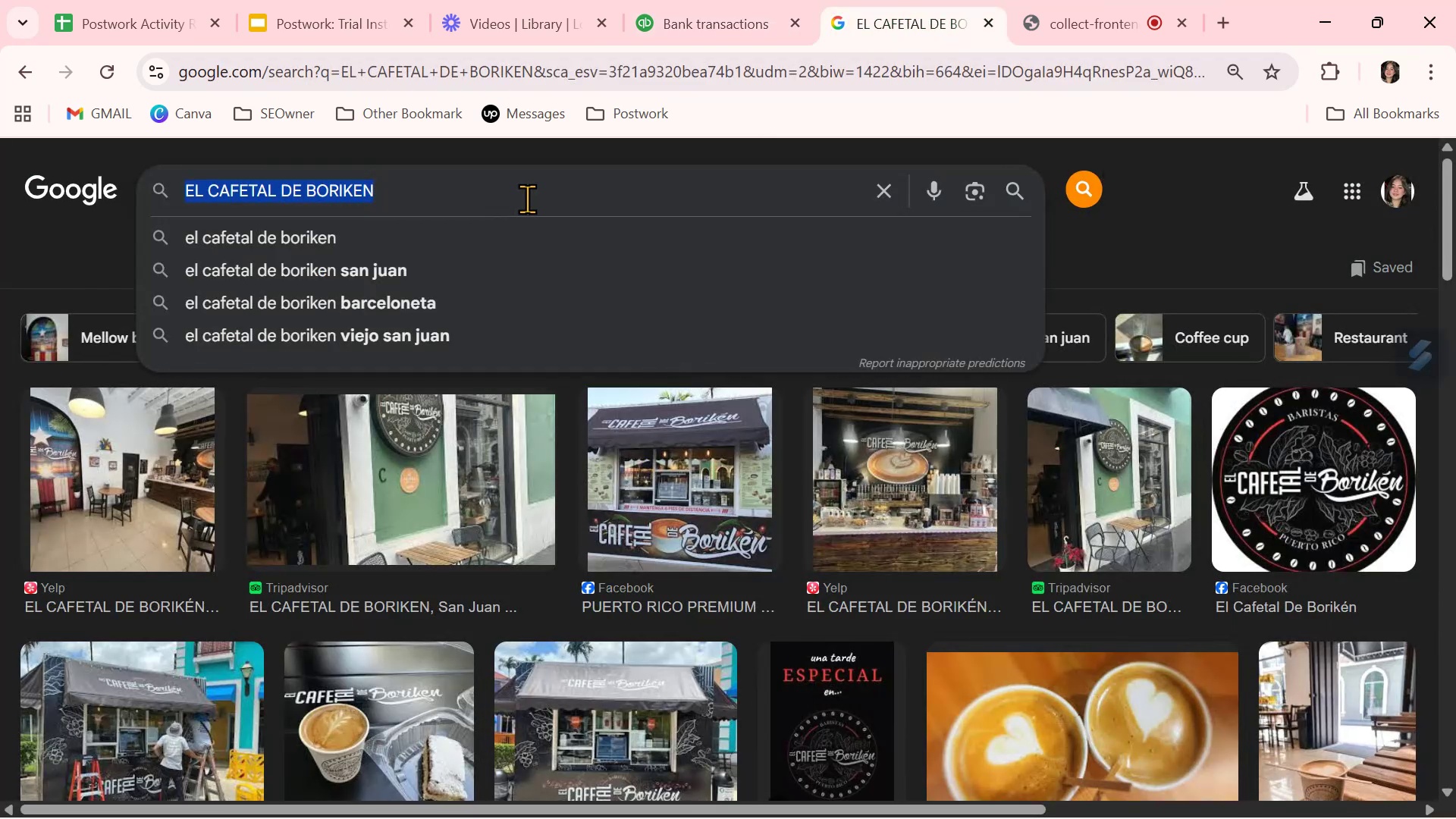 
key(Control+V)
 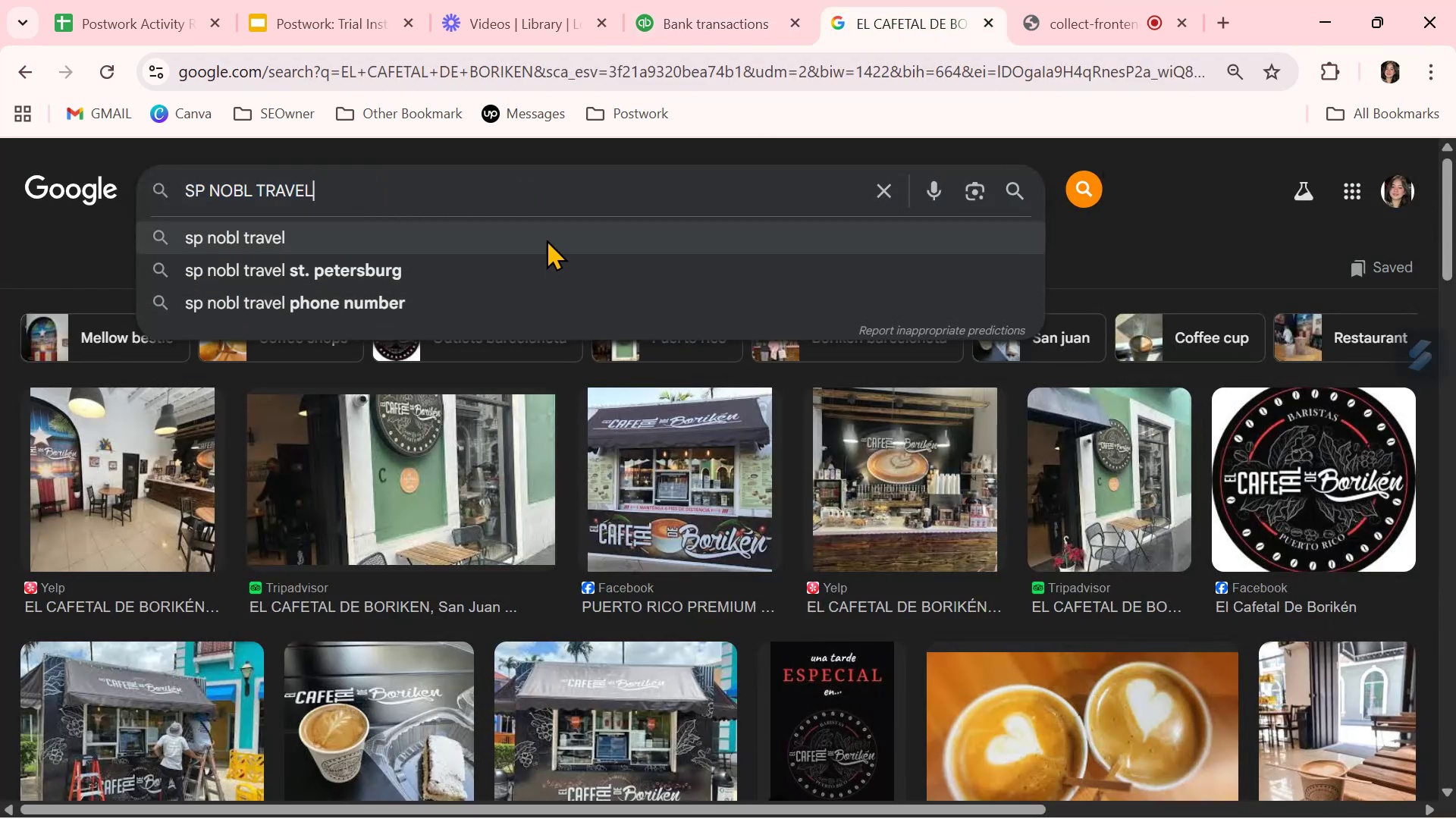 
left_click([546, 239])
 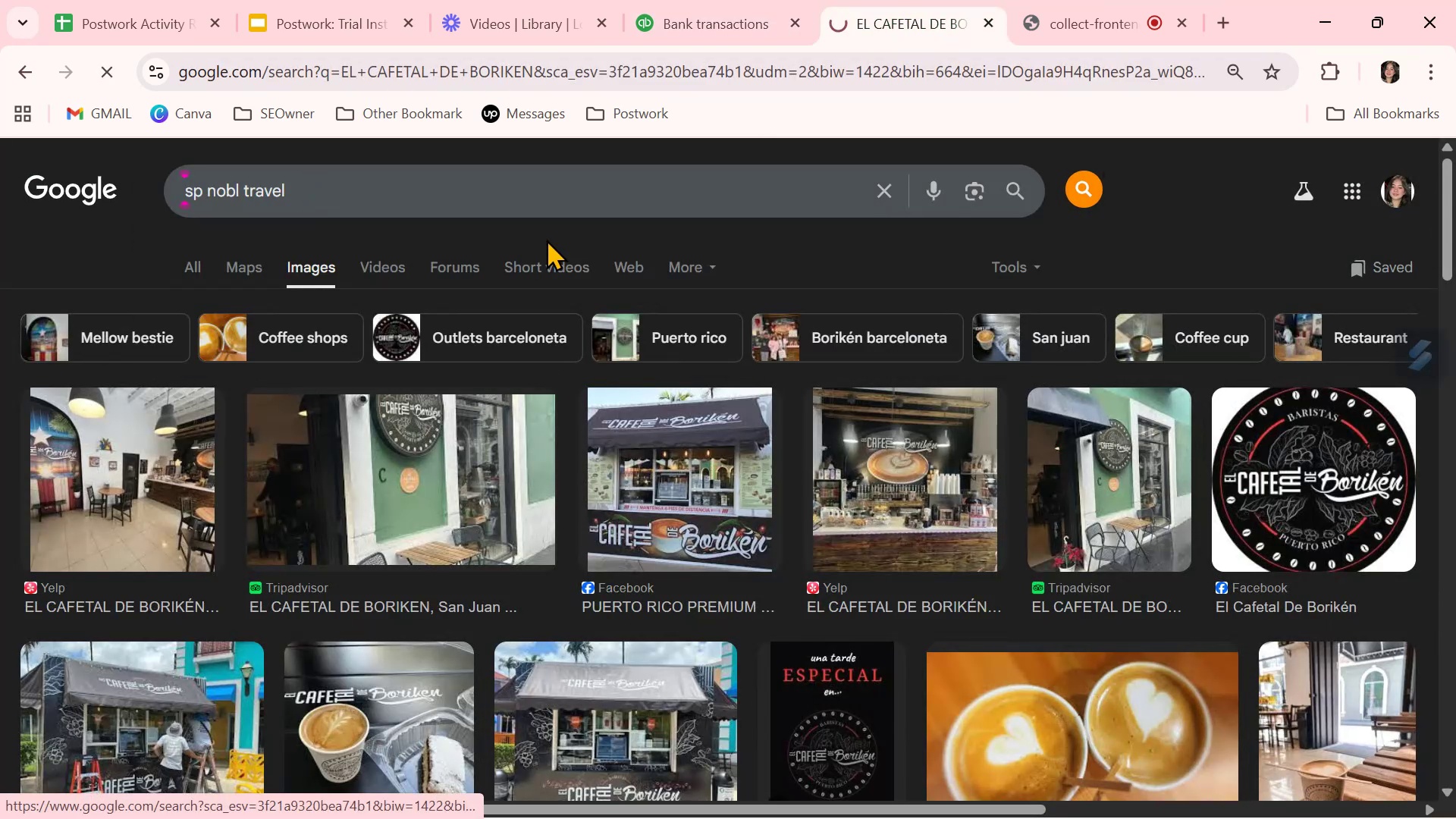 
key(NumpadEnter)
 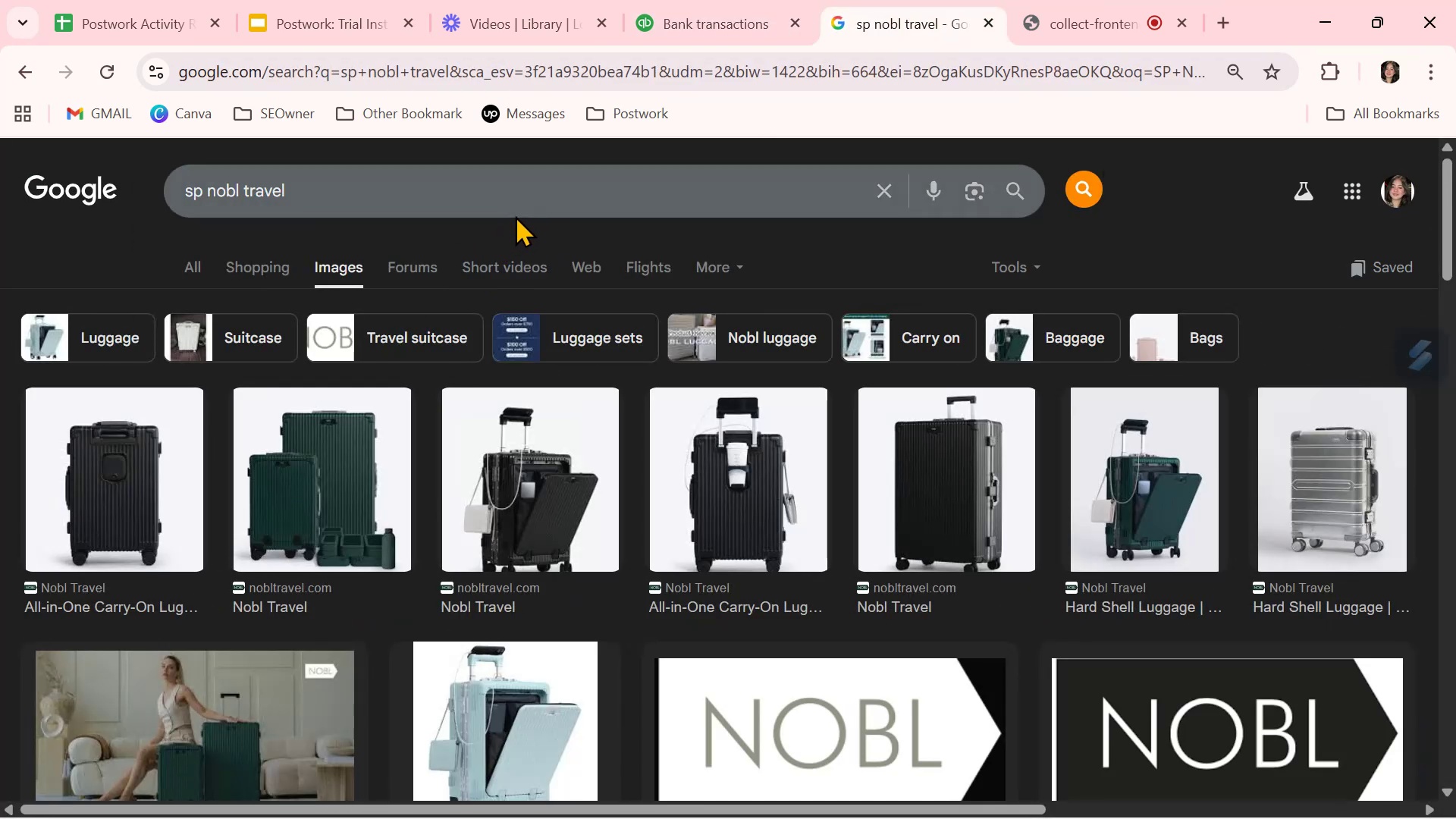 
wait(5.78)
 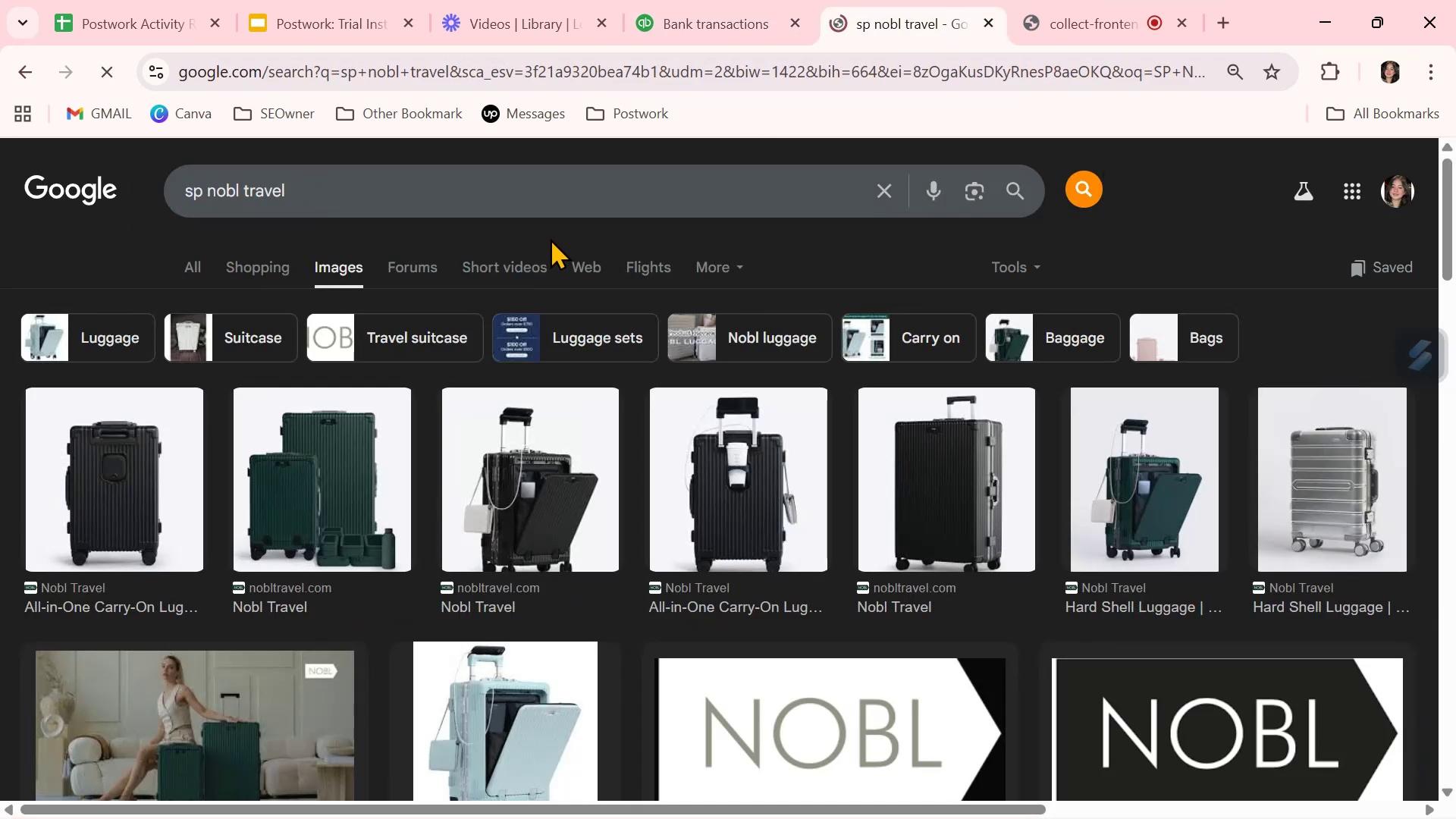 
left_click([736, 19])
 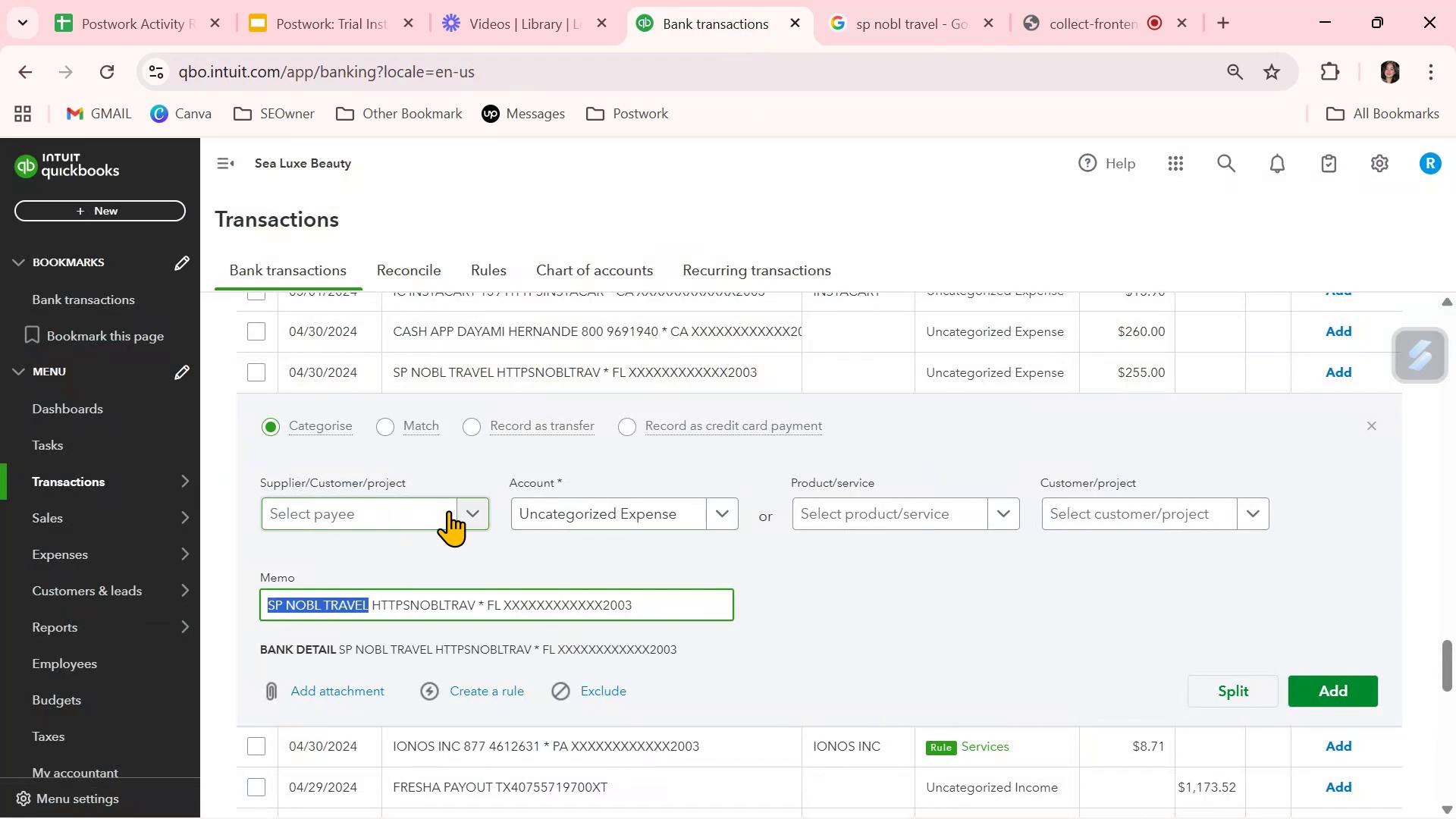 
left_click([450, 510])
 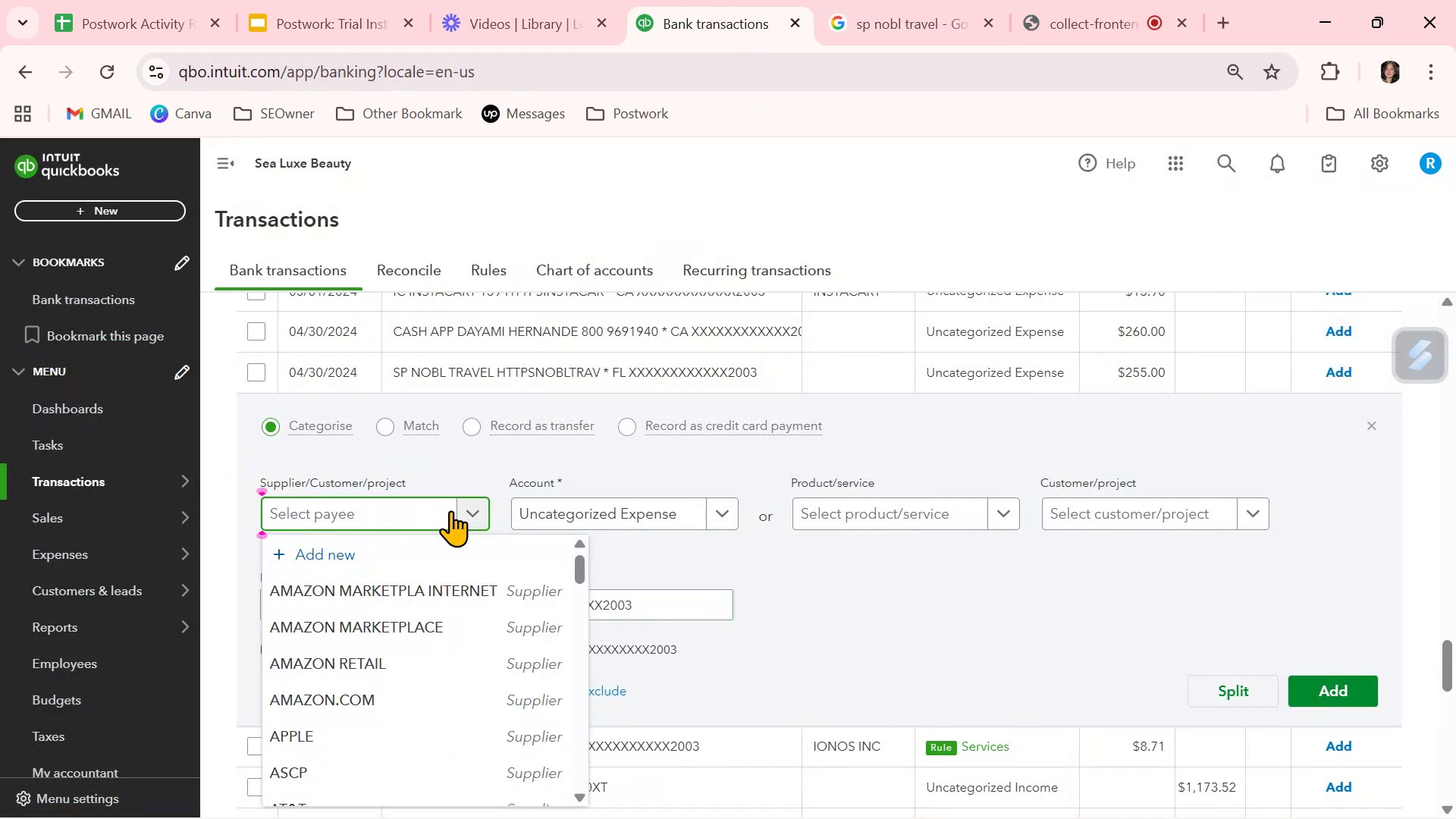 
key(Control+ControlLeft)
 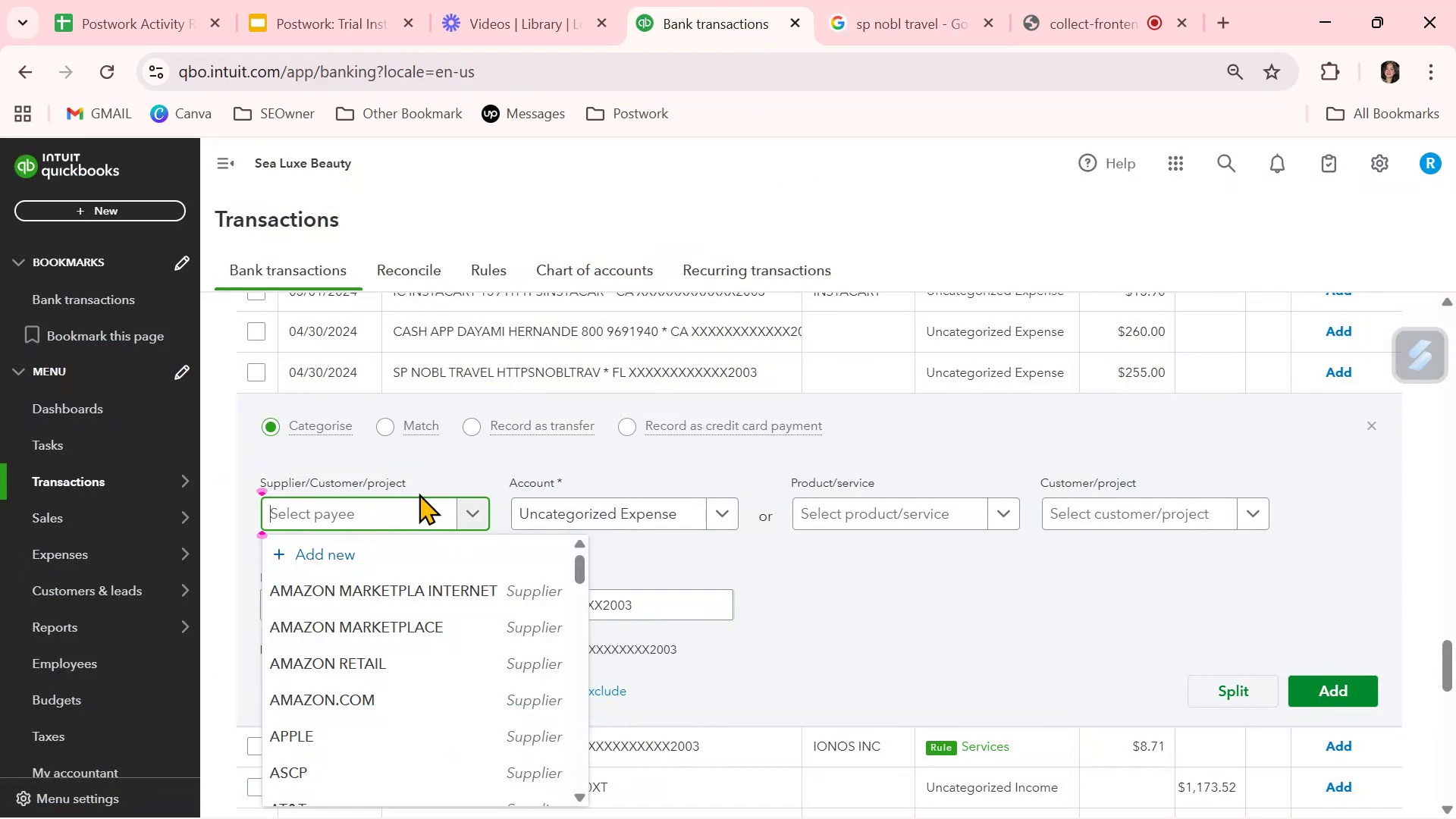 
key(Control+V)
 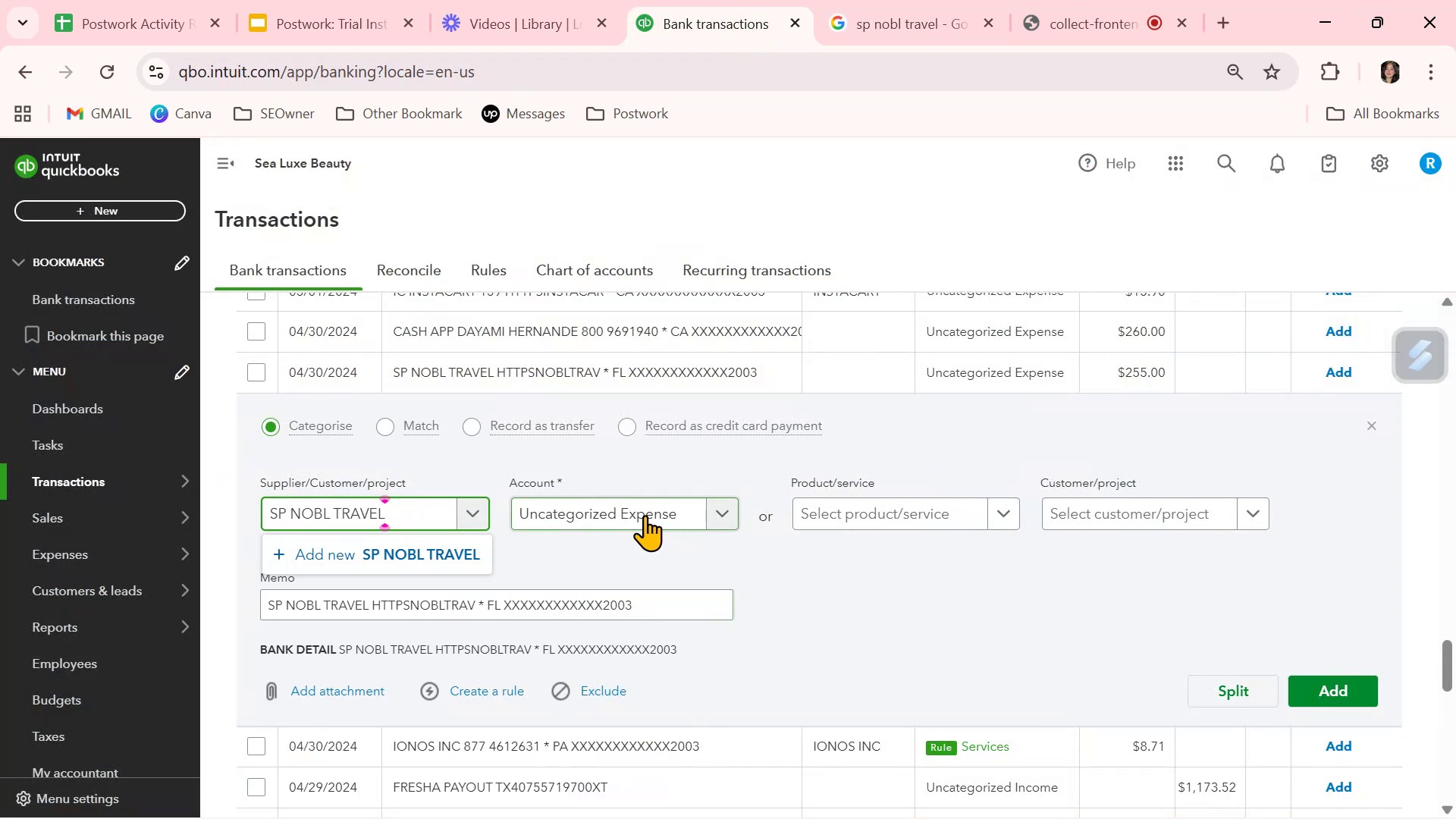 
left_click([463, 549])
 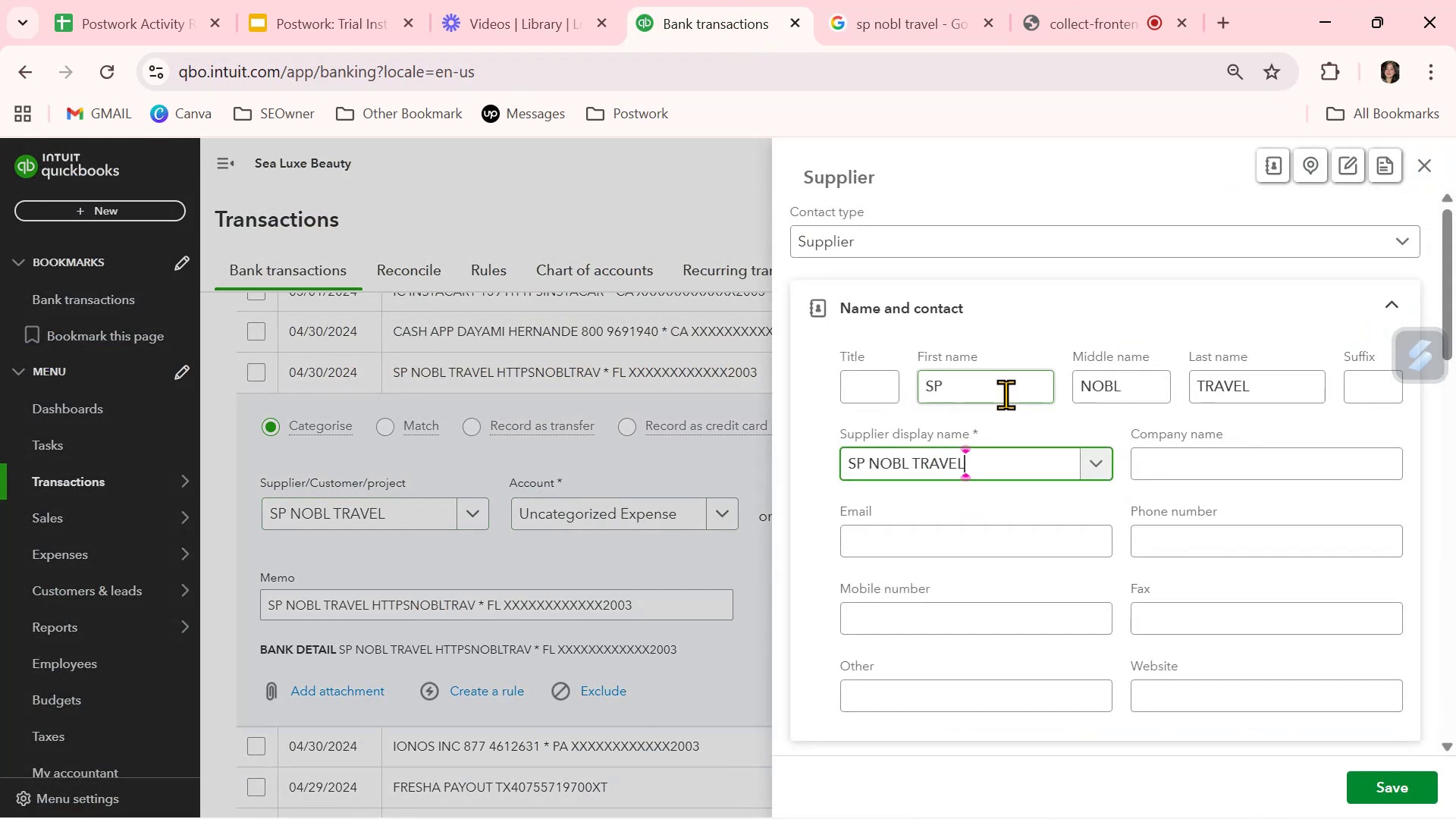 
left_click_drag(start_coordinate=[992, 383], to_coordinate=[798, 404])
 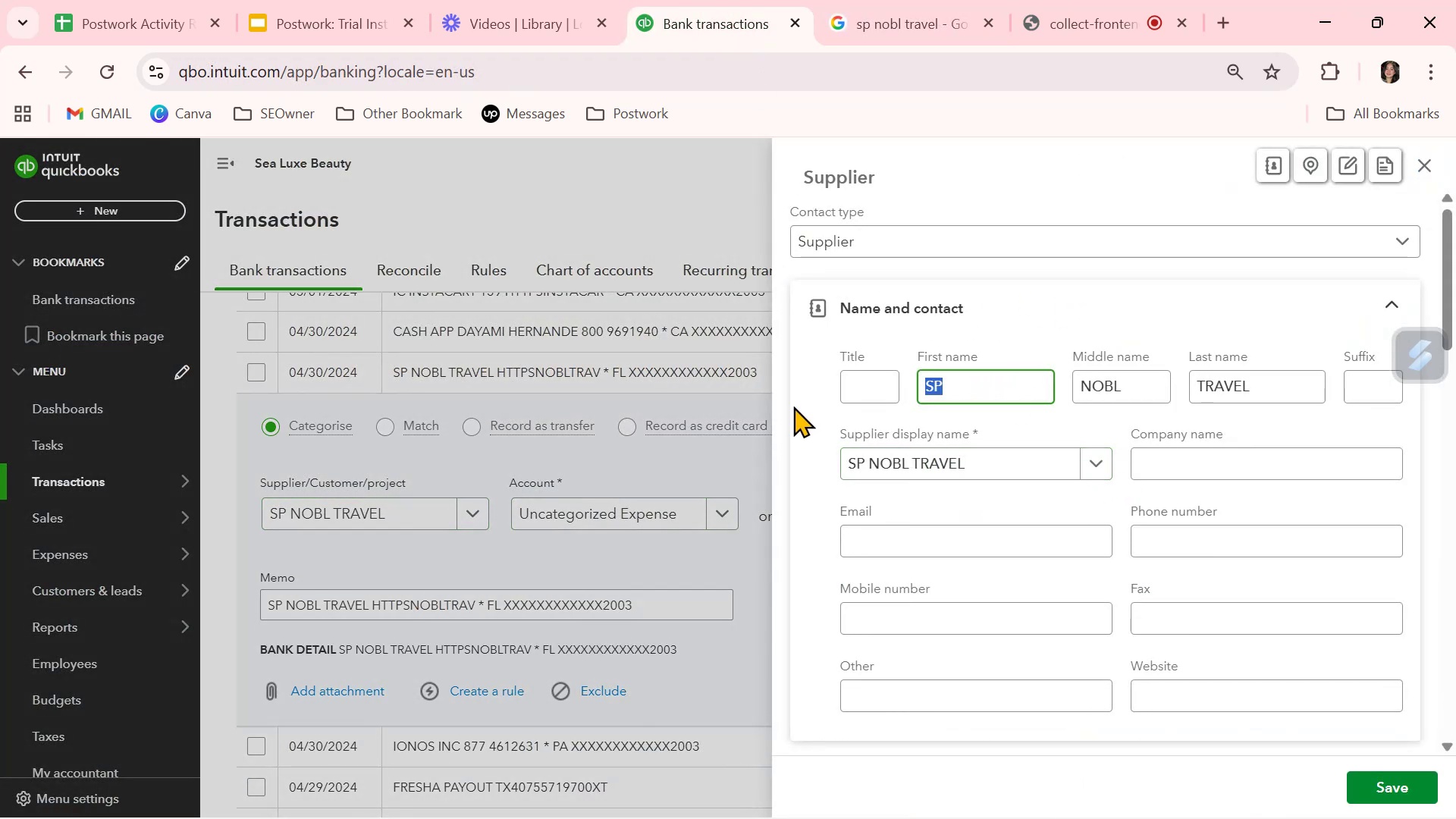 
key(Backspace)
 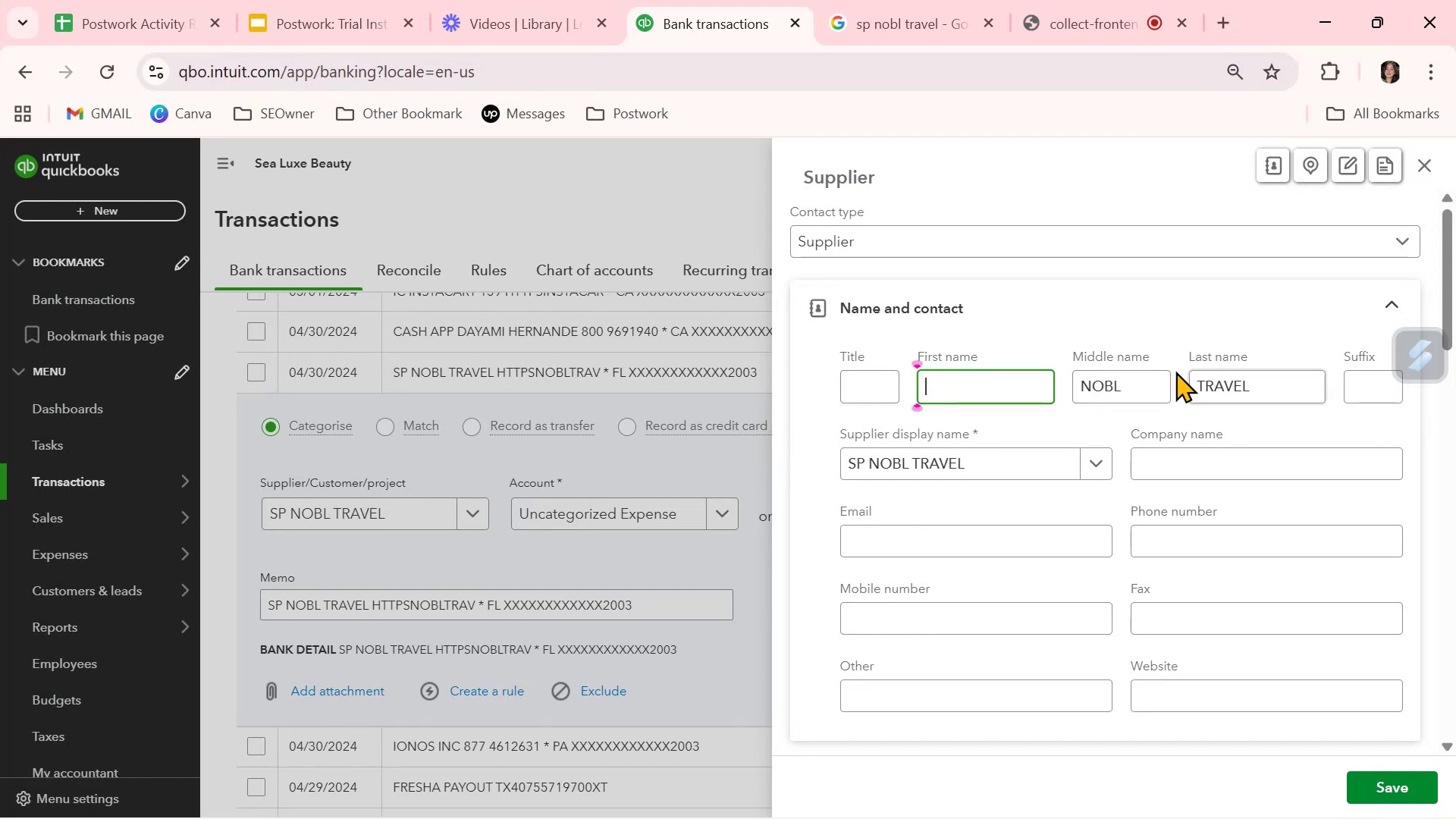 
left_click_drag(start_coordinate=[1156, 384], to_coordinate=[975, 381])
 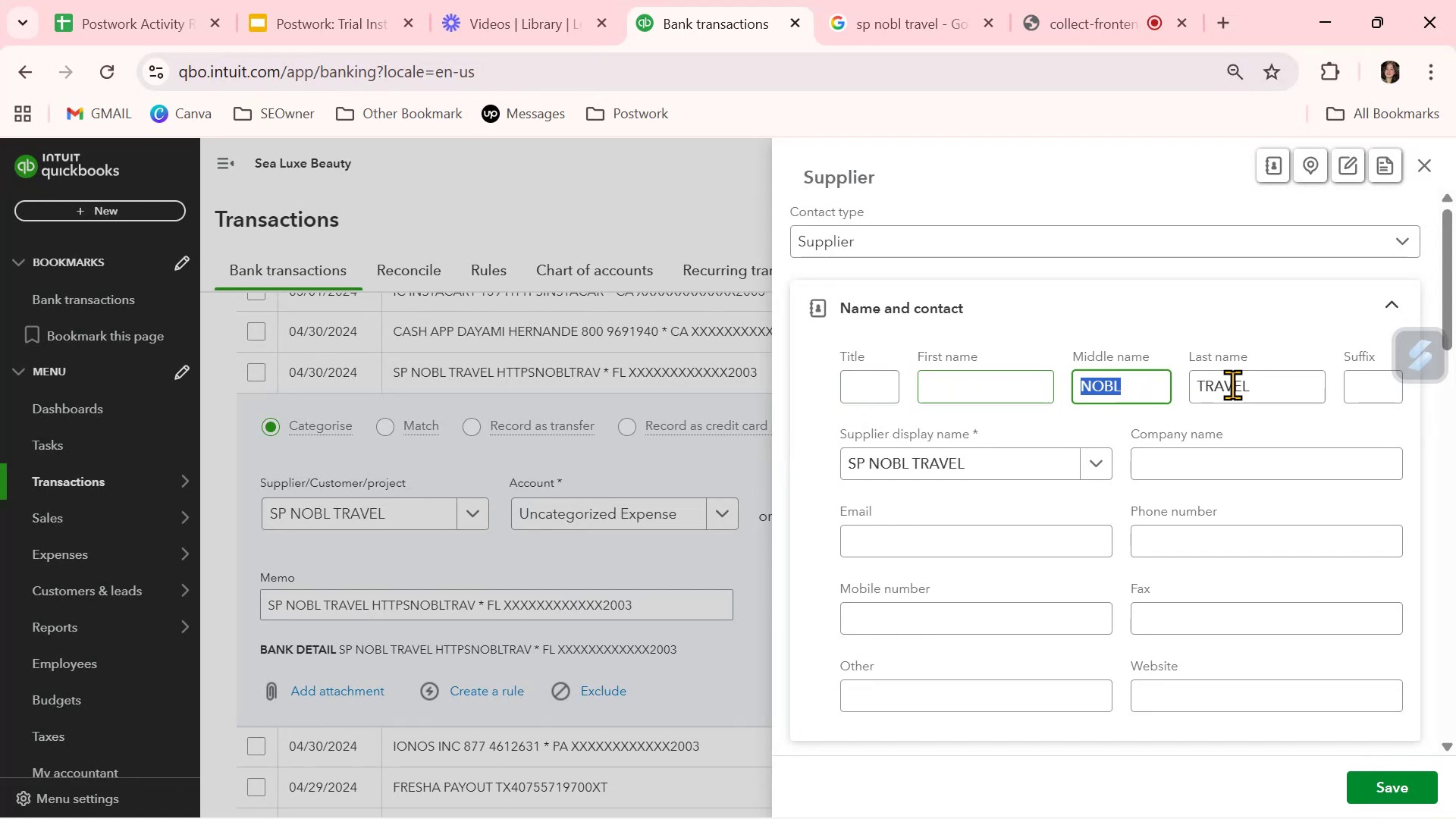 
key(Backspace)
 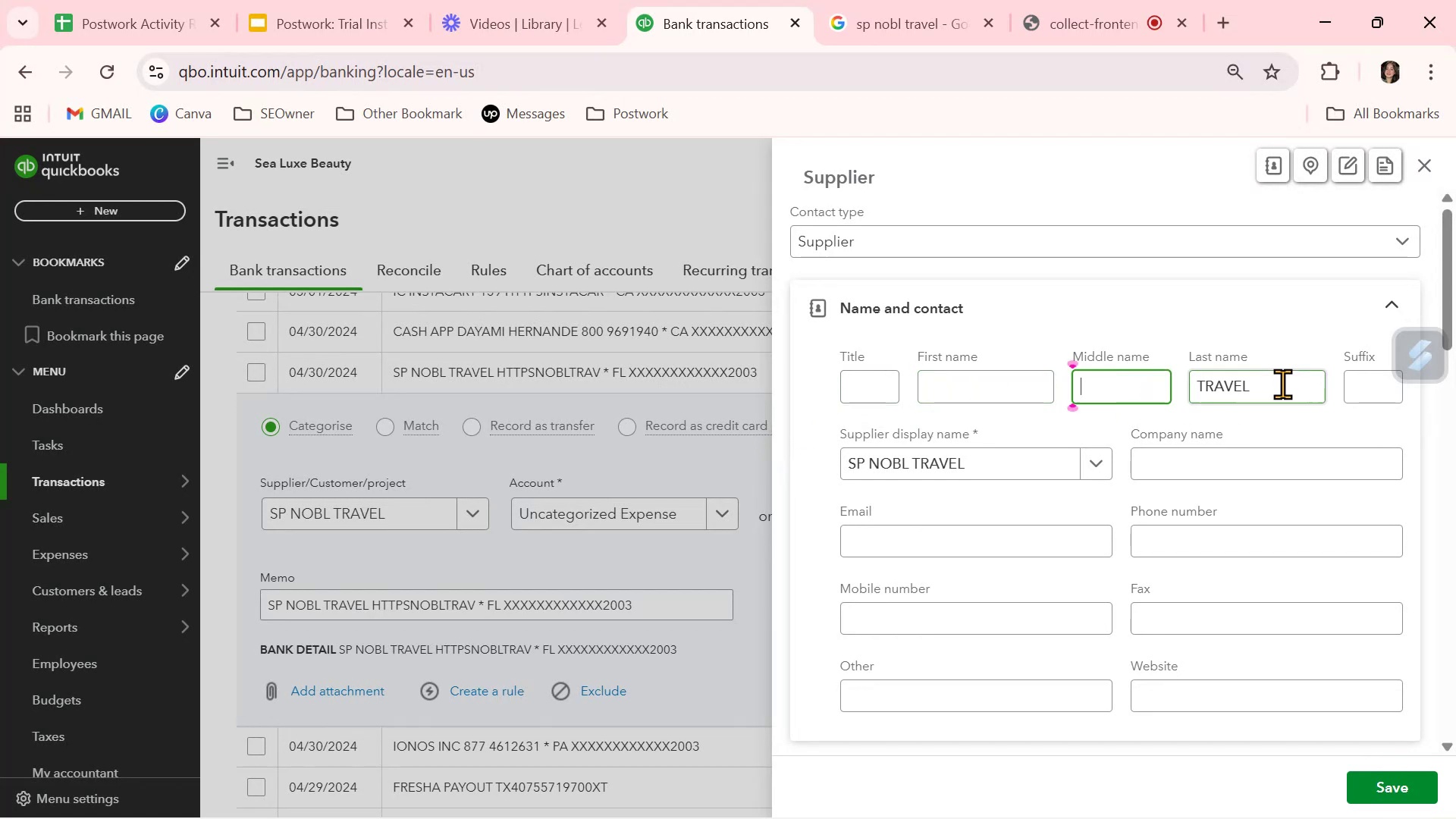 
left_click_drag(start_coordinate=[1273, 384], to_coordinate=[1184, 385])
 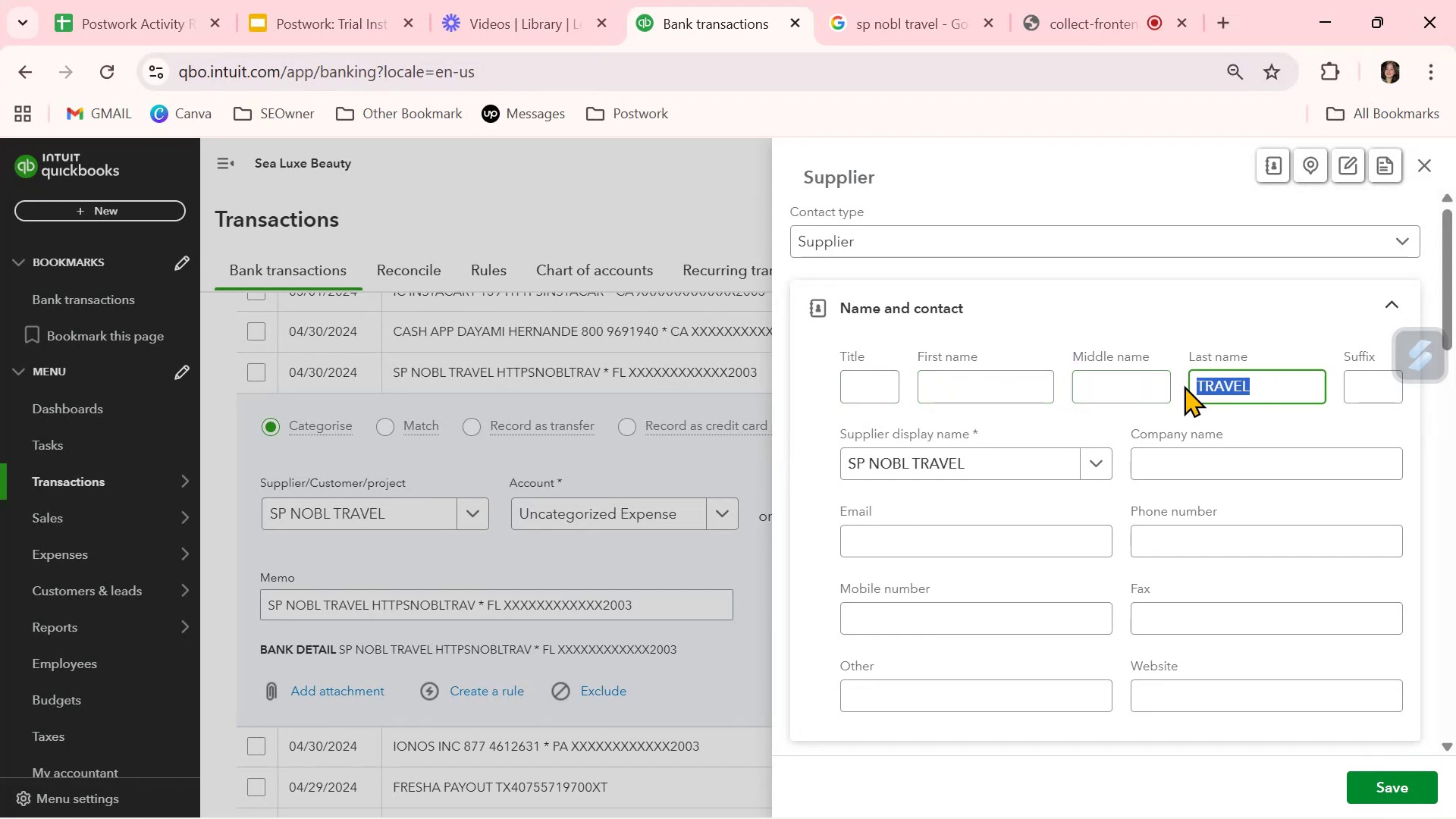 
key(Backspace)
 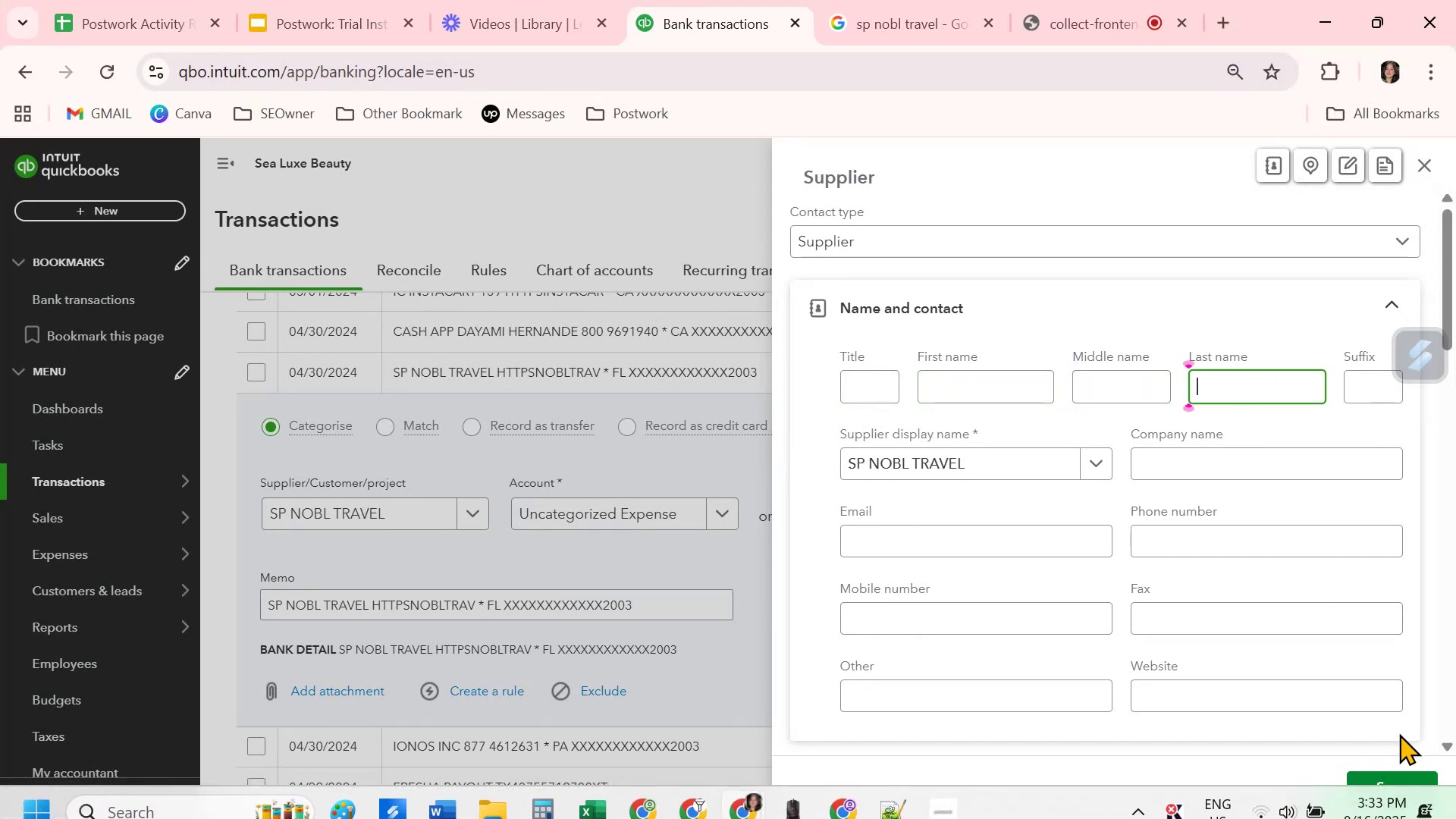 
left_click([1393, 777])
 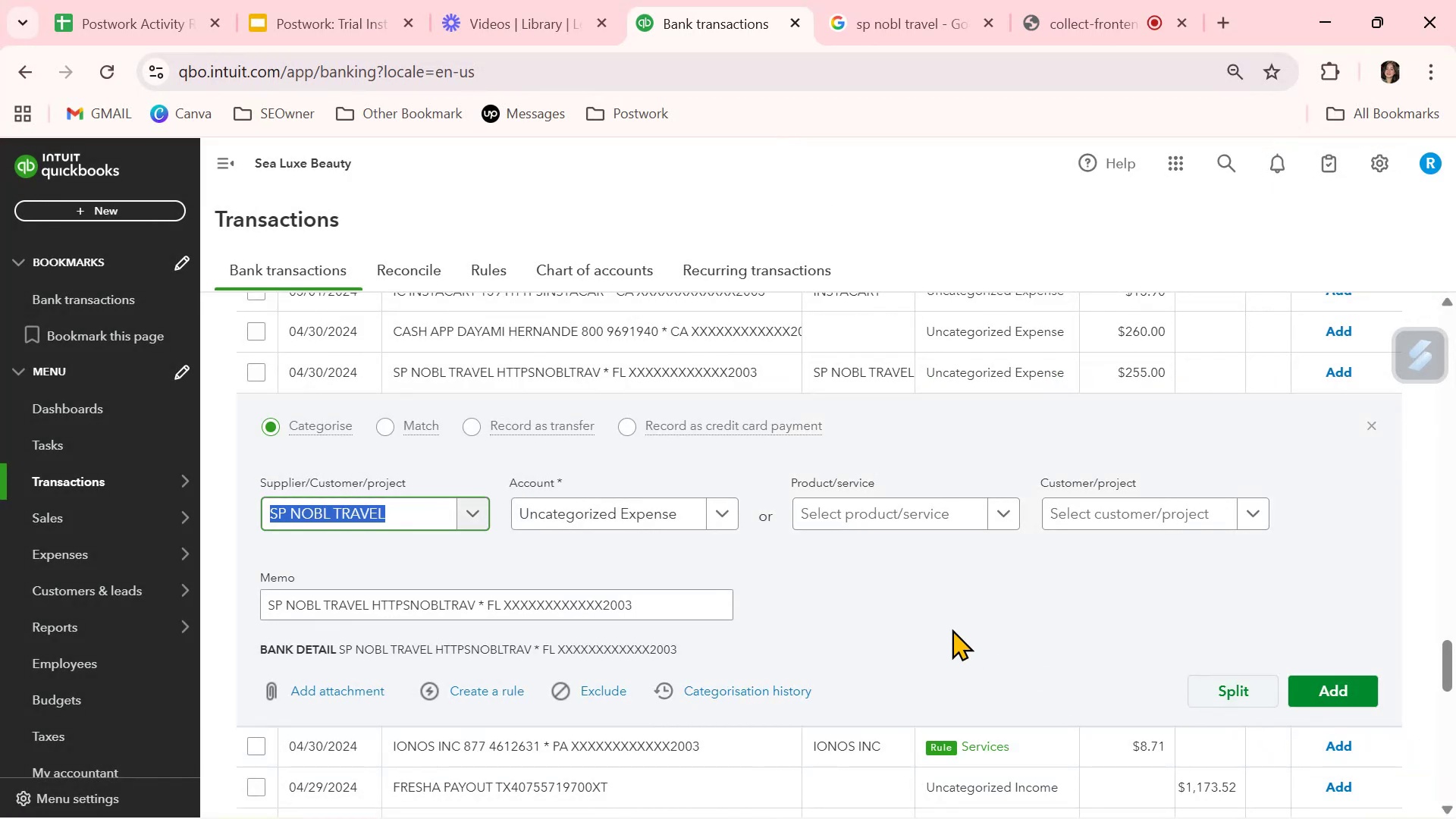 
left_click([746, 519])
 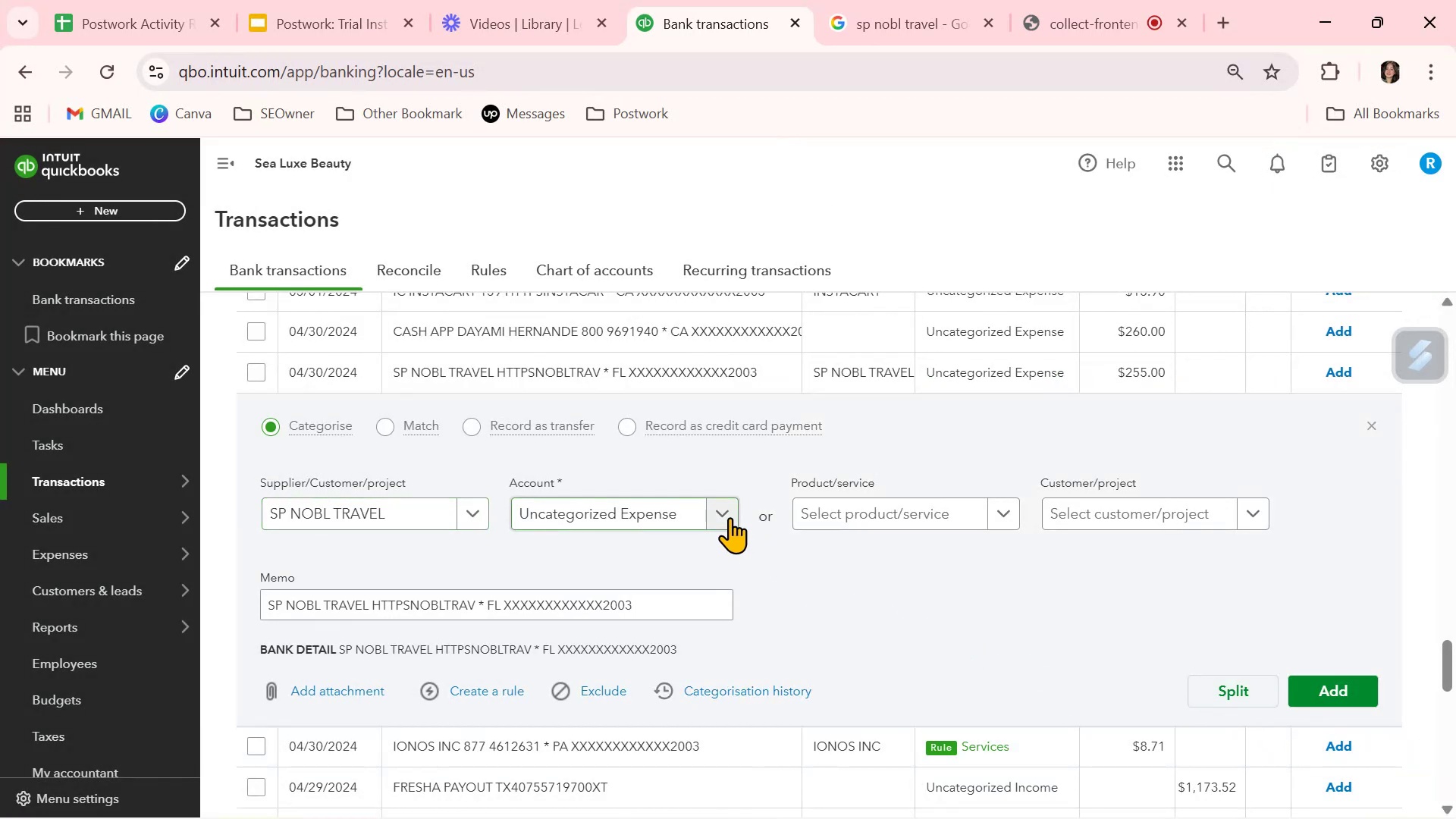 
left_click([730, 517])
 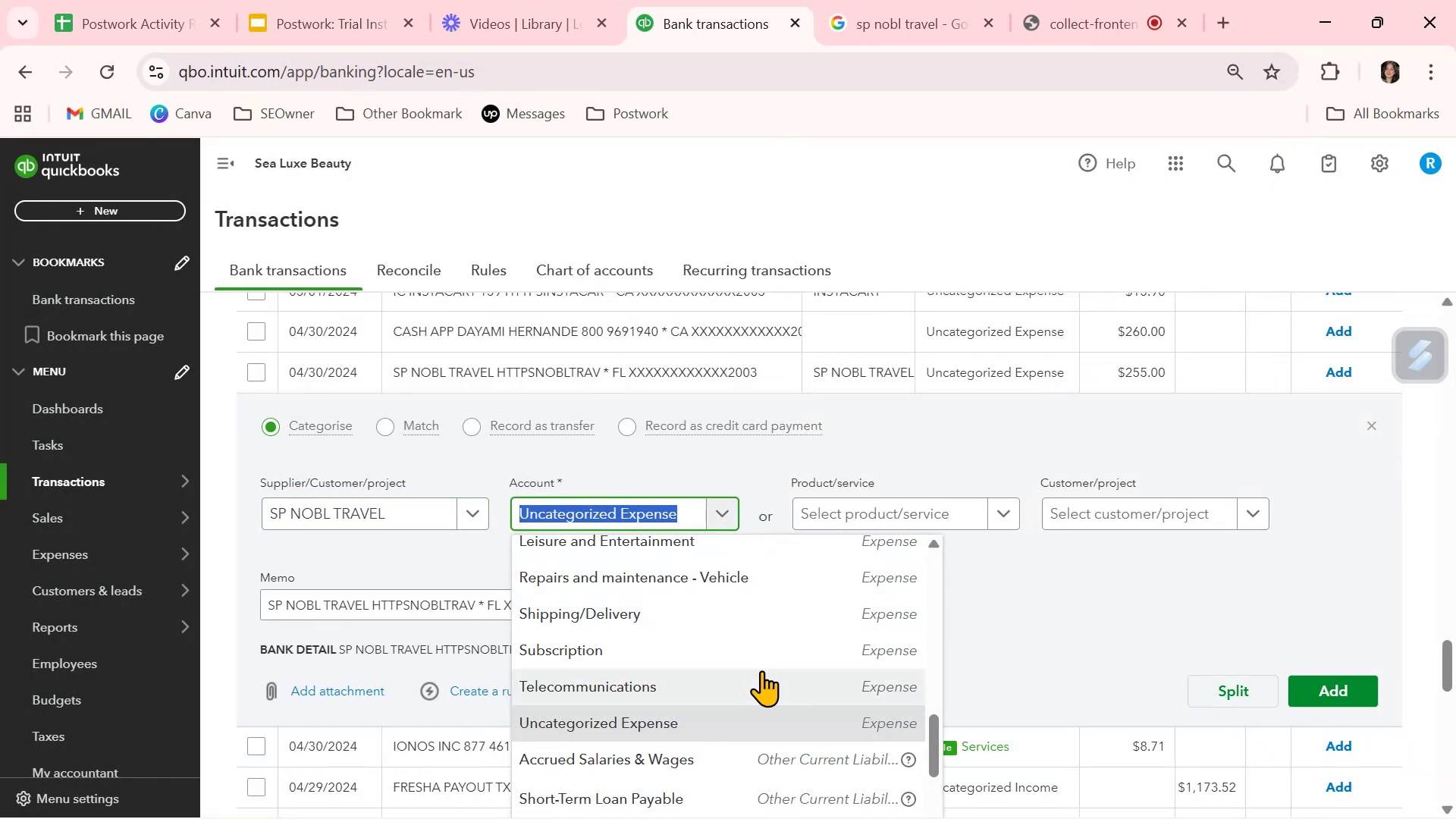 
scroll: coordinate [769, 660], scroll_direction: down, amount: 4.0
 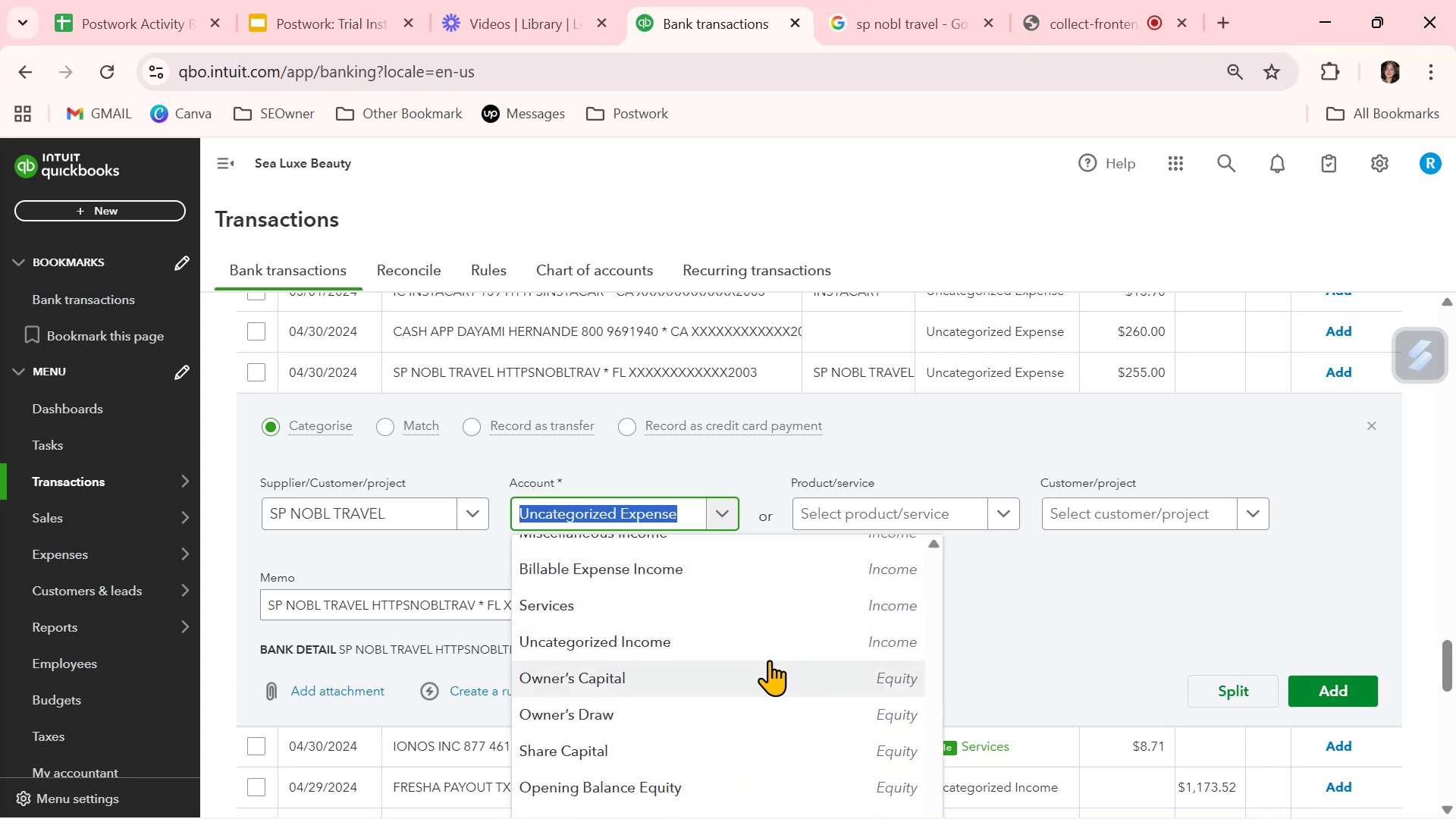 
wait(8.7)
 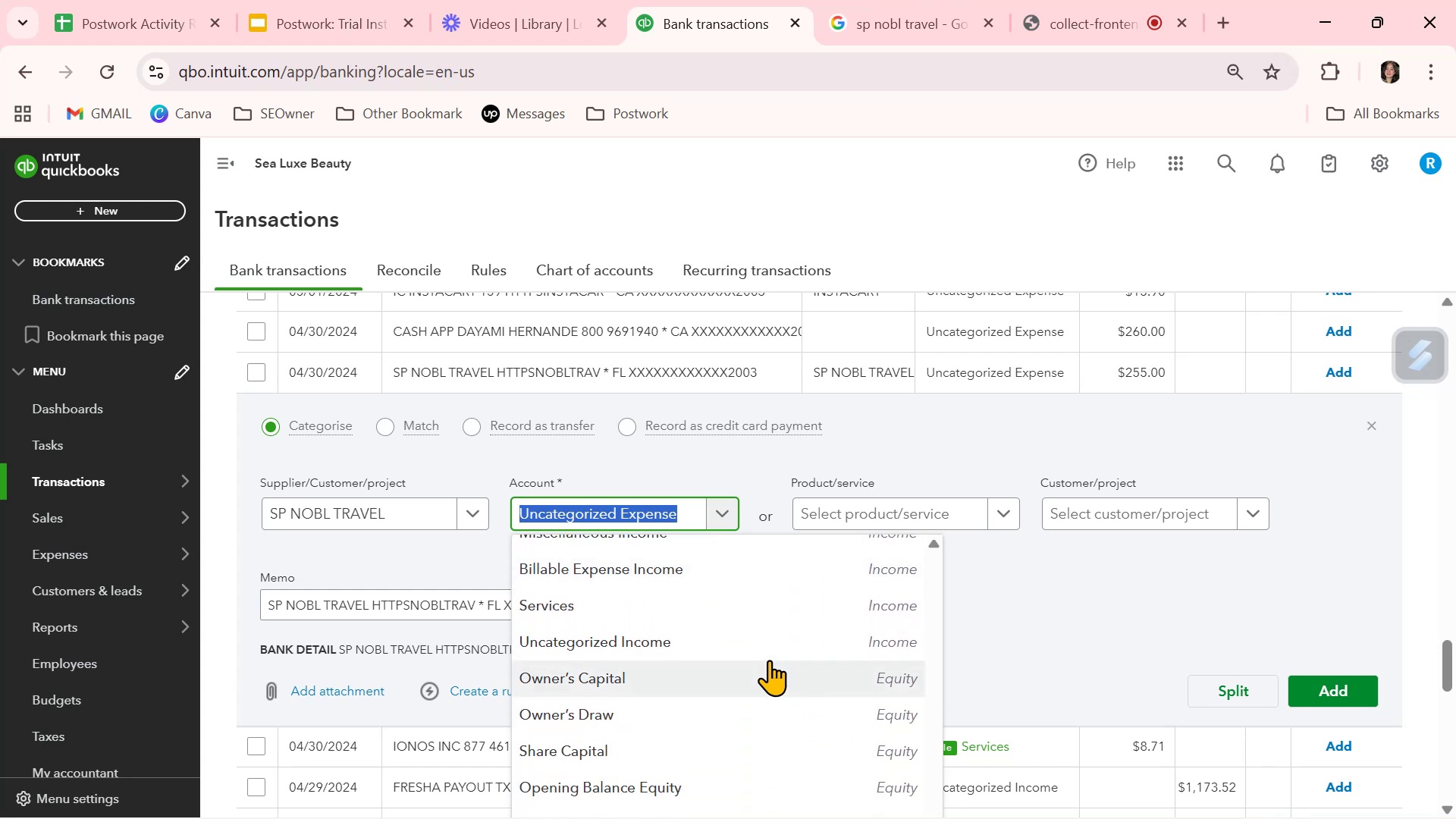 
scroll: coordinate [769, 660], scroll_direction: down, amount: 1.0
 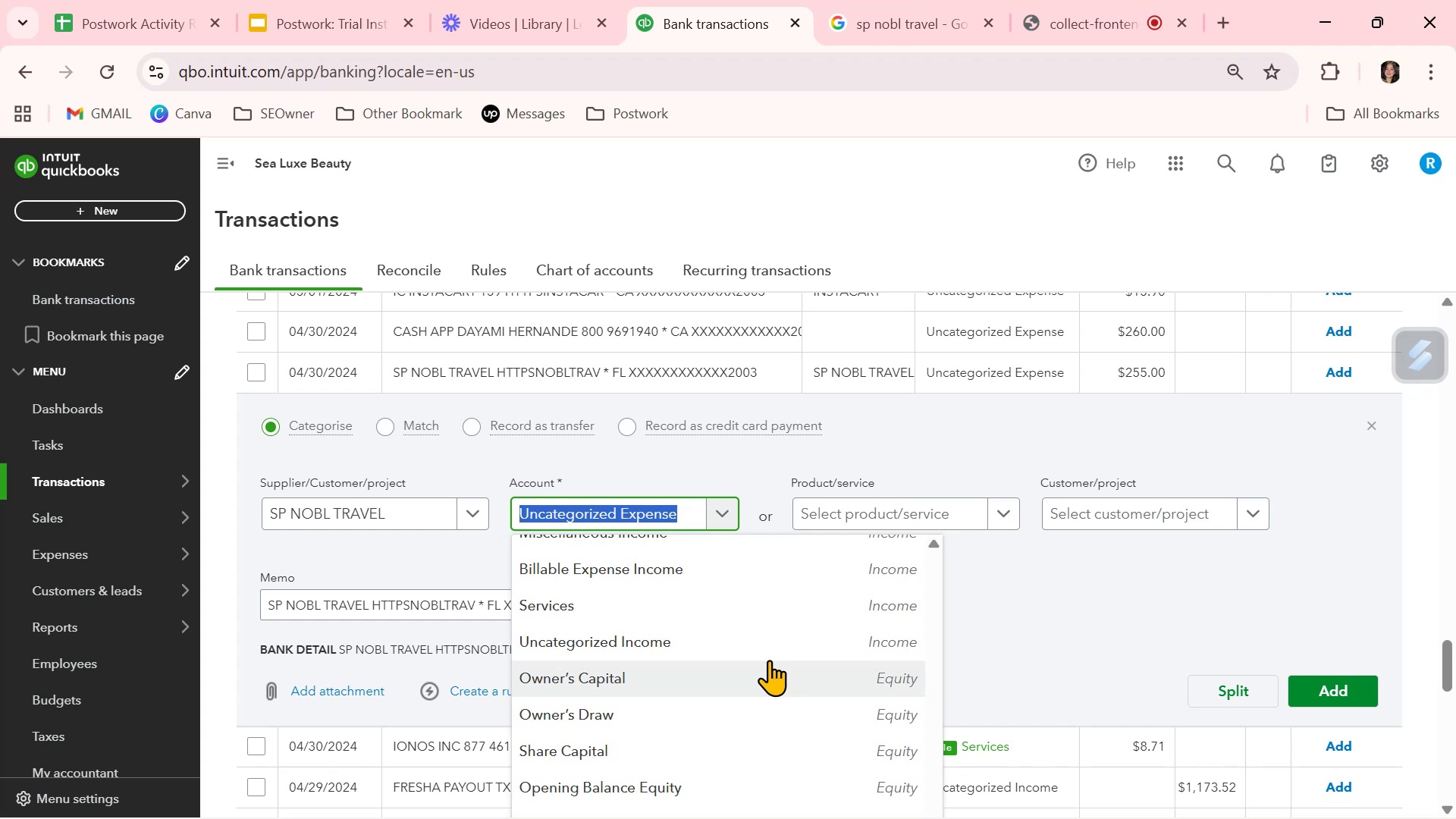 
scroll: coordinate [769, 660], scroll_direction: up, amount: 2.0
 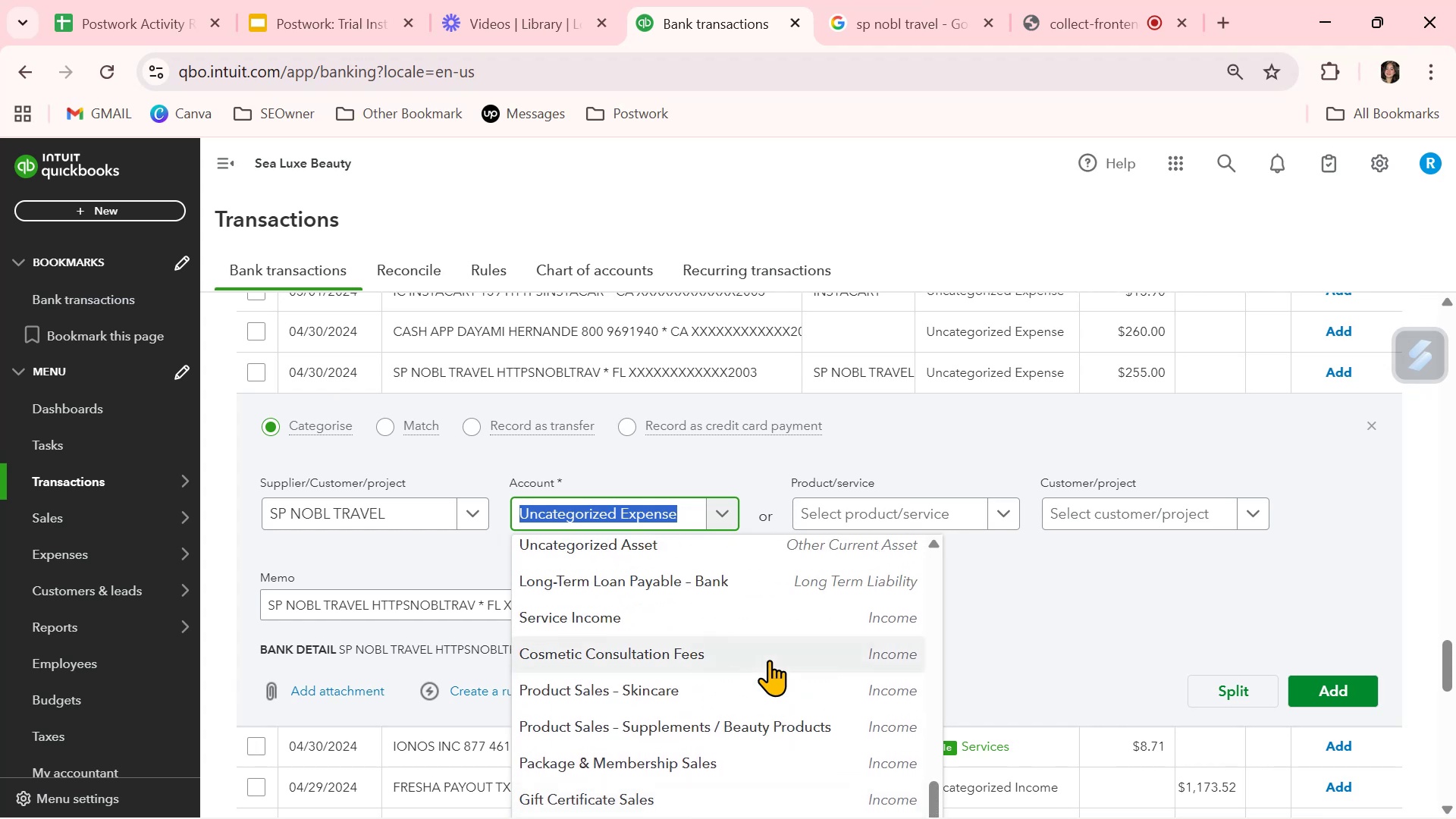 
scroll: coordinate [770, 654], scroll_direction: down, amount: 2.0
 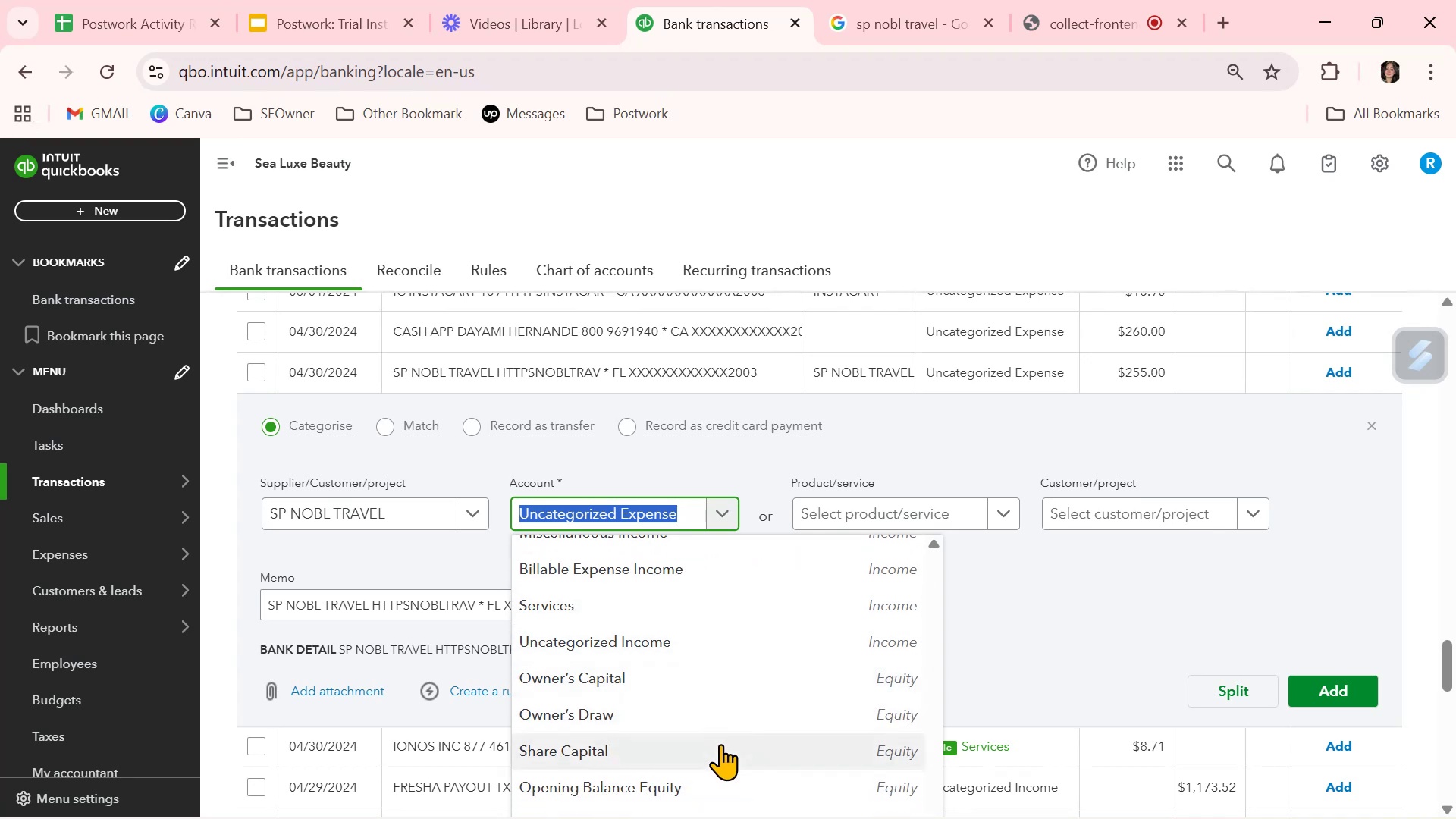 
scroll: coordinate [733, 692], scroll_direction: up, amount: 6.0
 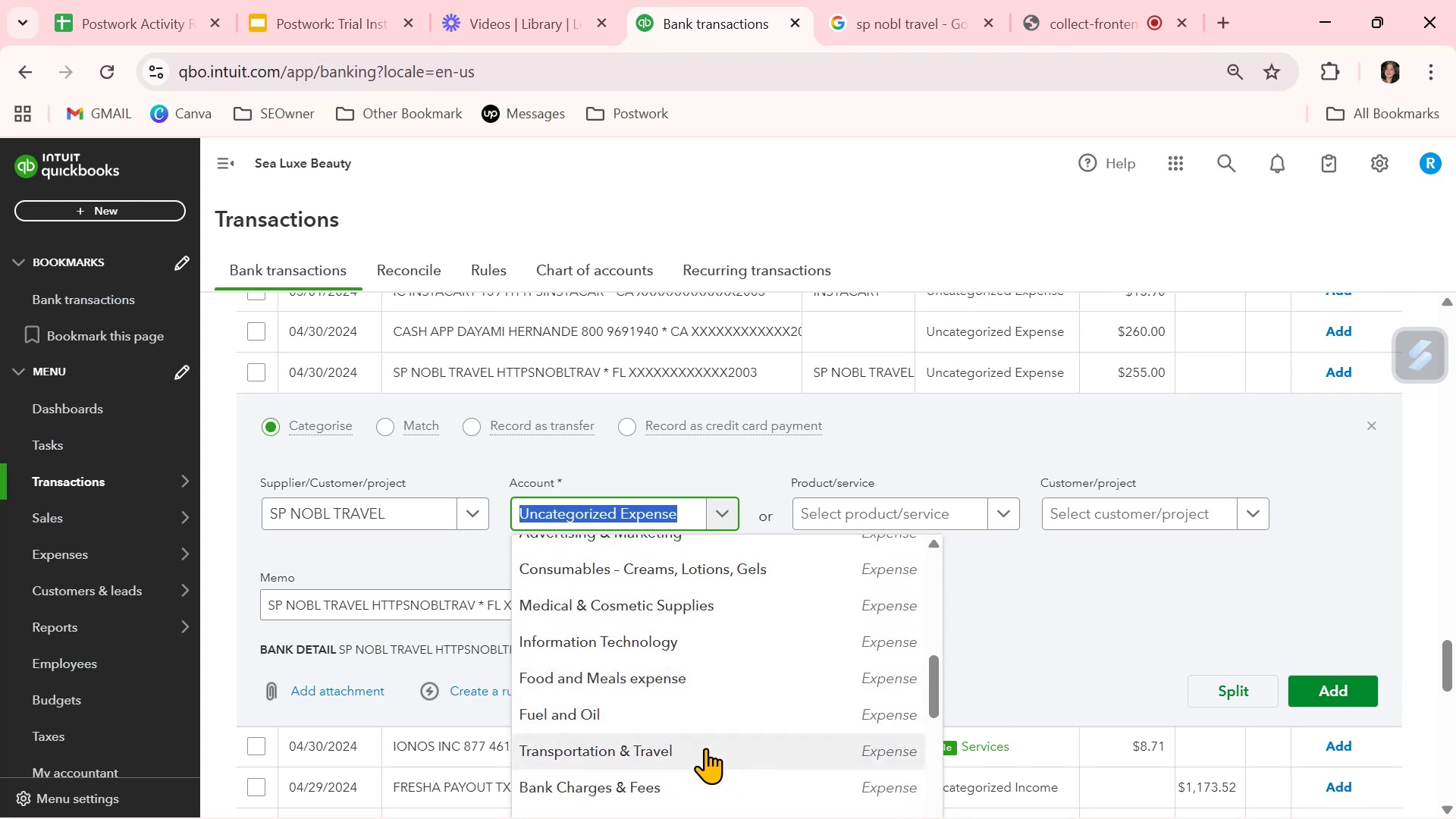 
left_click([705, 748])
 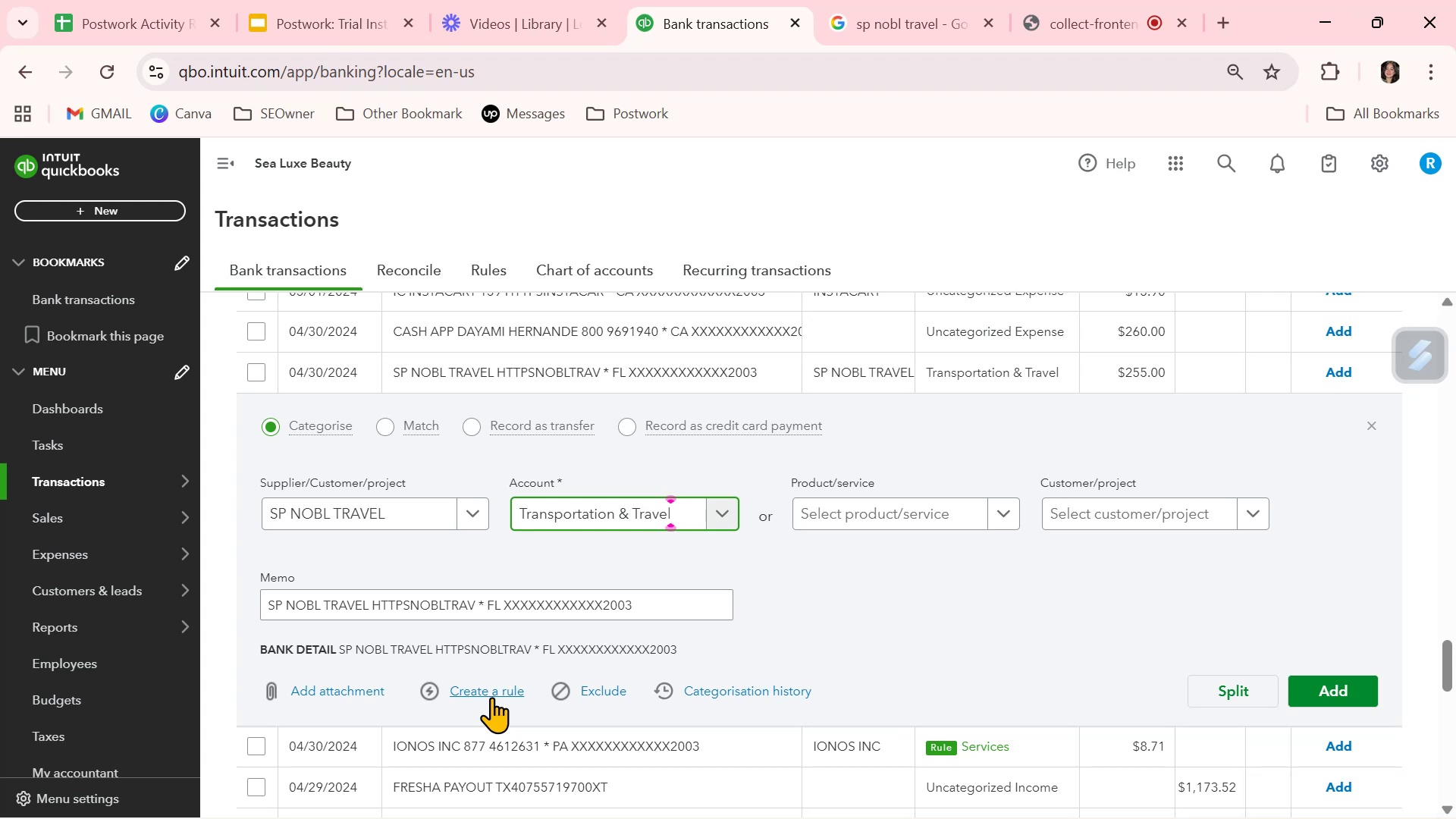 
left_click([1320, 686])
 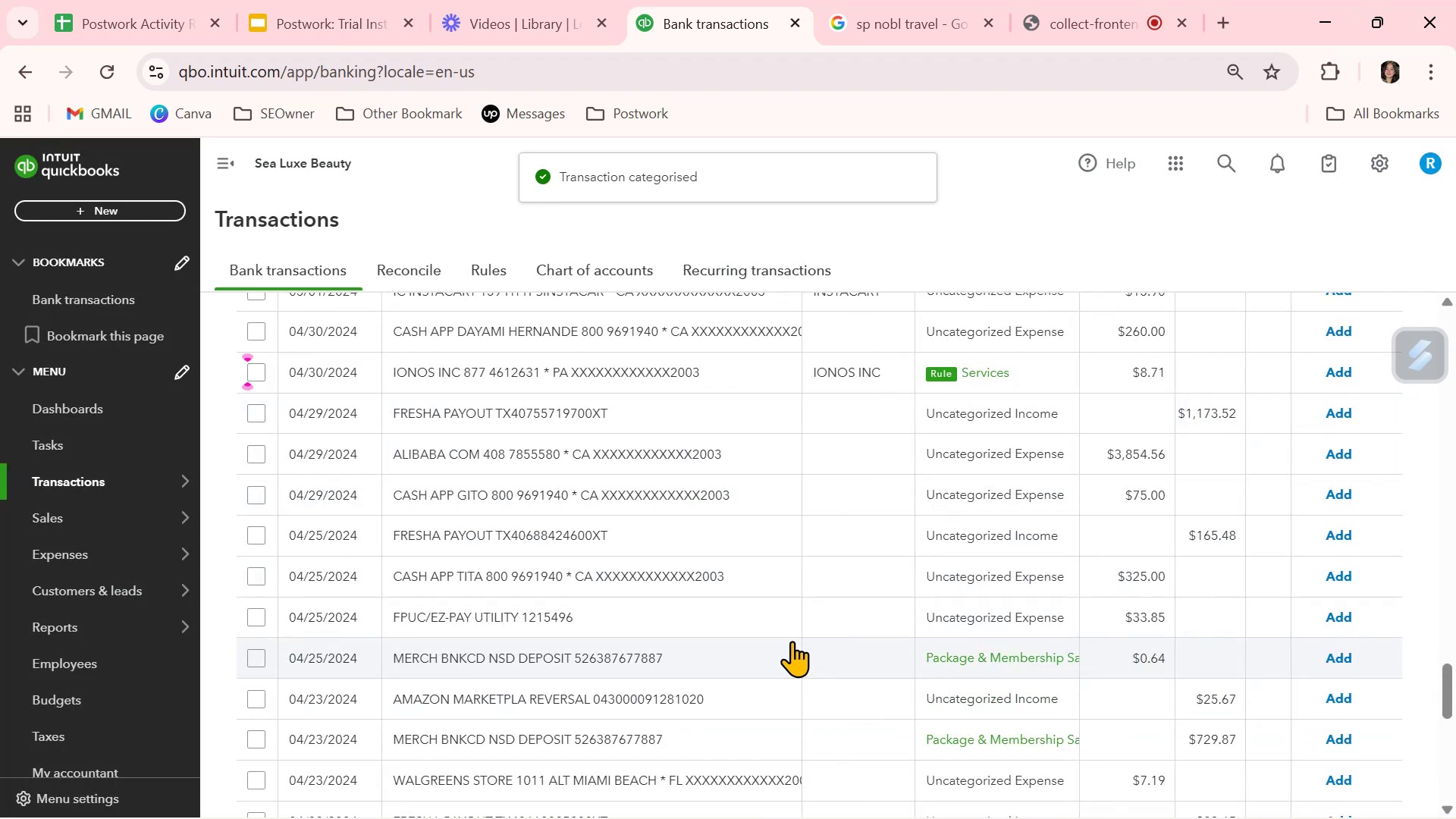 
wait(7.59)
 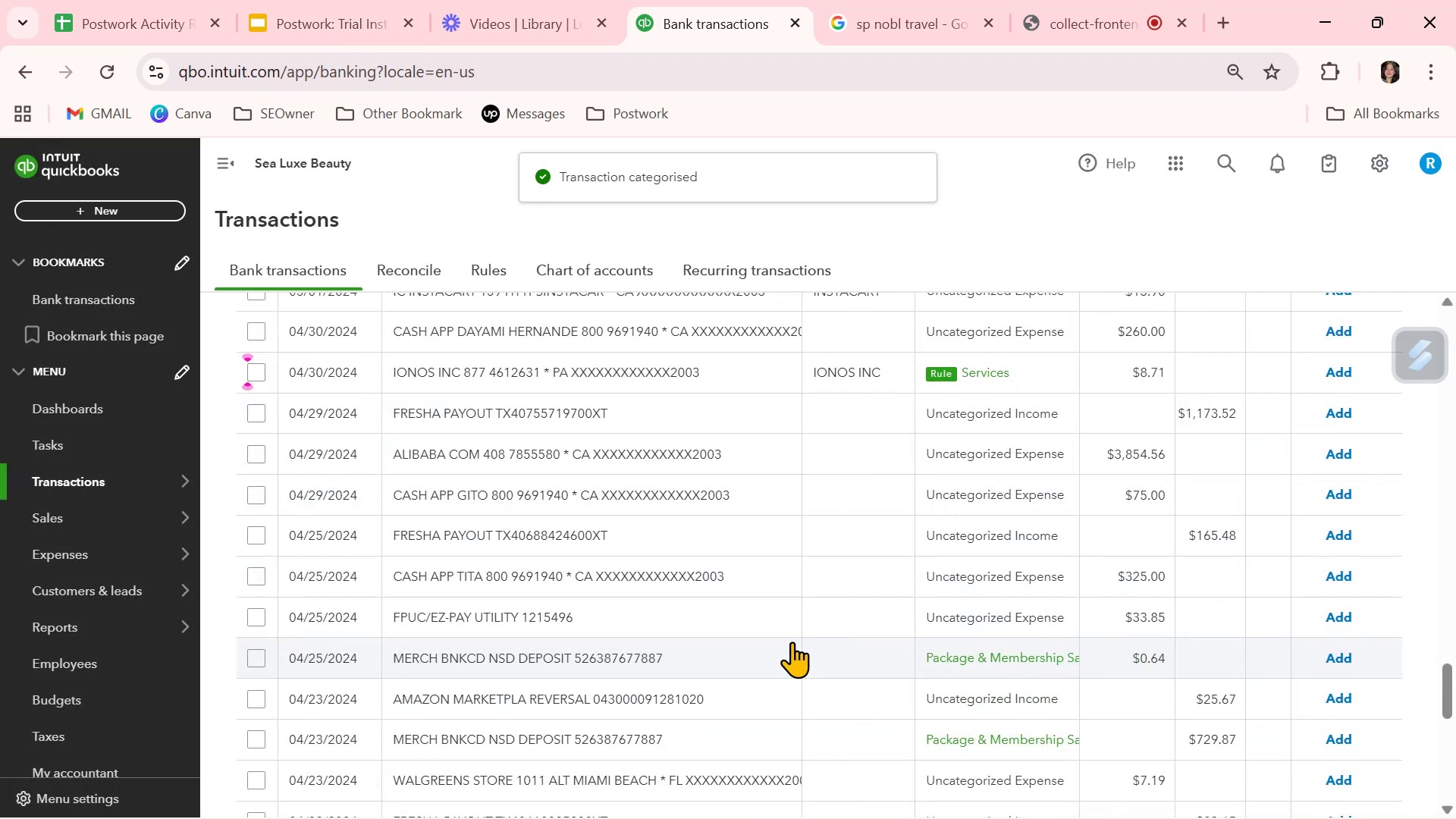 
scroll: coordinate [792, 641], scroll_direction: down, amount: 6.0
 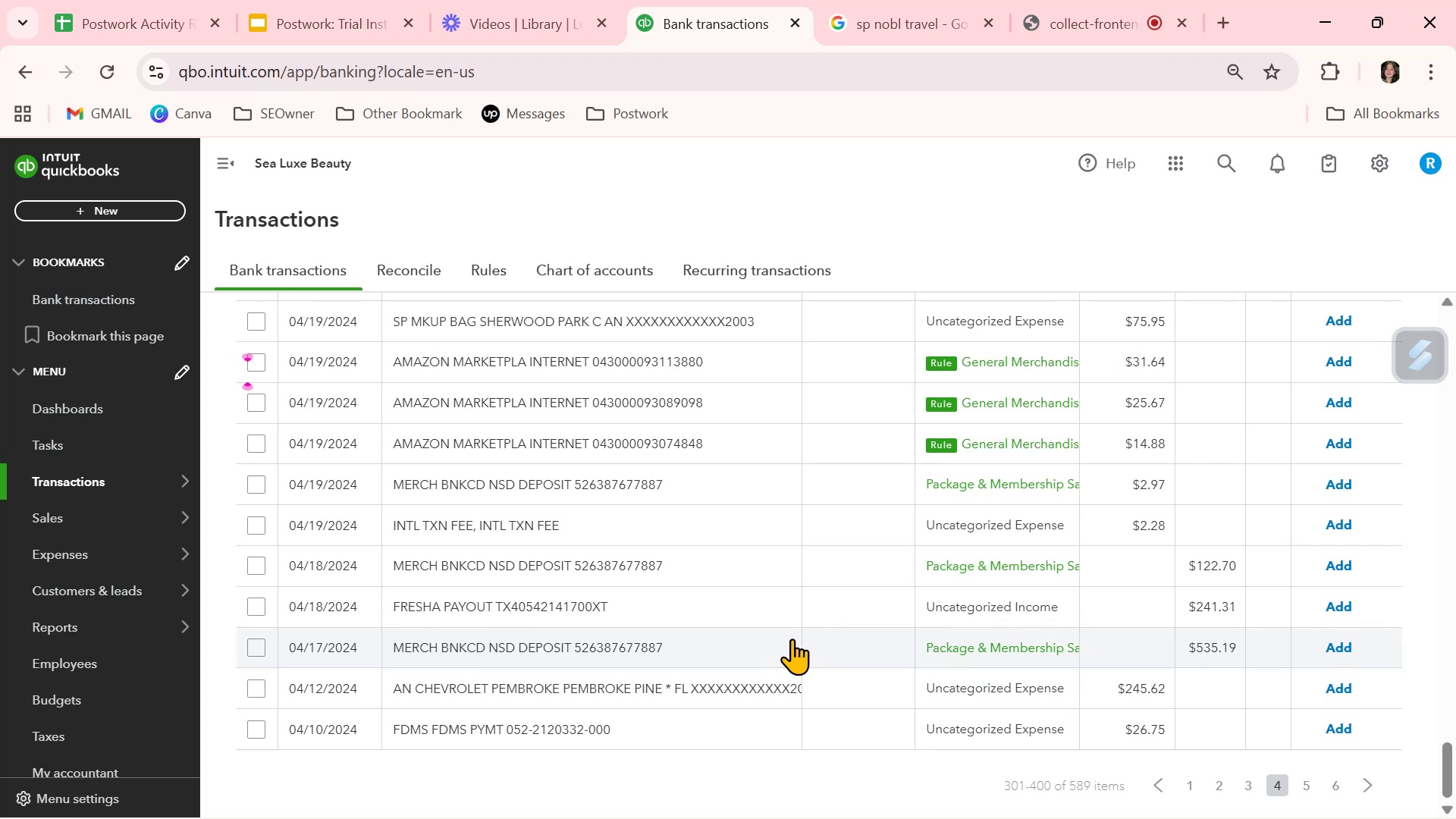 
scroll: coordinate [792, 636], scroll_direction: down, amount: 1.0
 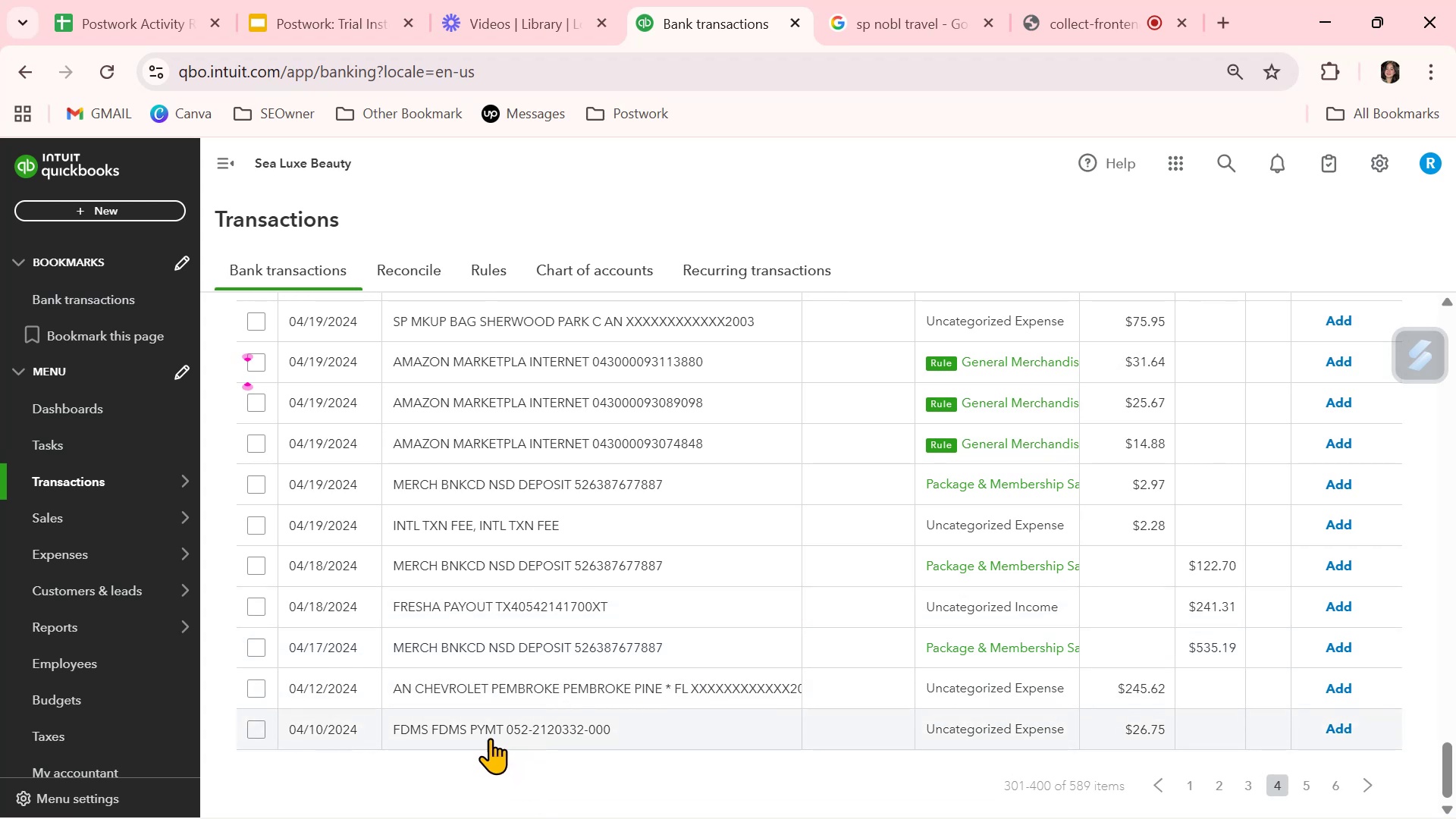 
scroll: coordinate [637, 704], scroll_direction: up, amount: 7.0
 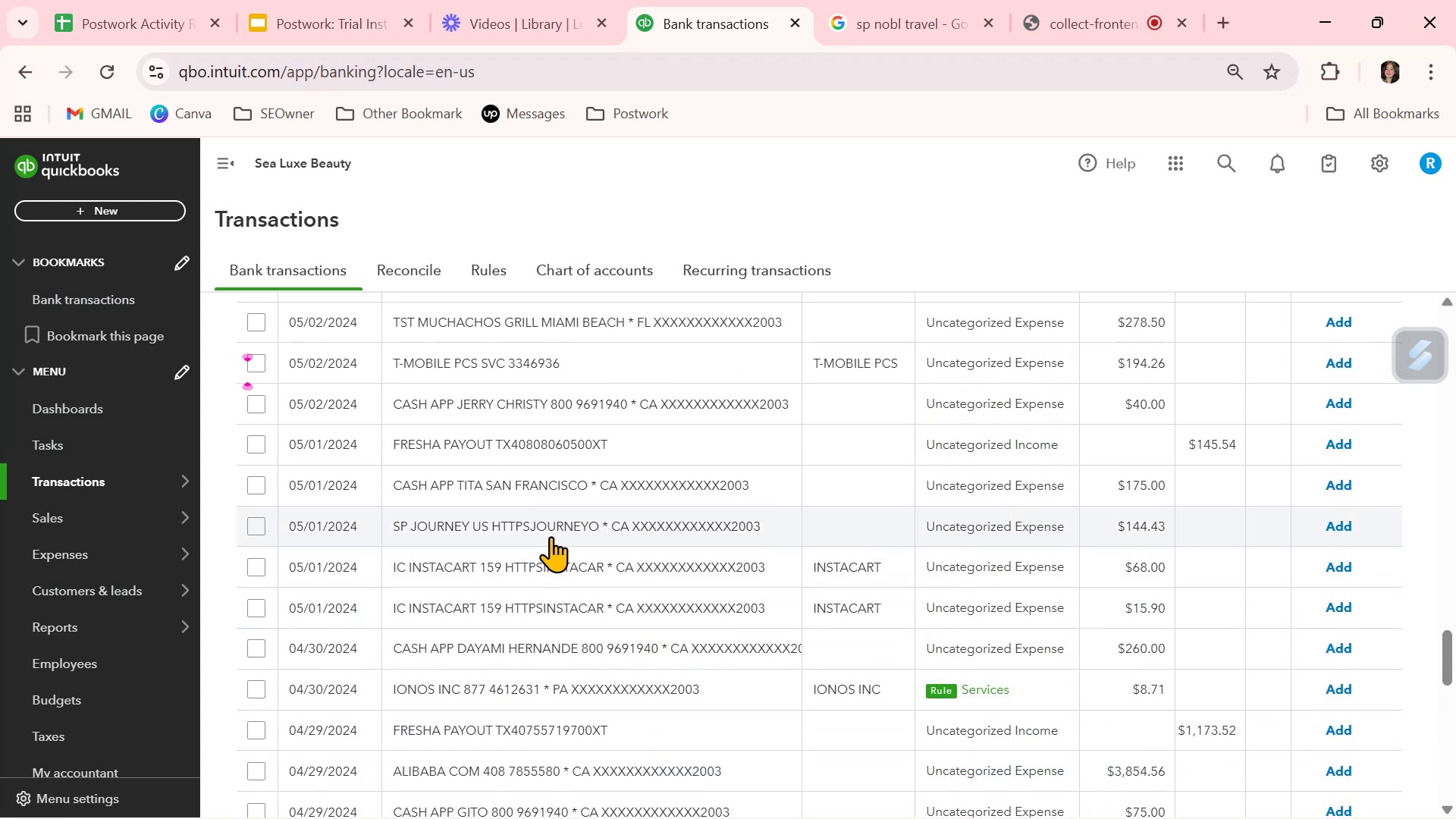 
left_click([566, 525])
 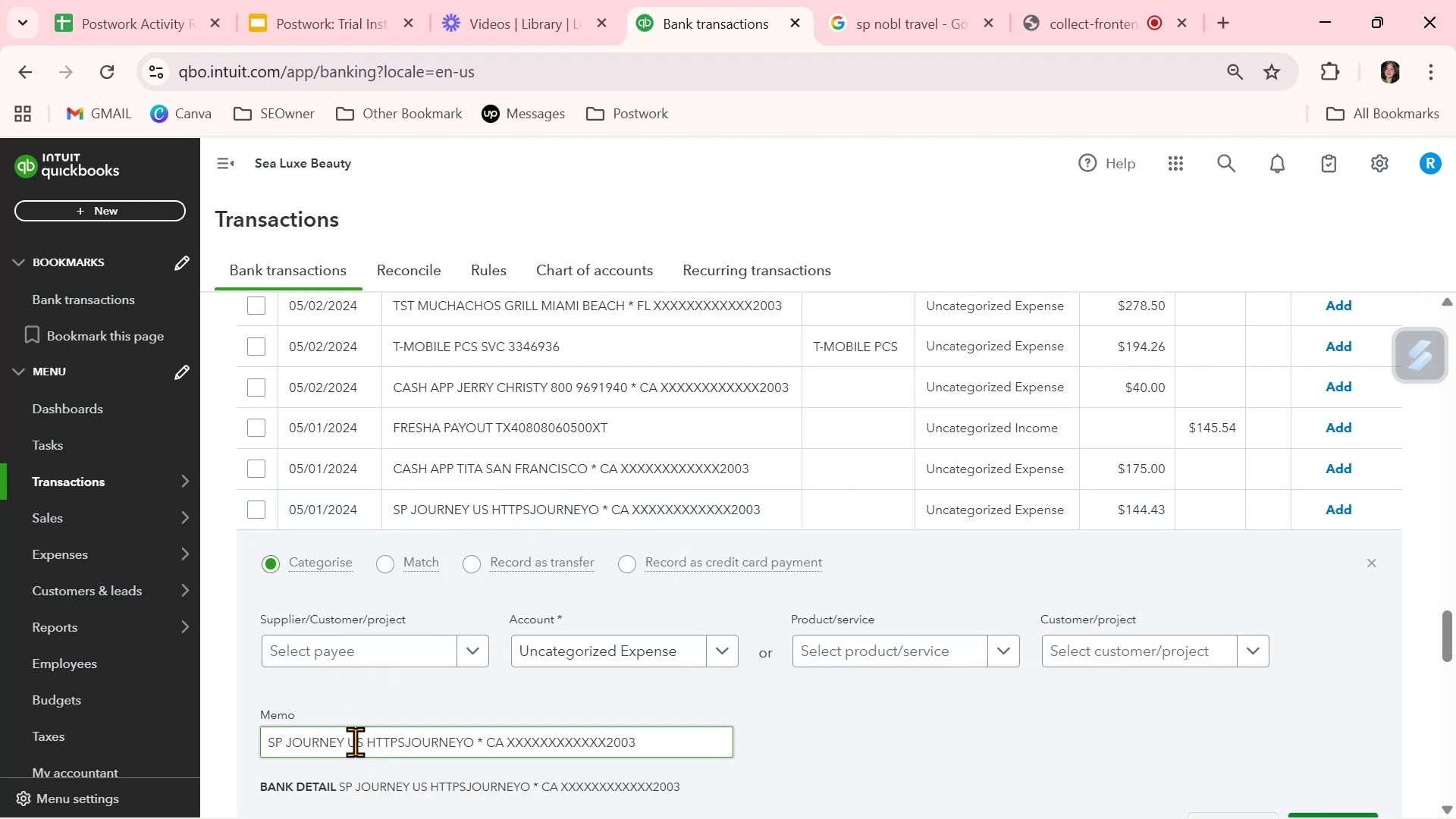 
left_click_drag(start_coordinate=[344, 738], to_coordinate=[281, 739])
 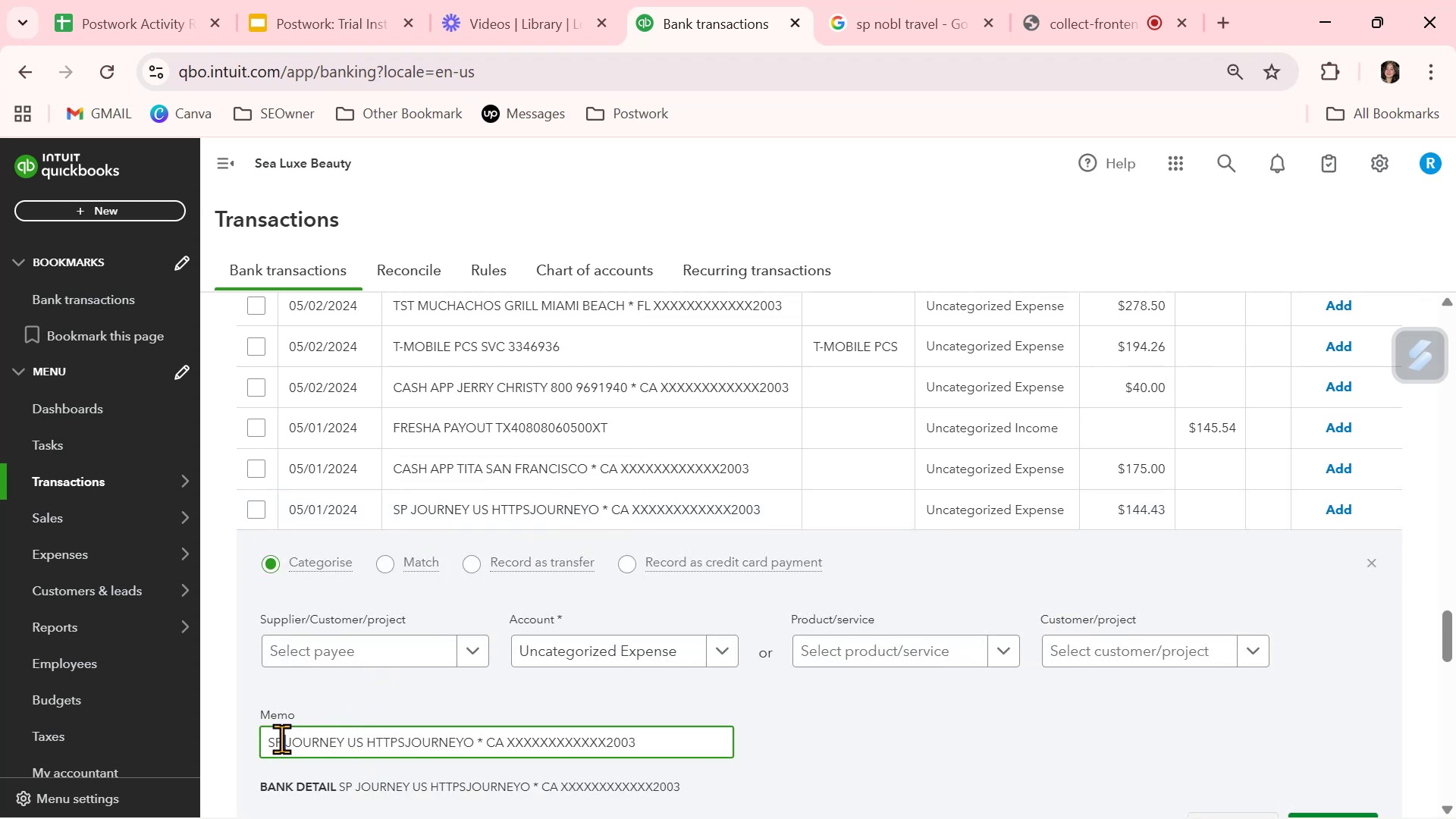 
double_click([281, 739])
 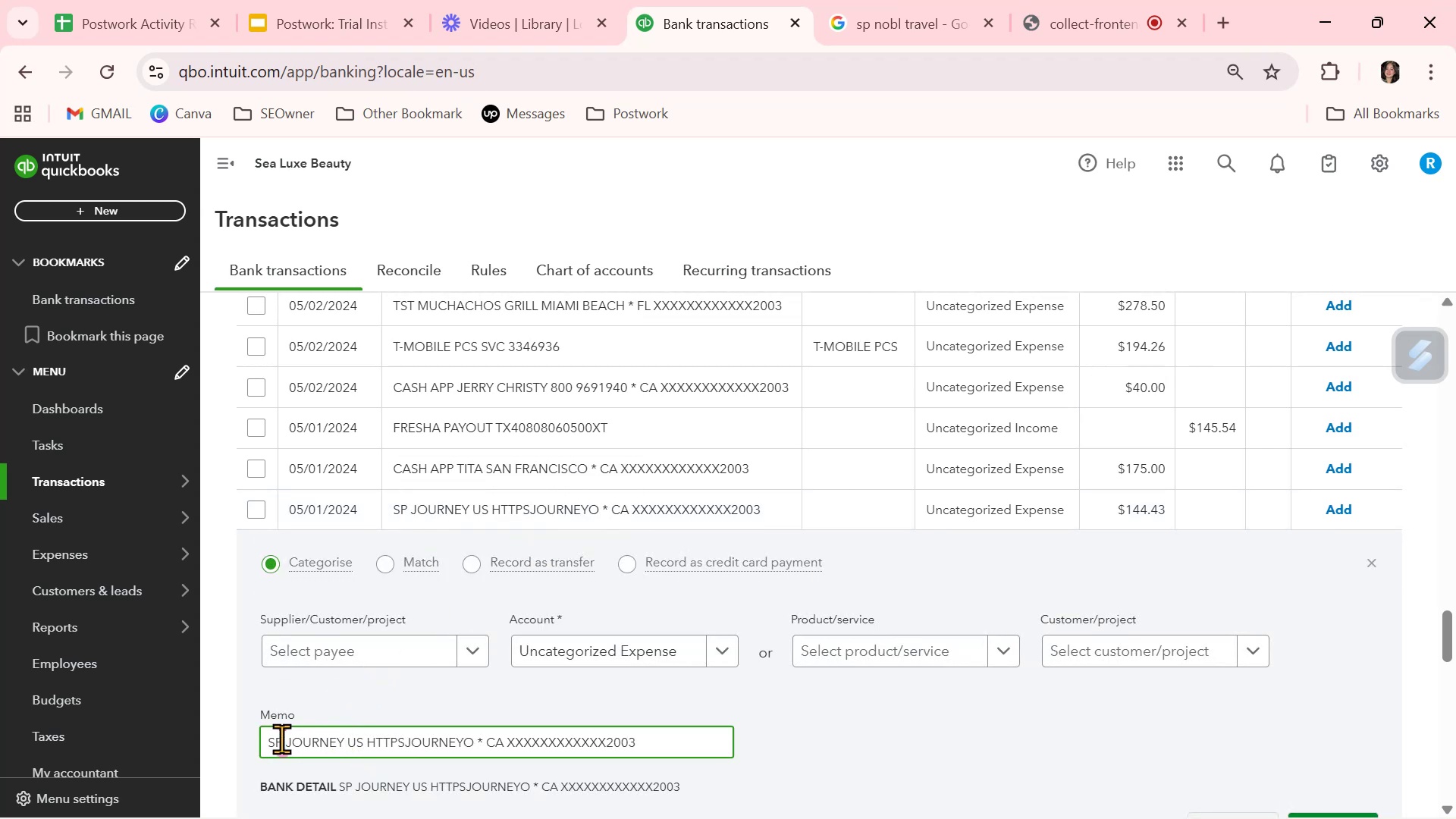 
double_click([281, 739])
 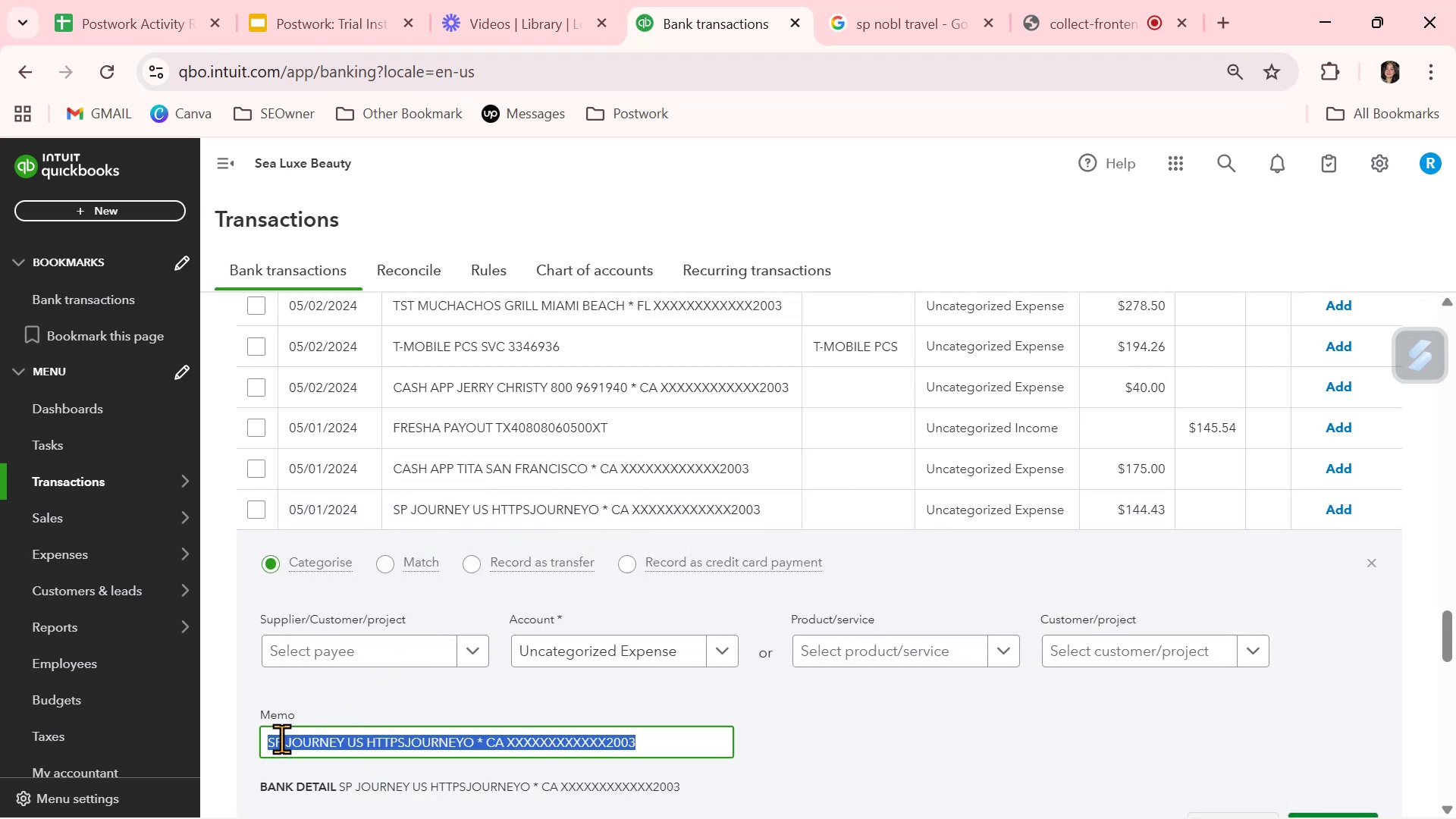 
triple_click([281, 739])
 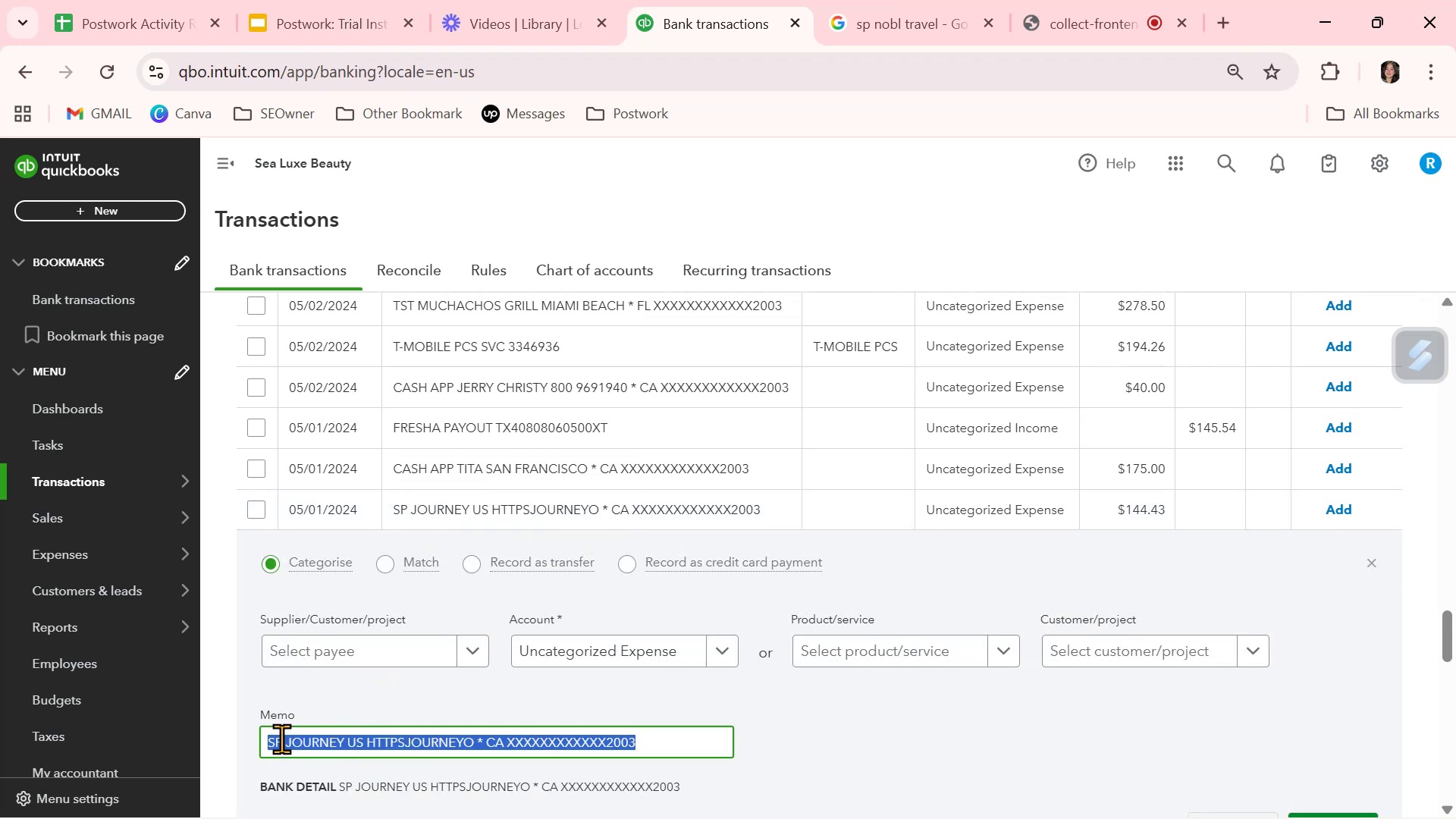 
key(Control+ControlLeft)
 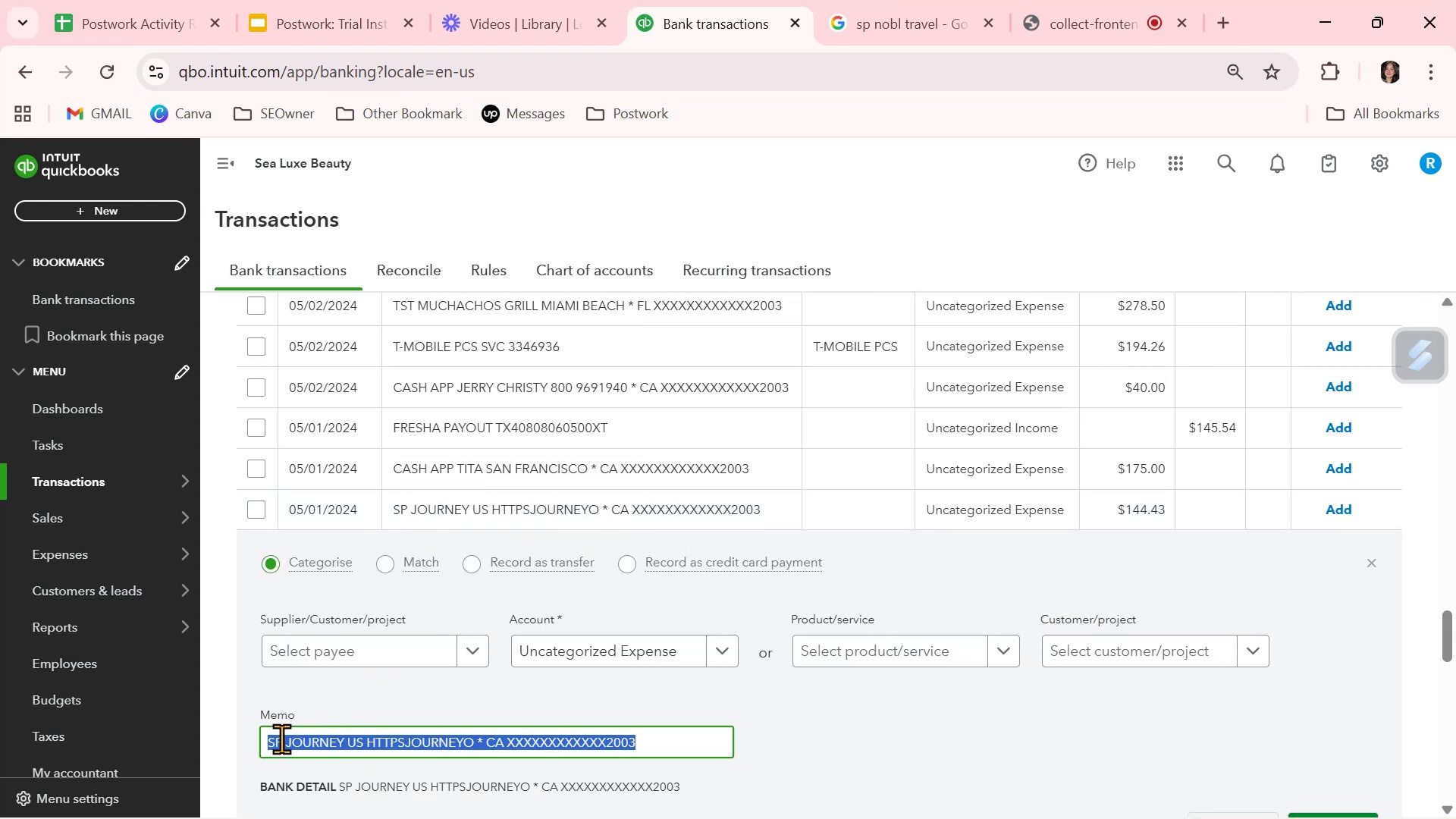 
key(Control+C)
 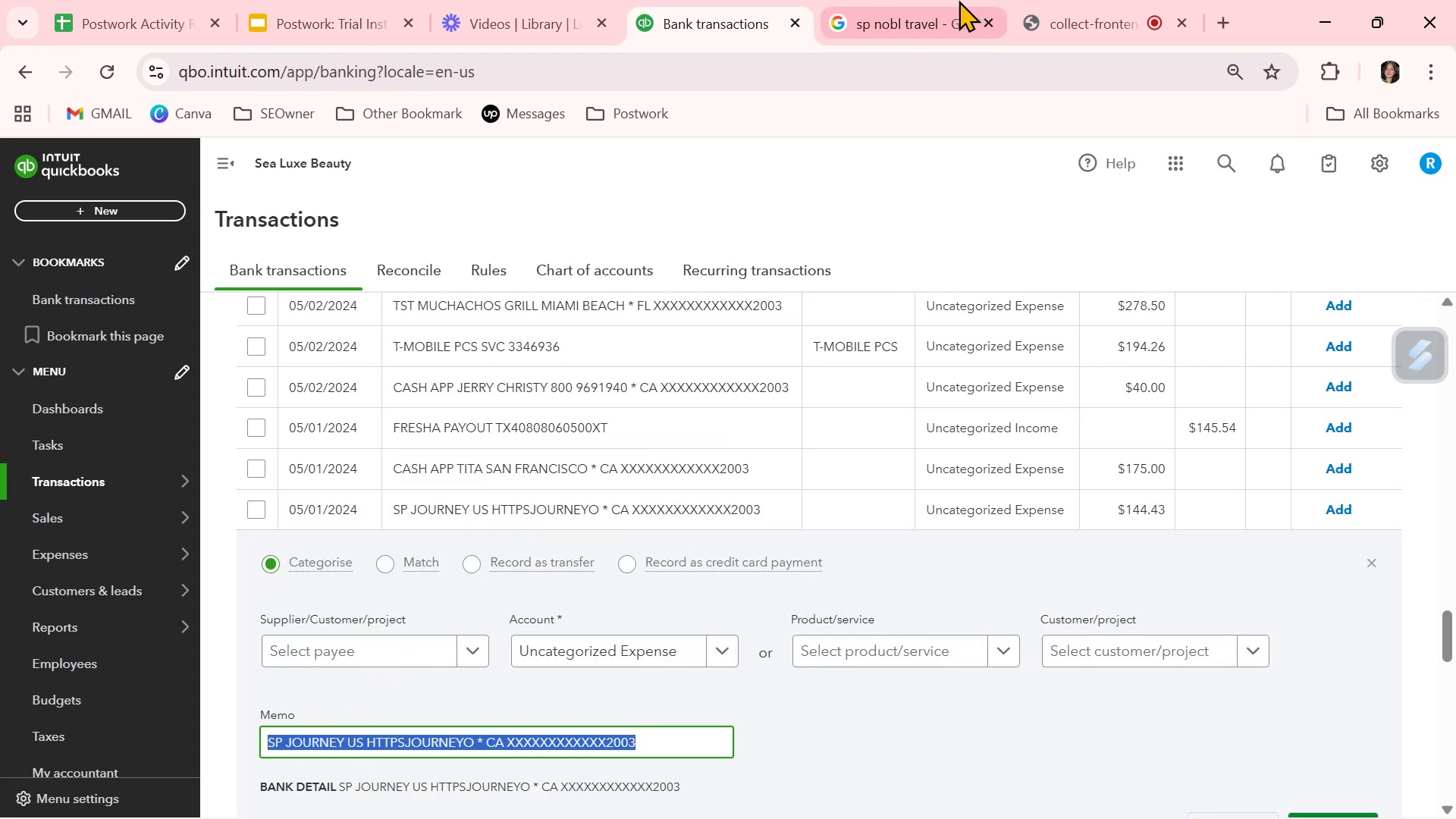 
left_click([914, 19])
 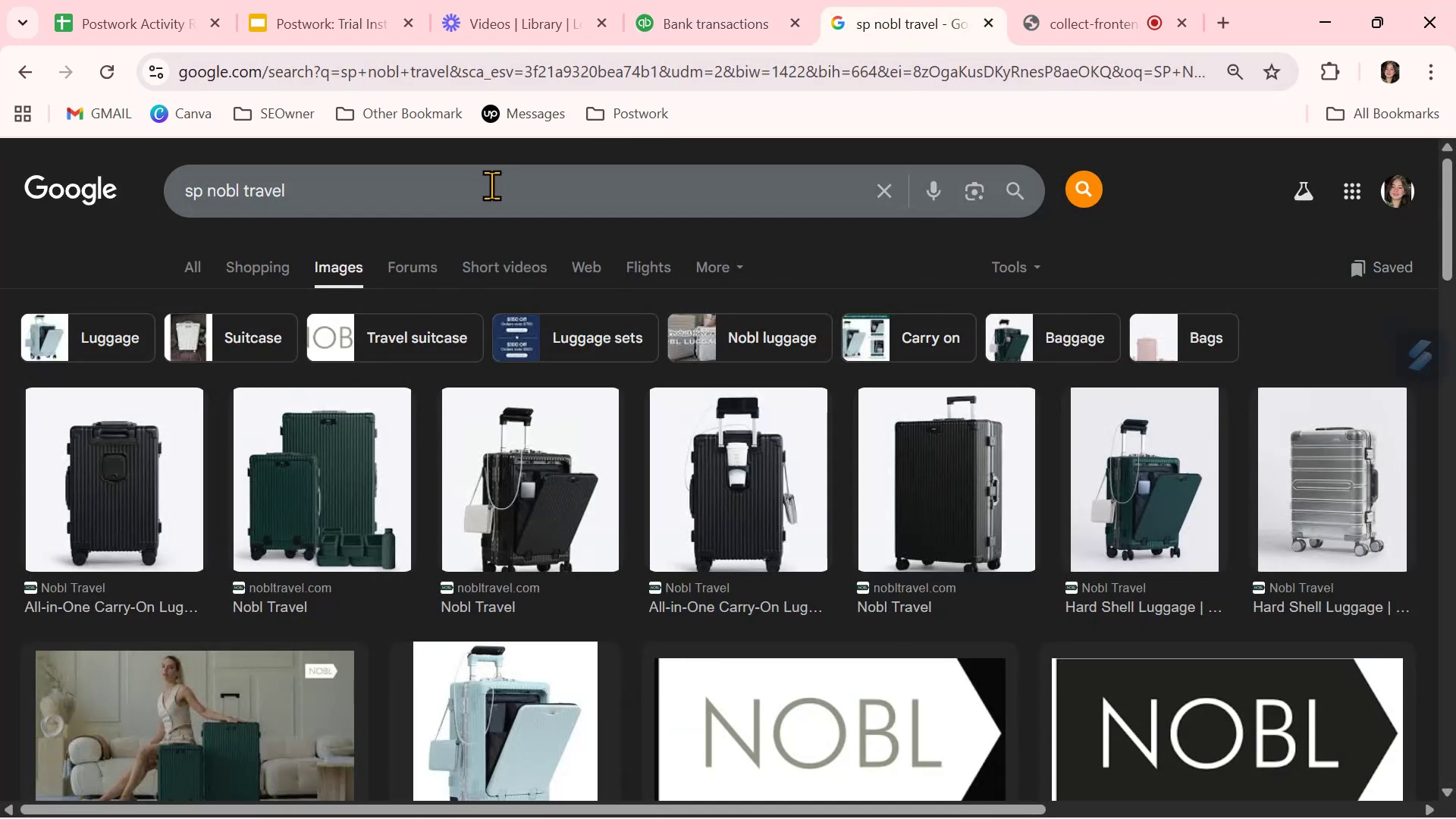 
double_click([491, 185])
 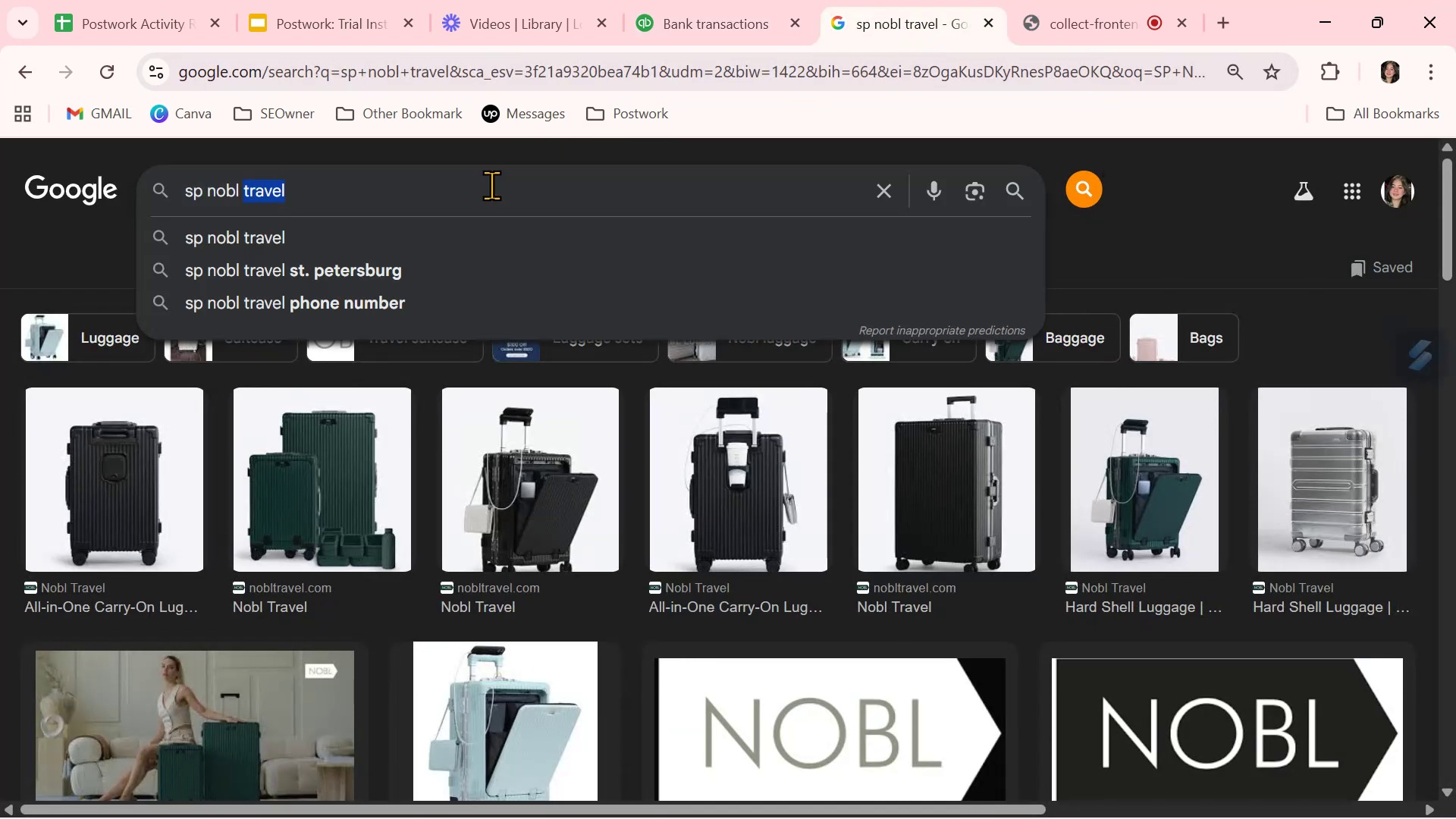 
triple_click([491, 185])
 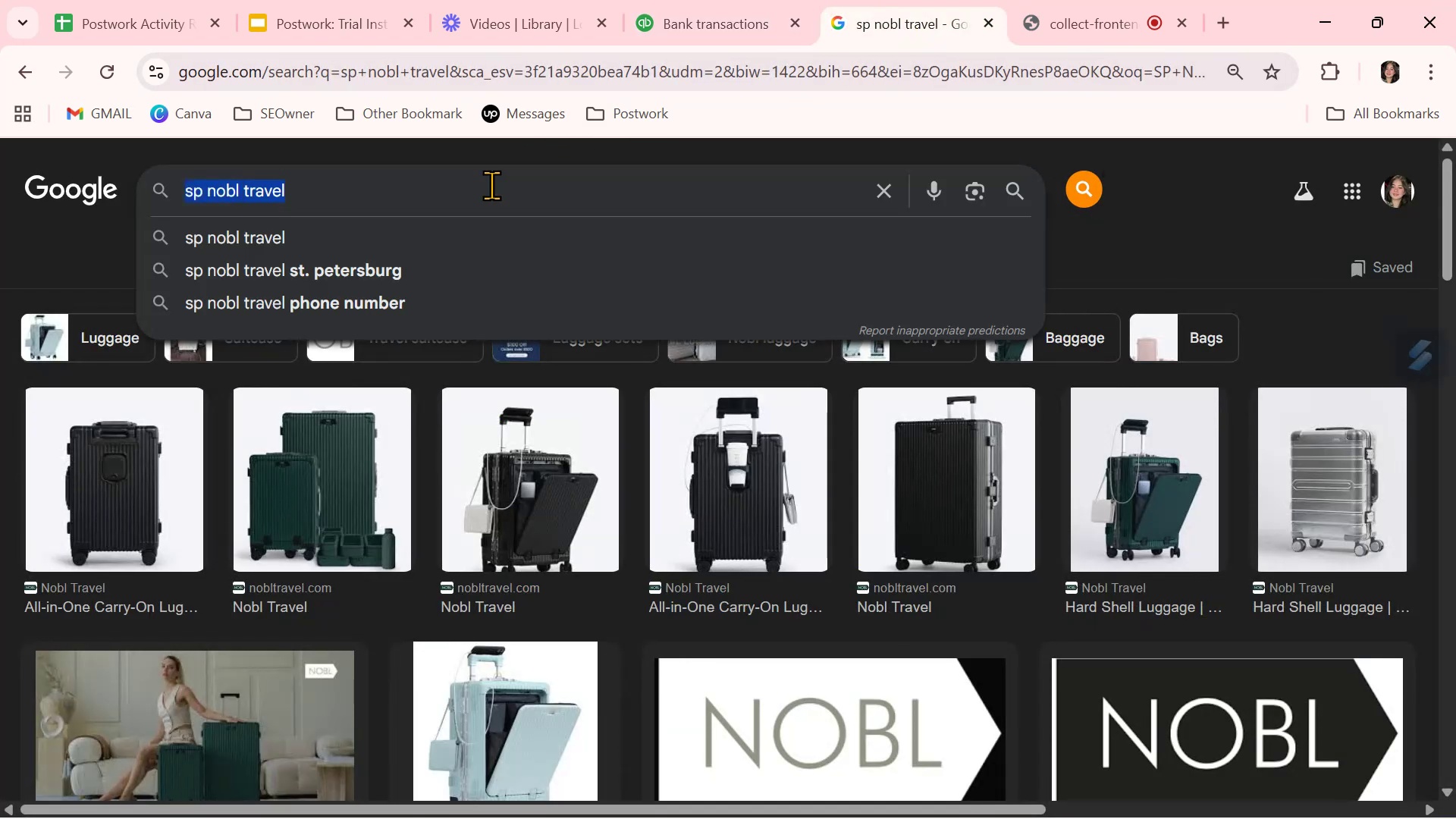 
key(Control+ControlLeft)
 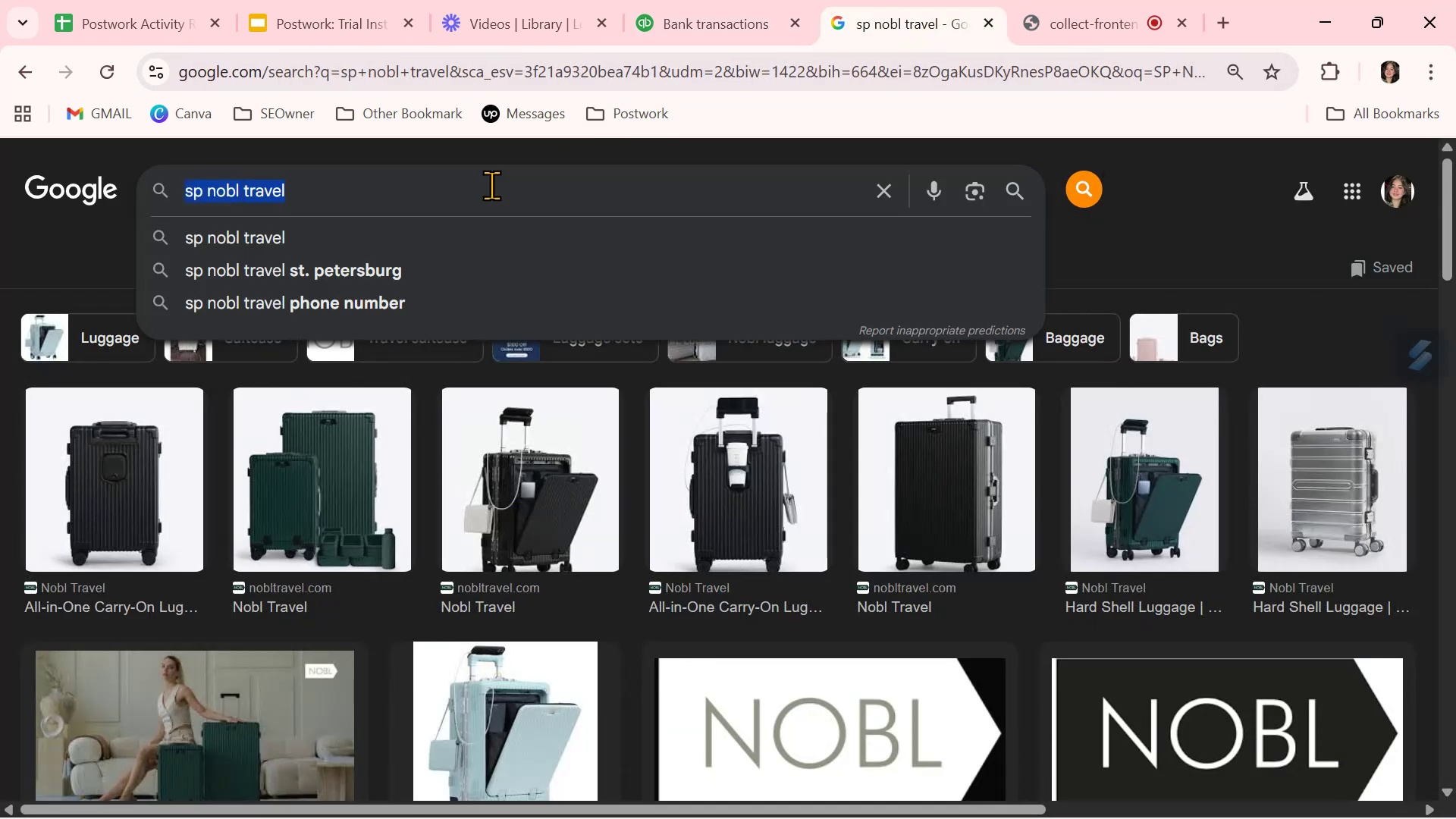 
key(Control+V)
 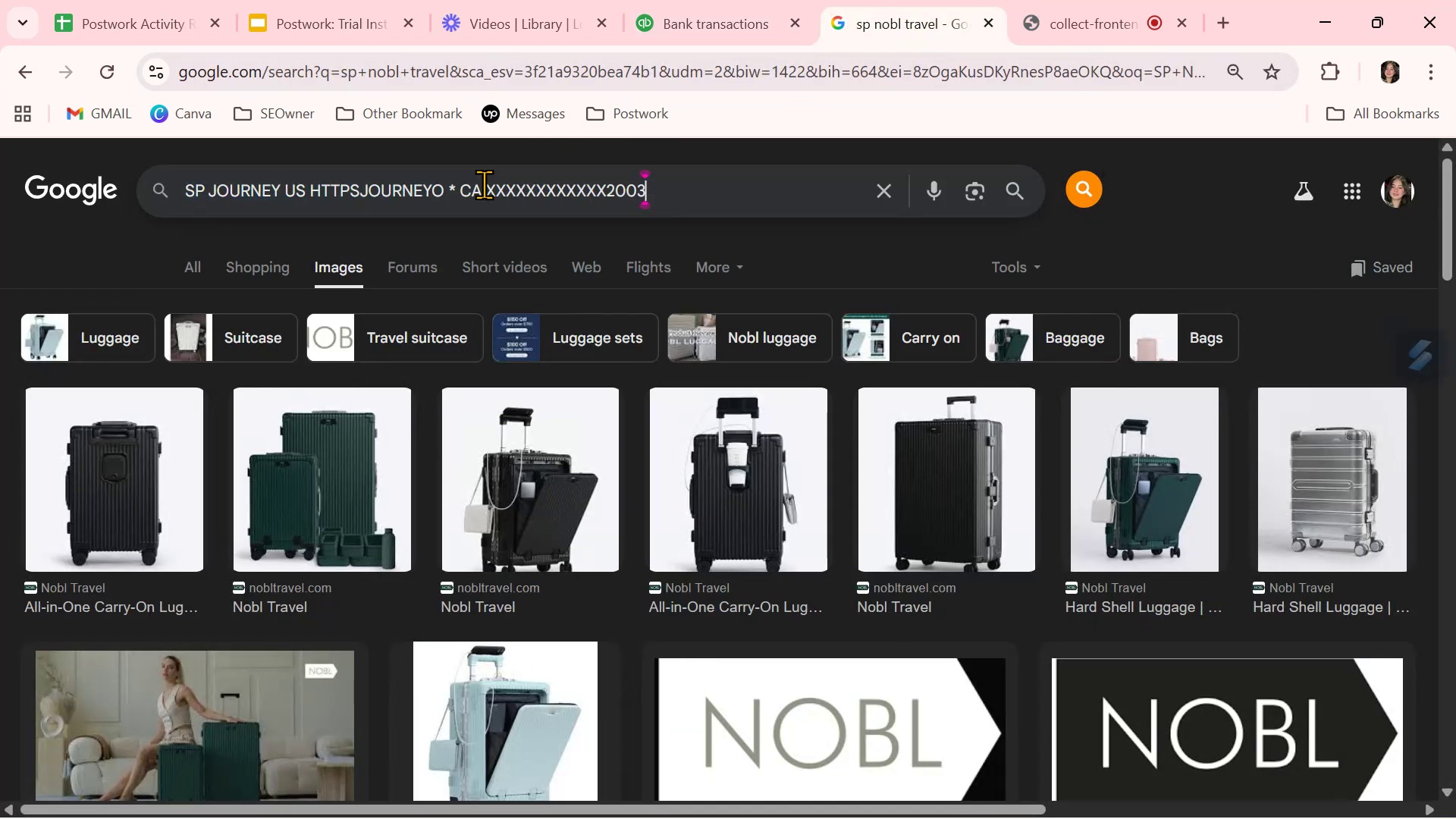 
key(NumpadDecimal)
 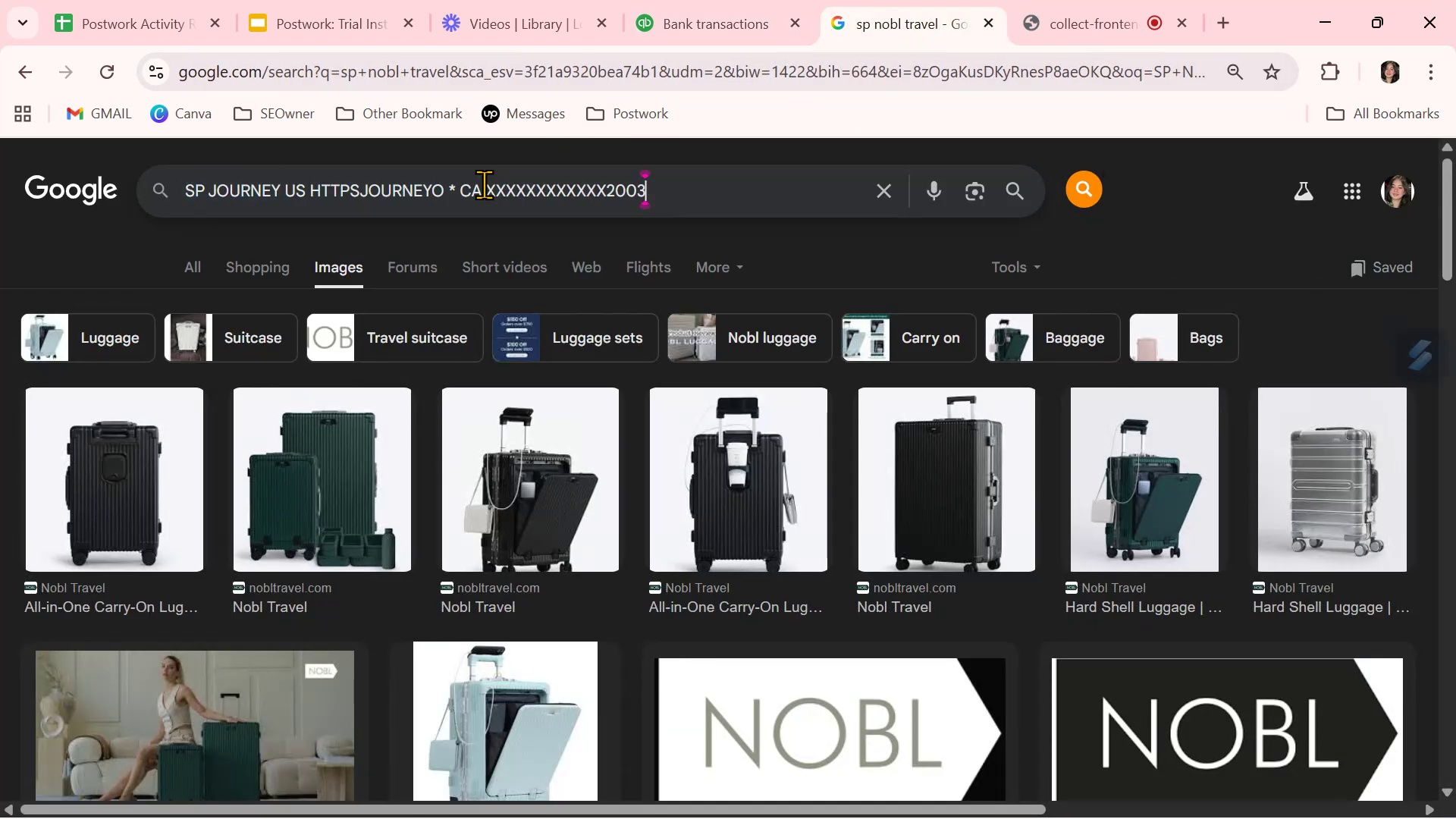 
key(NumpadEnter)
 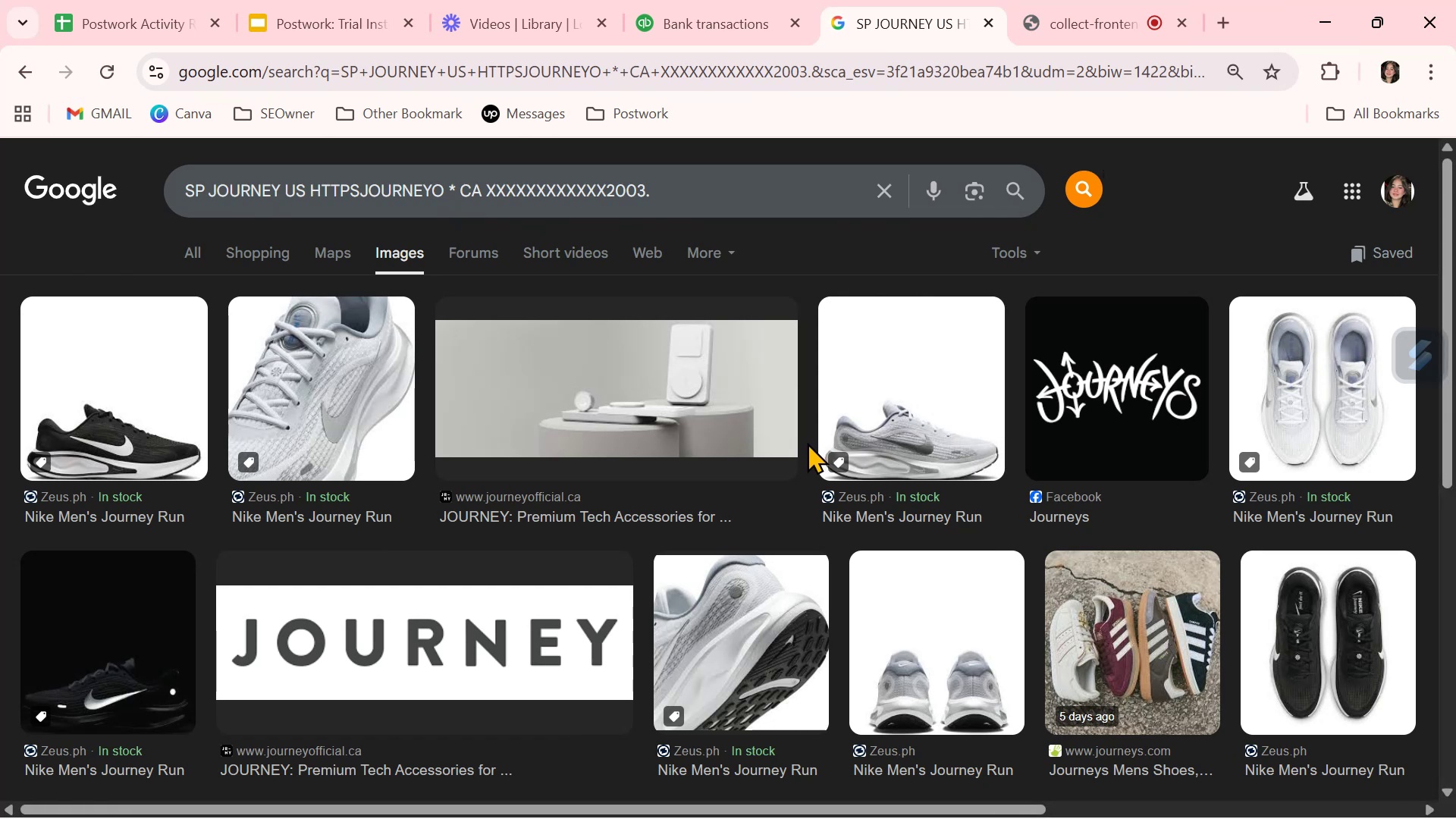 
wait(8.66)
 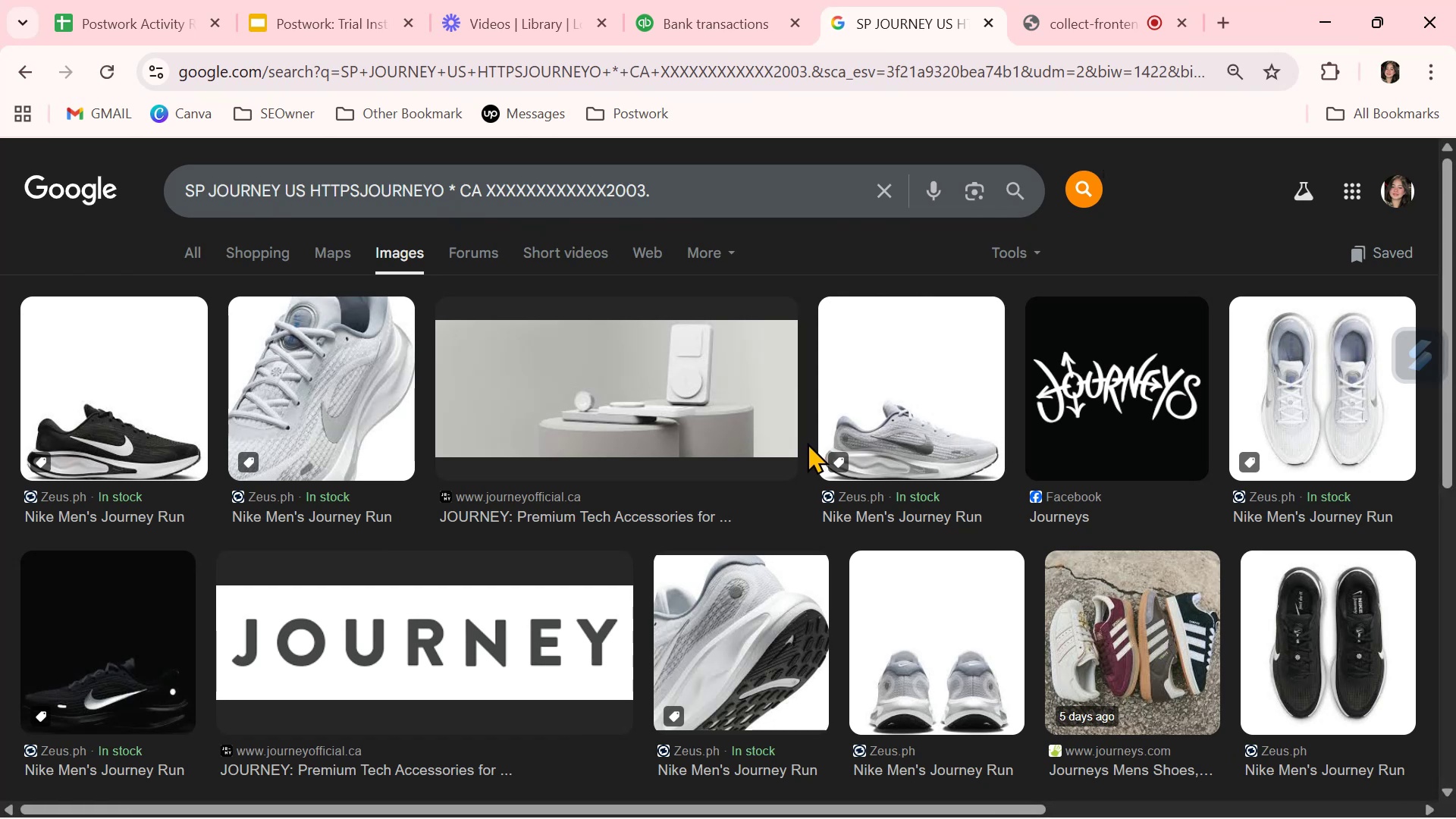 
left_click([744, 18])
 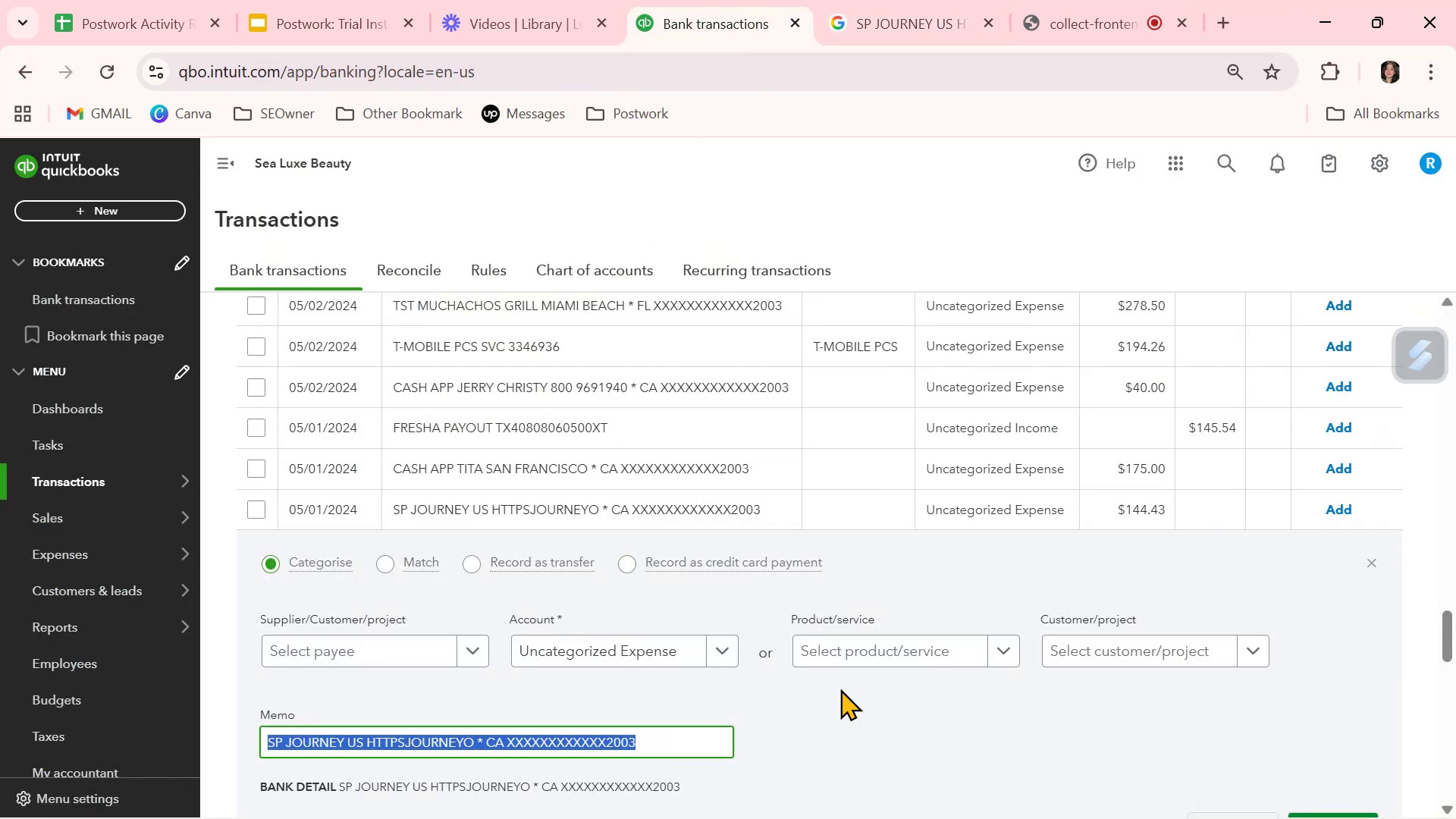 
left_click([895, 720])
 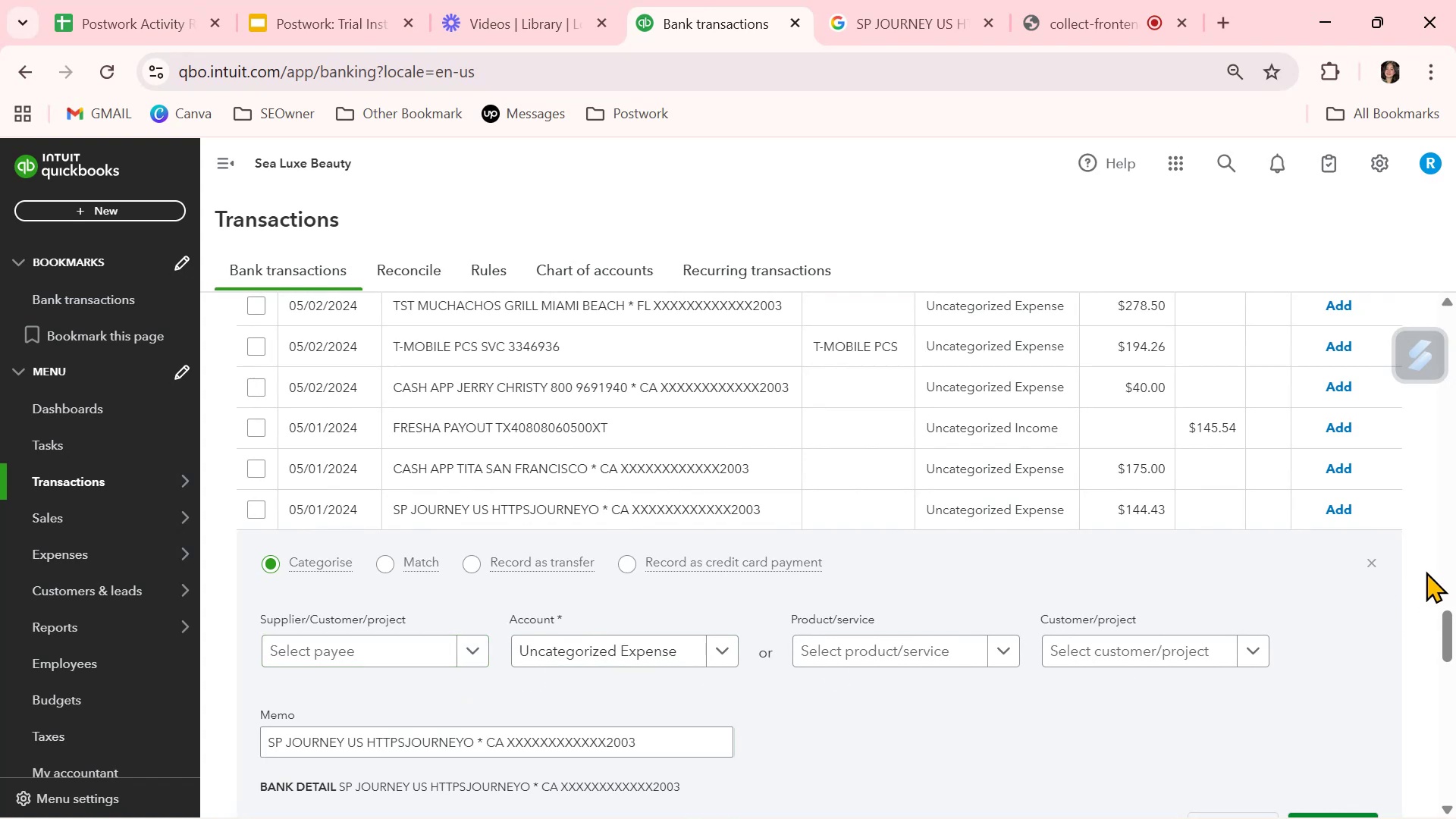 
left_click([1369, 563])
 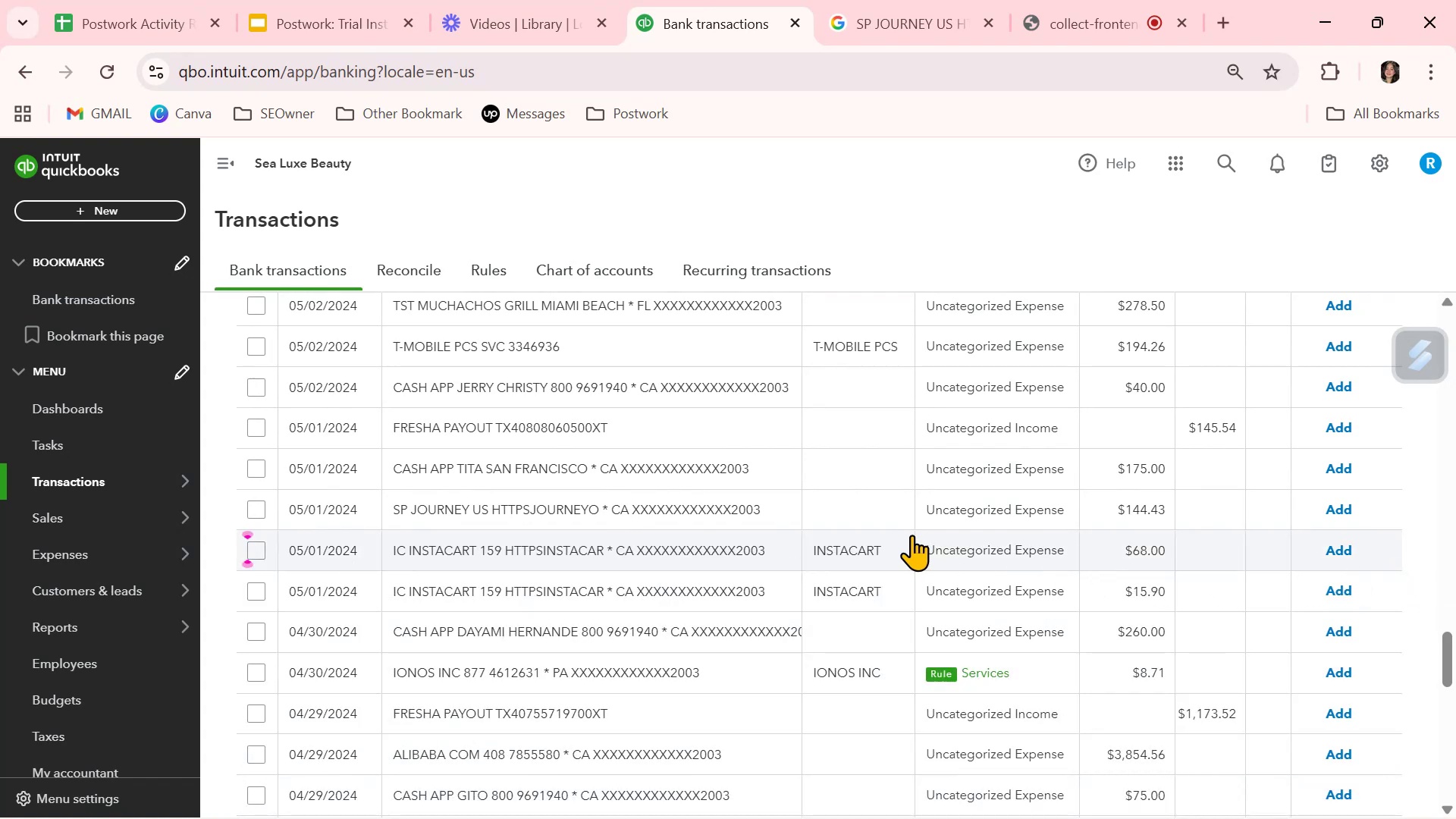 
wait(5.0)
 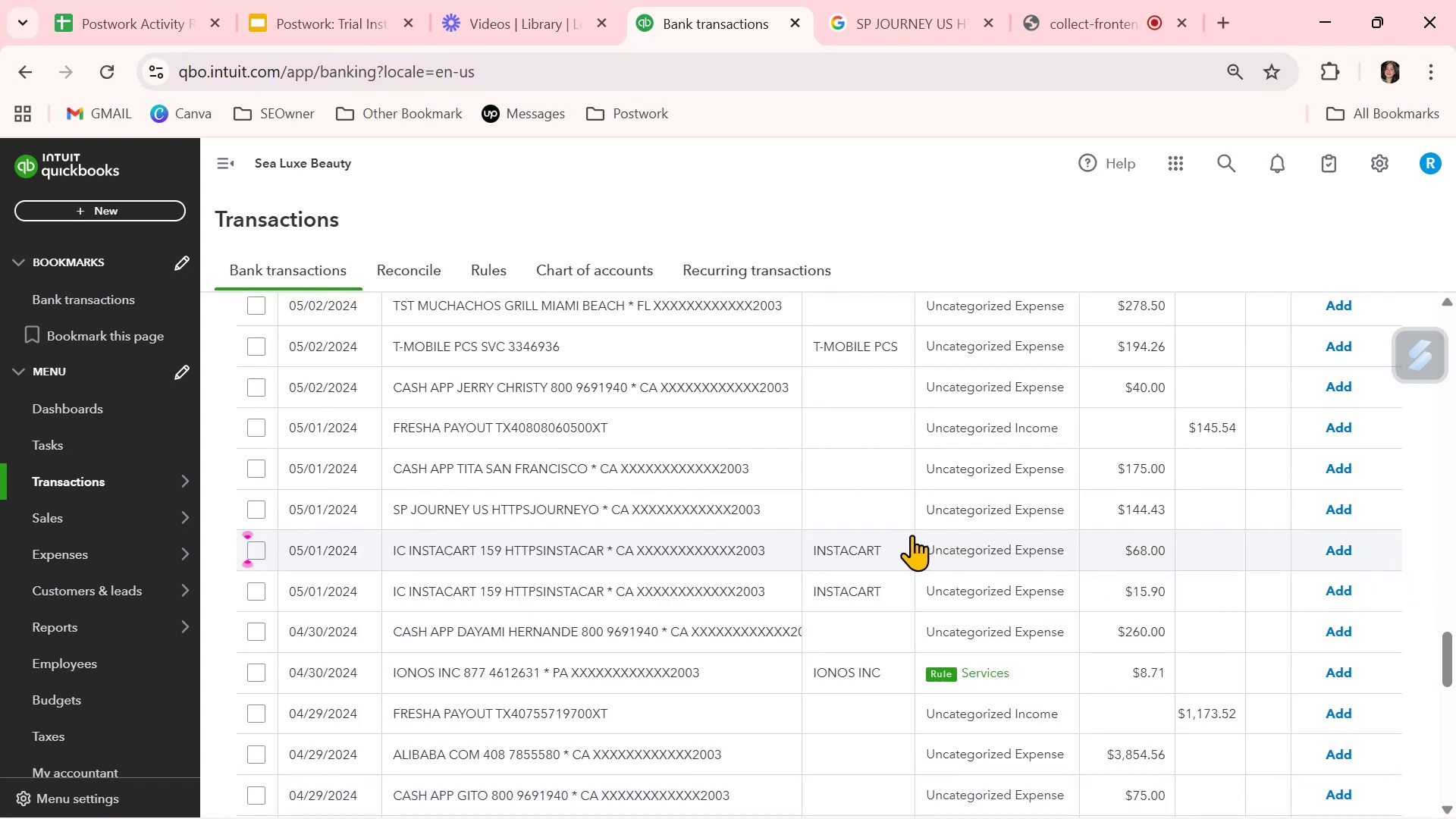 
left_click([527, 425])
 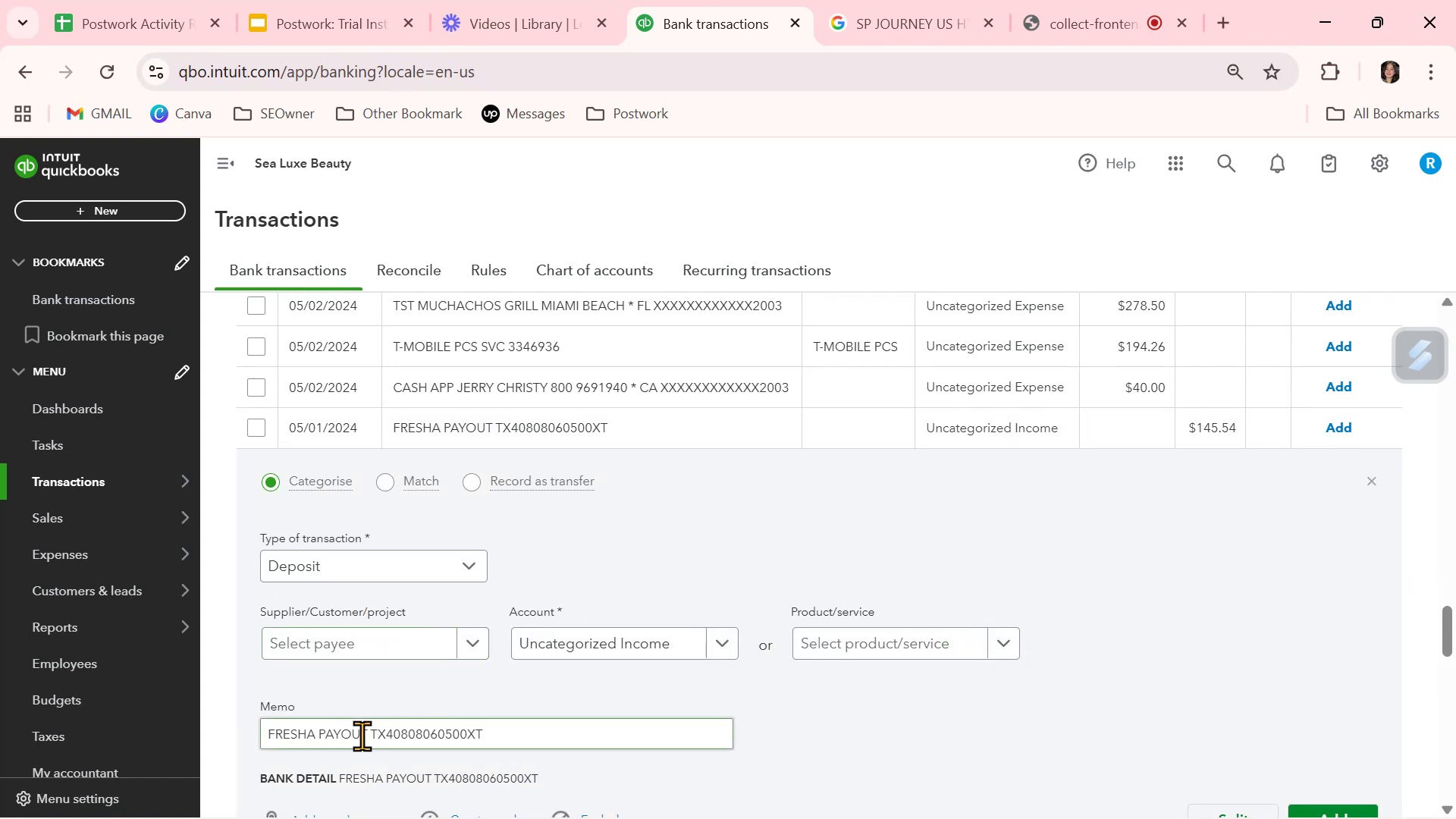 
left_click_drag(start_coordinate=[369, 735], to_coordinate=[236, 733])
 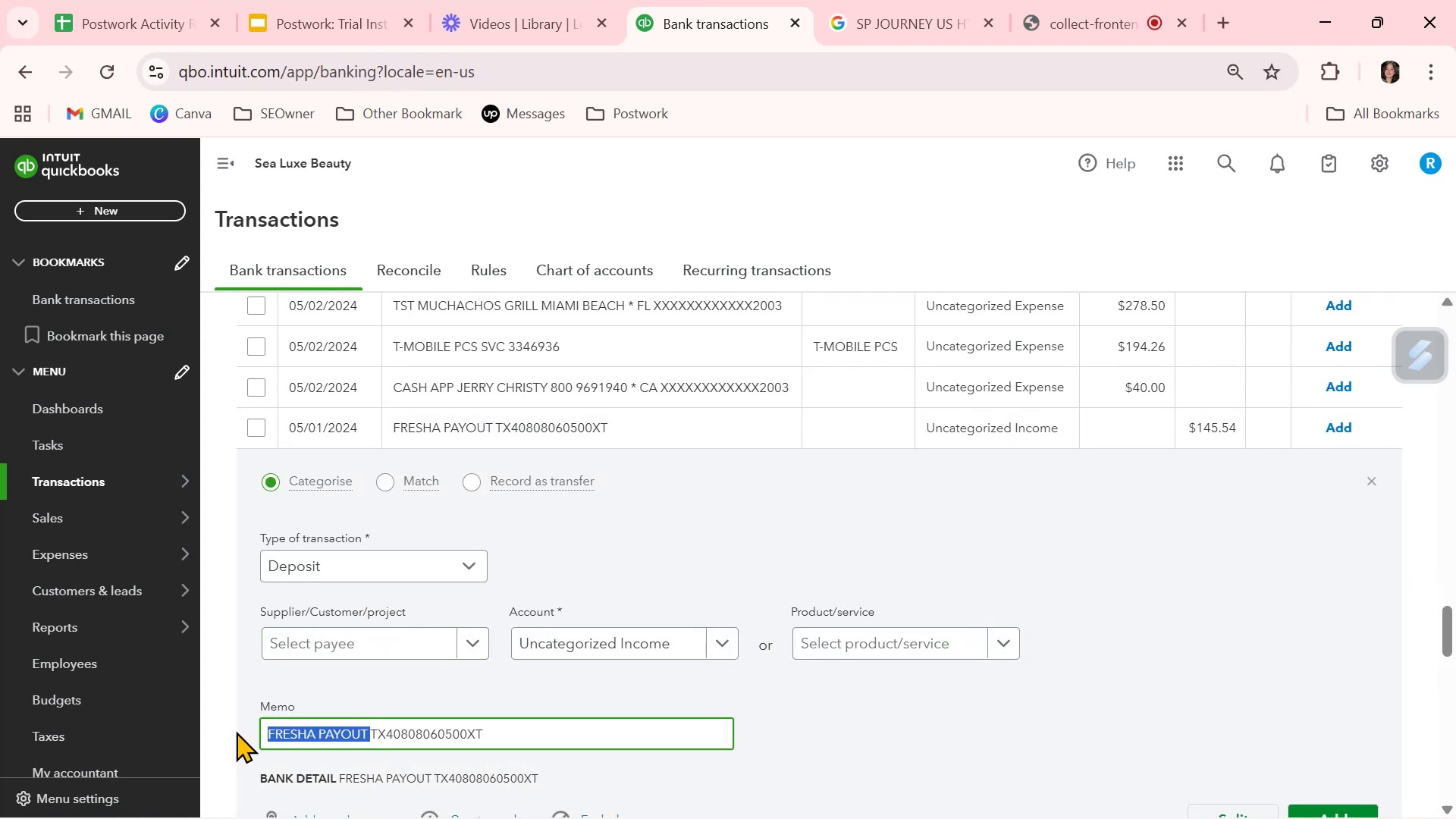 
key(Control+ControlLeft)
 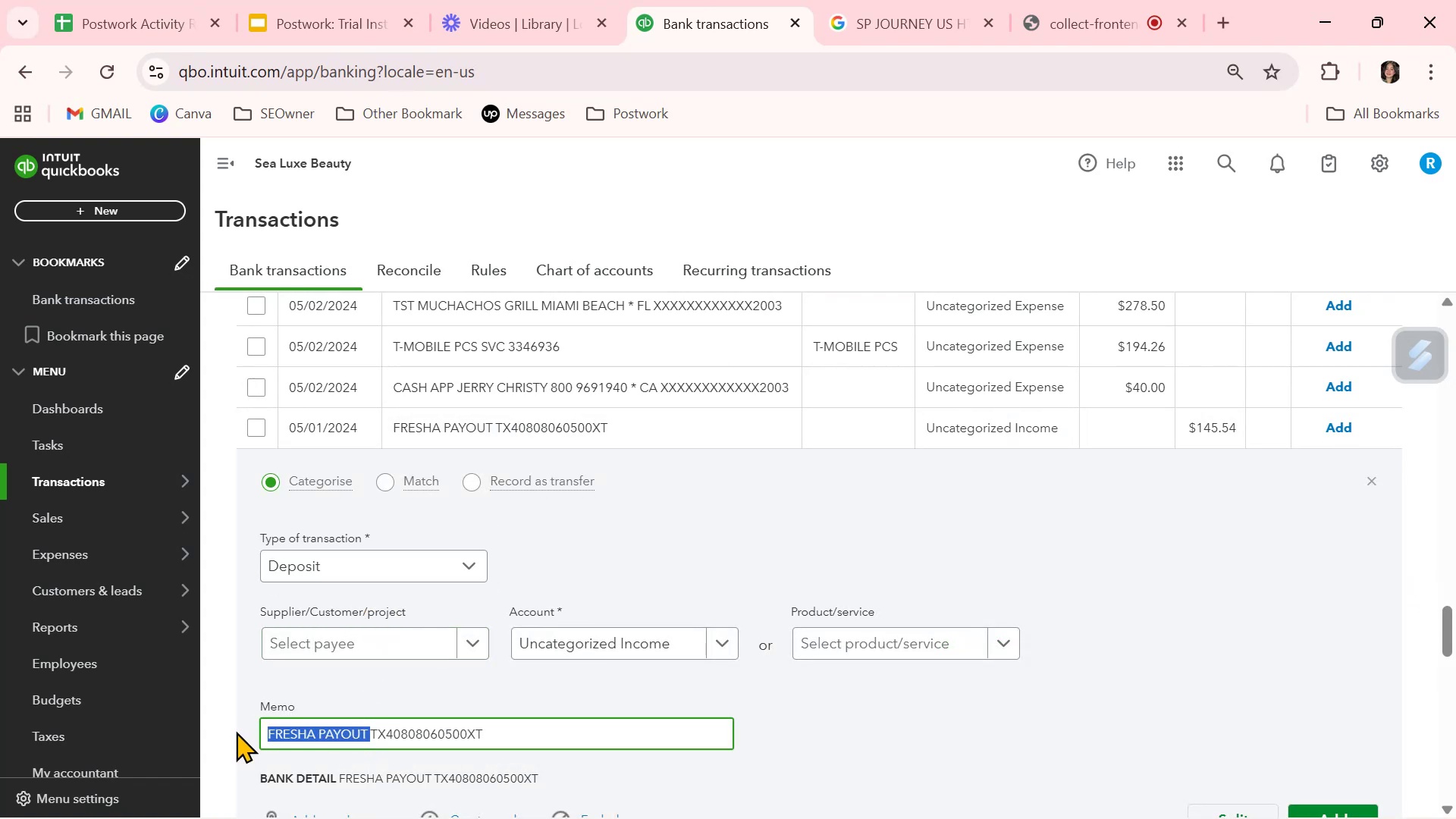 
key(Control+C)
 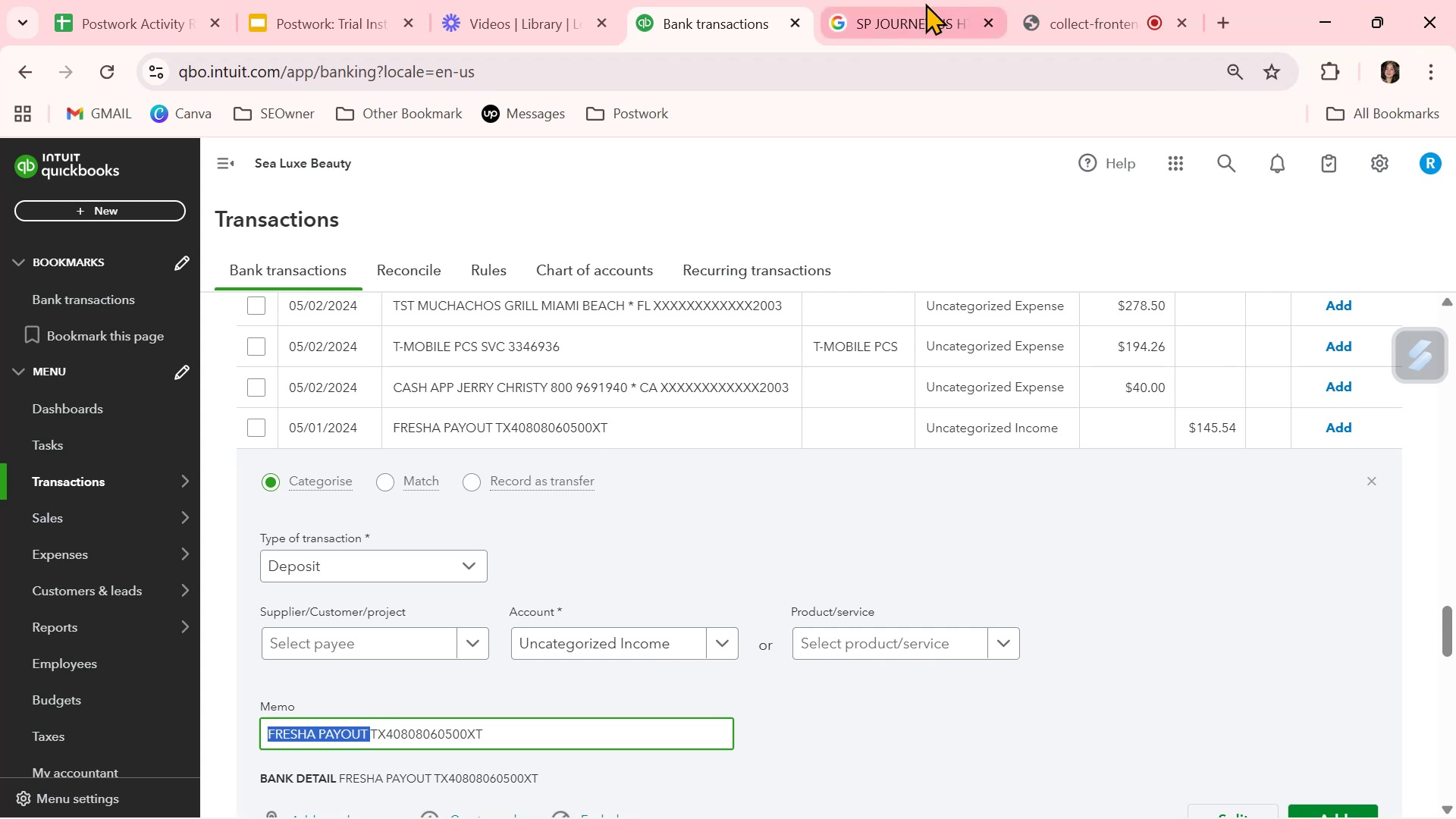 
left_click([925, 15])
 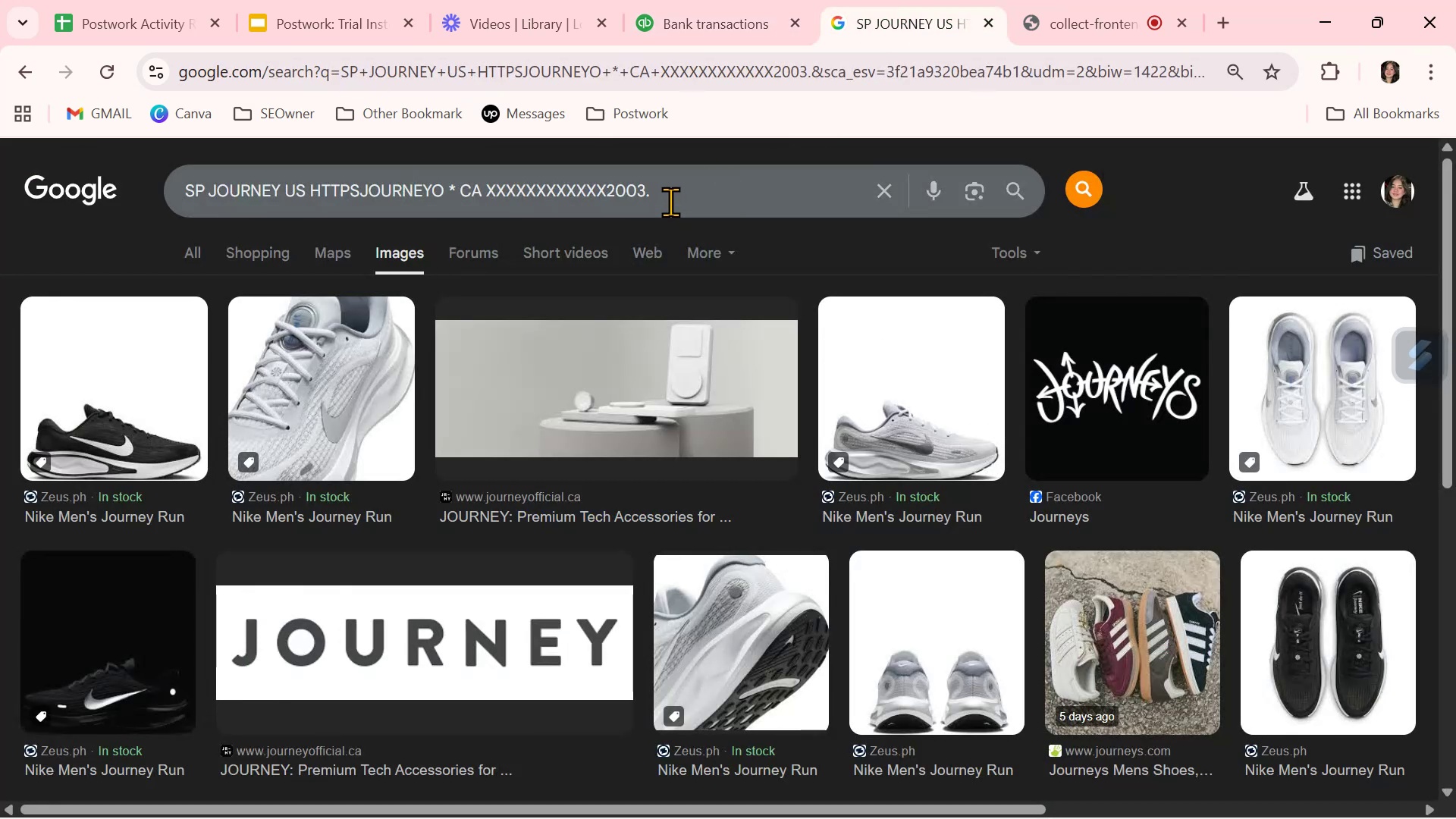 
double_click([671, 199])
 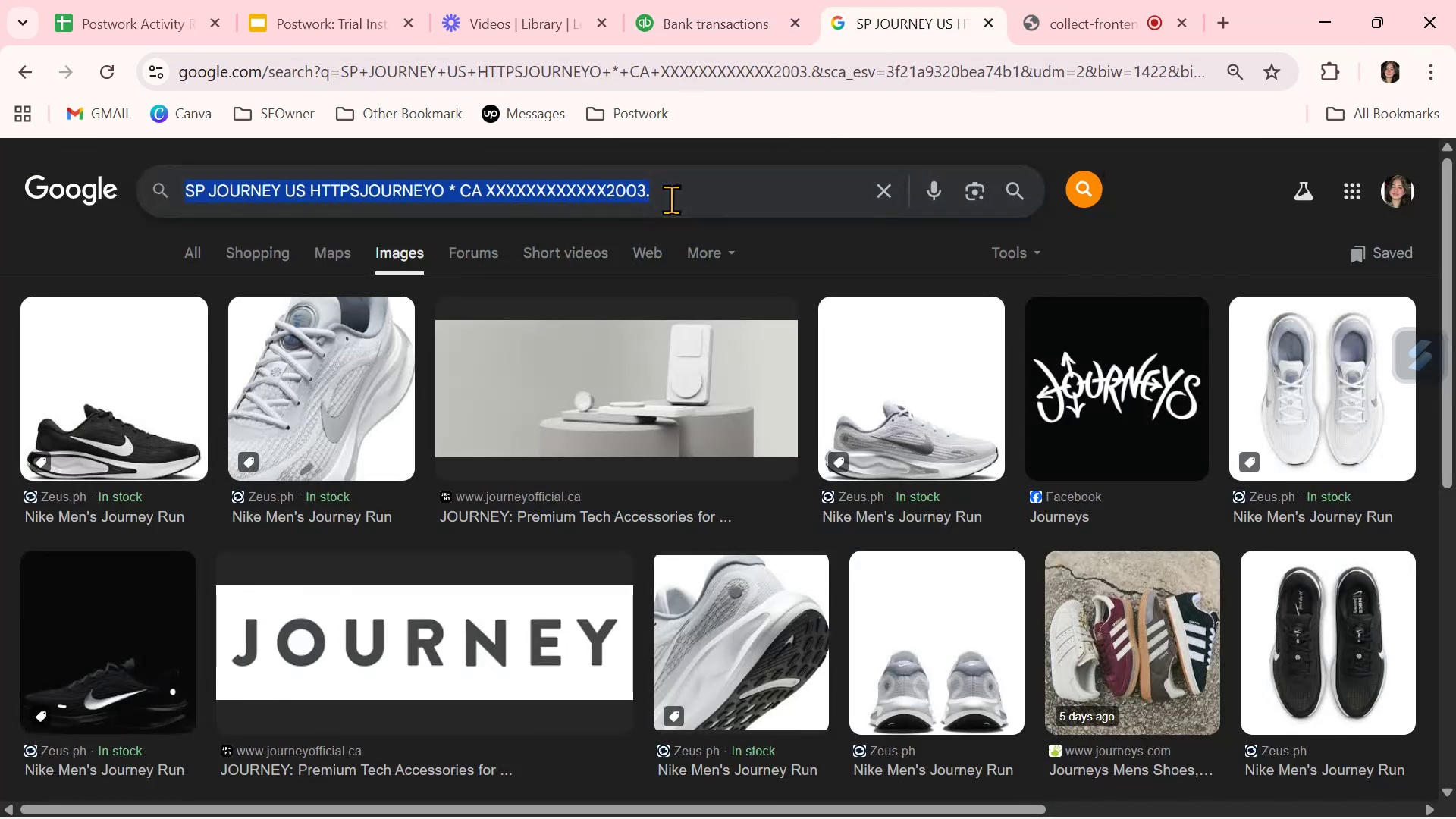 
triple_click([671, 199])
 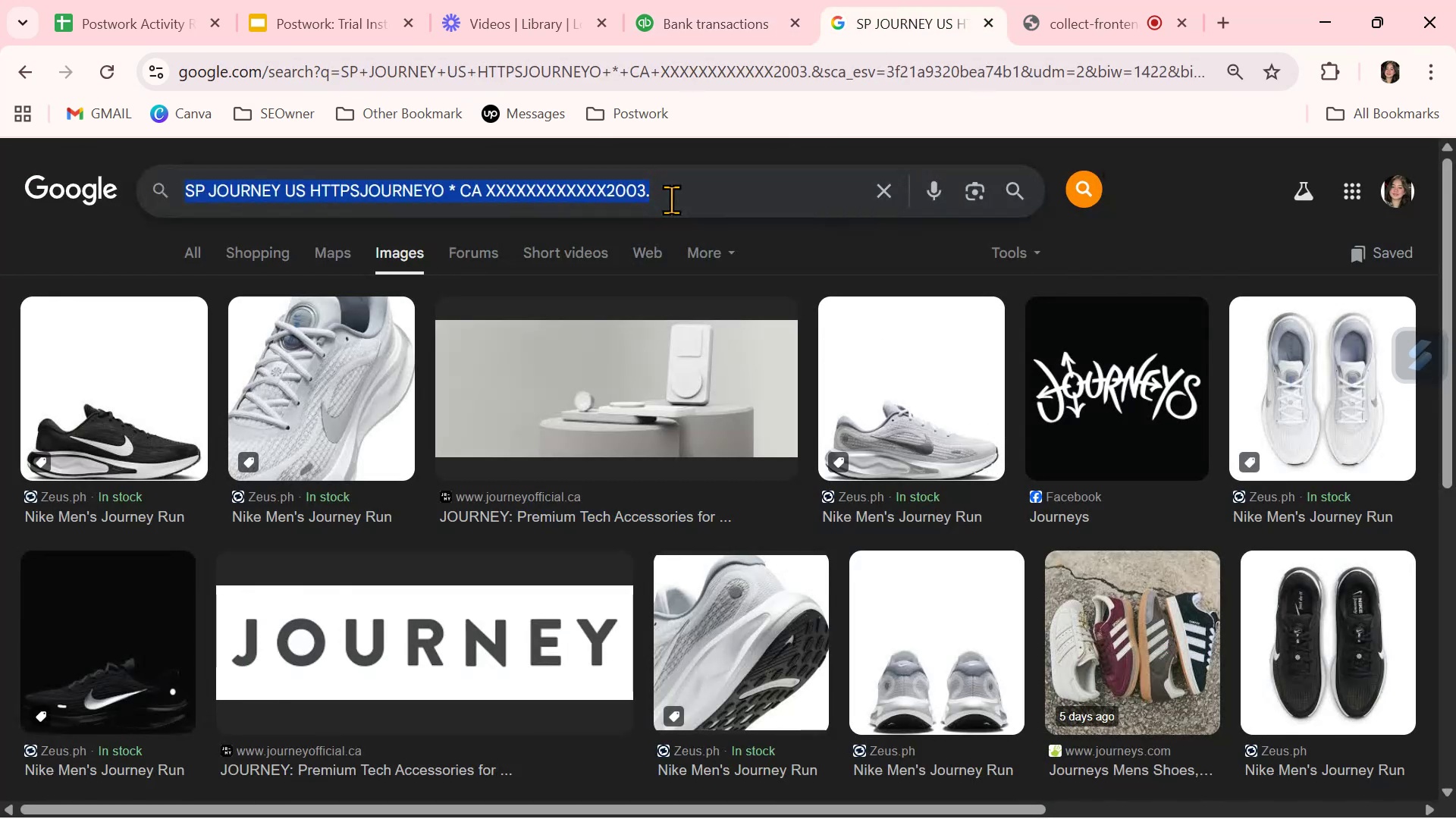 
key(Control+ControlLeft)
 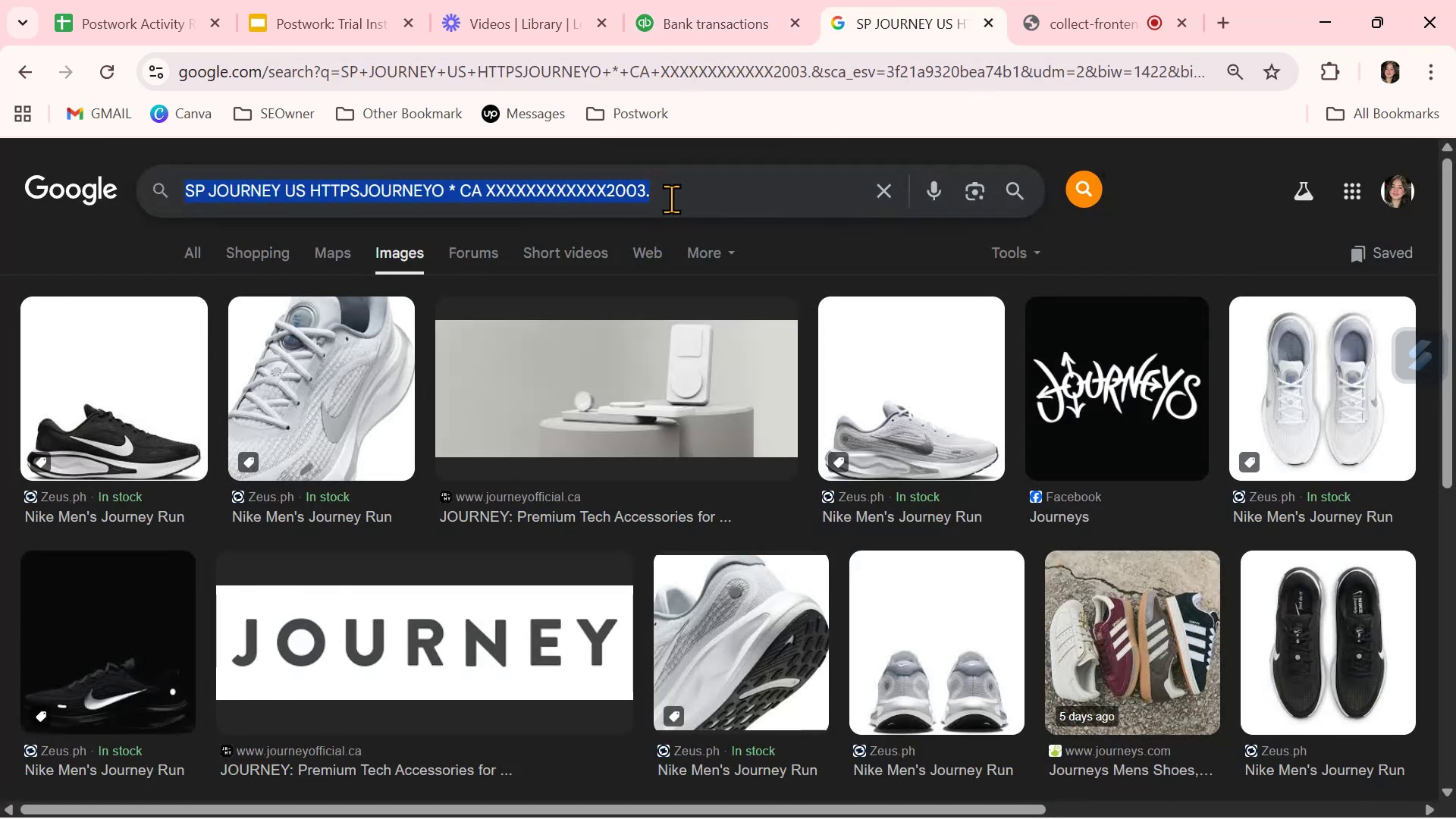 
key(Control+V)
 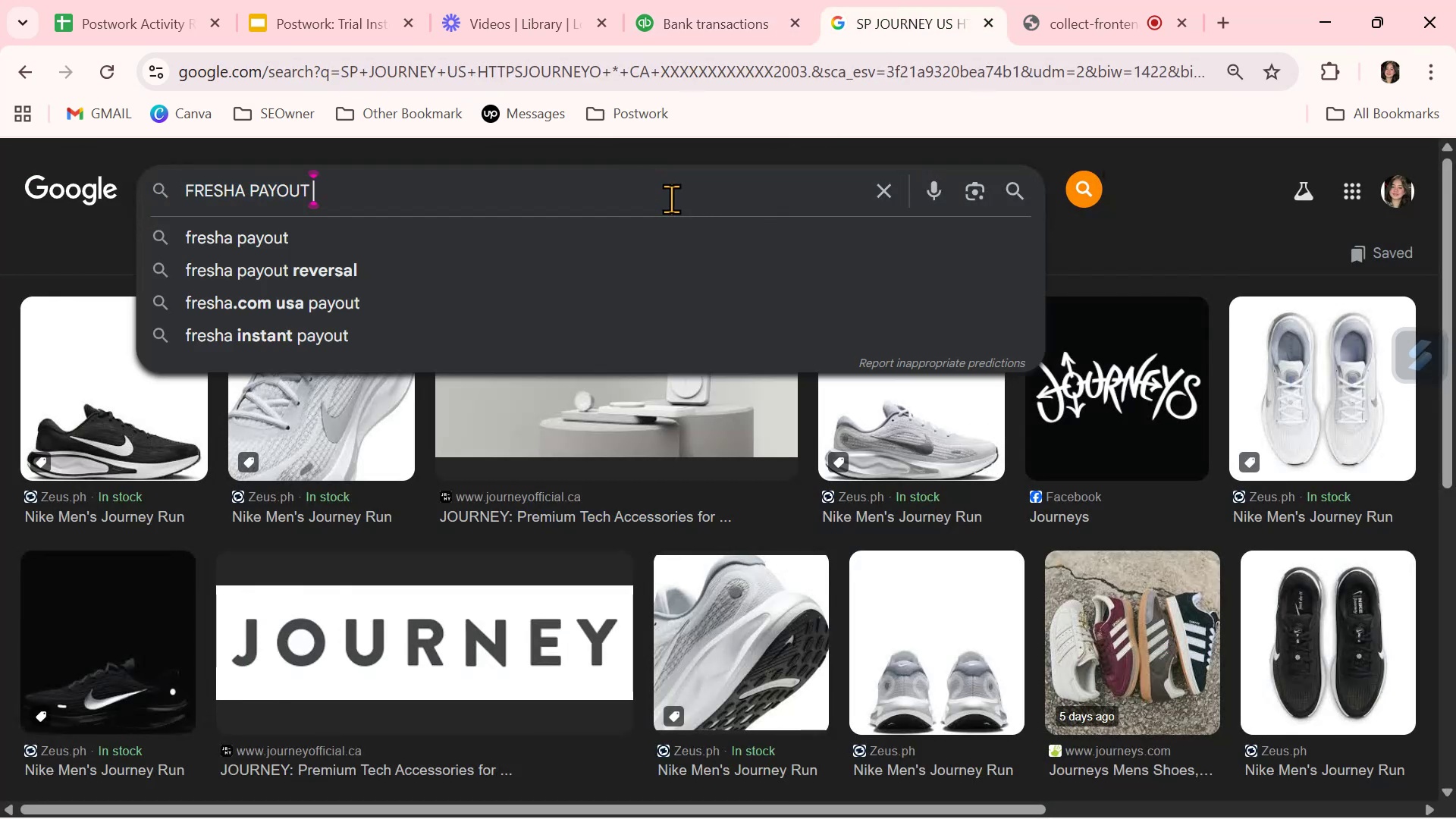 
key(NumpadEnter)
 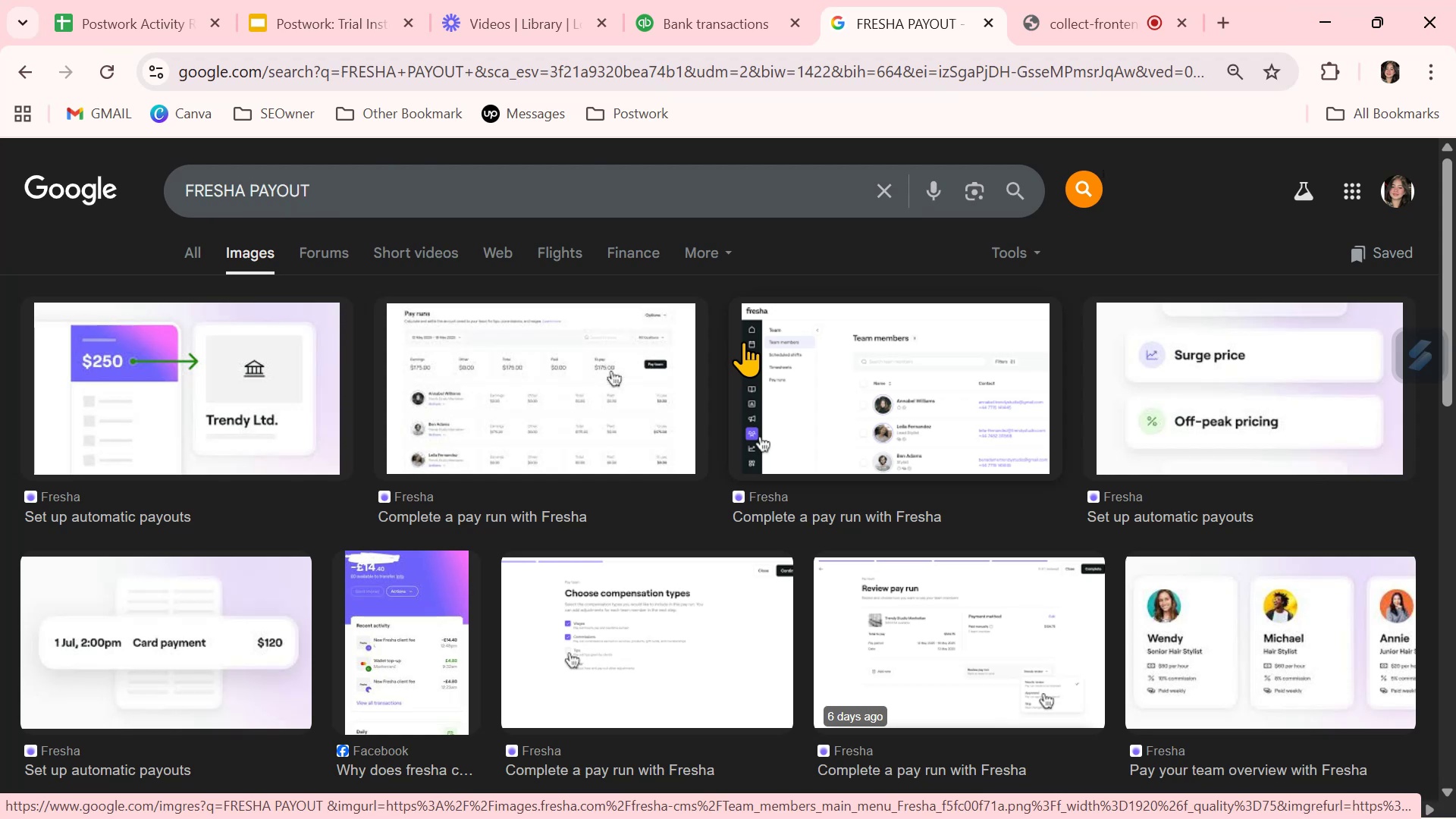 
wait(27.08)
 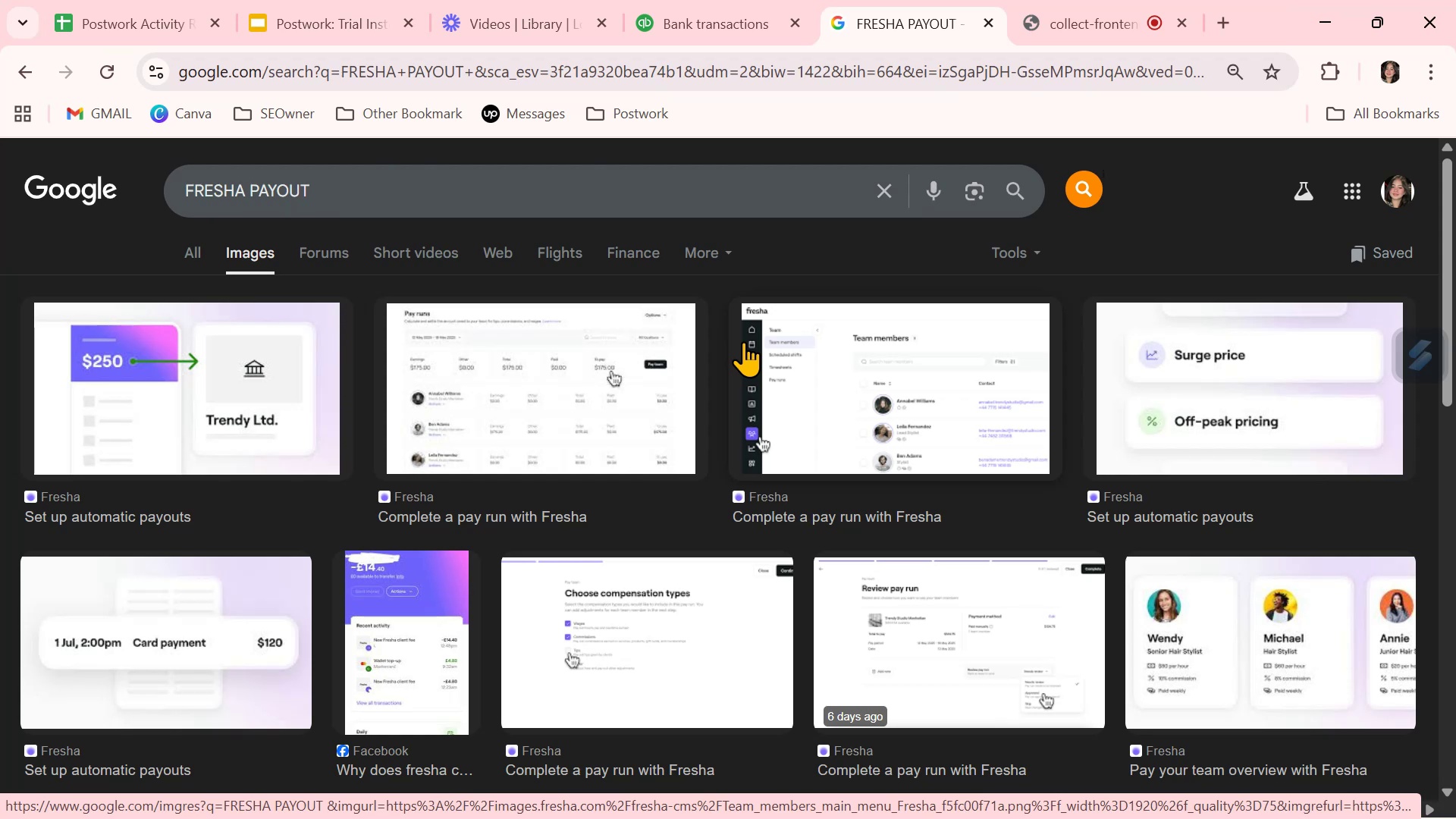 
left_click([704, 15])
 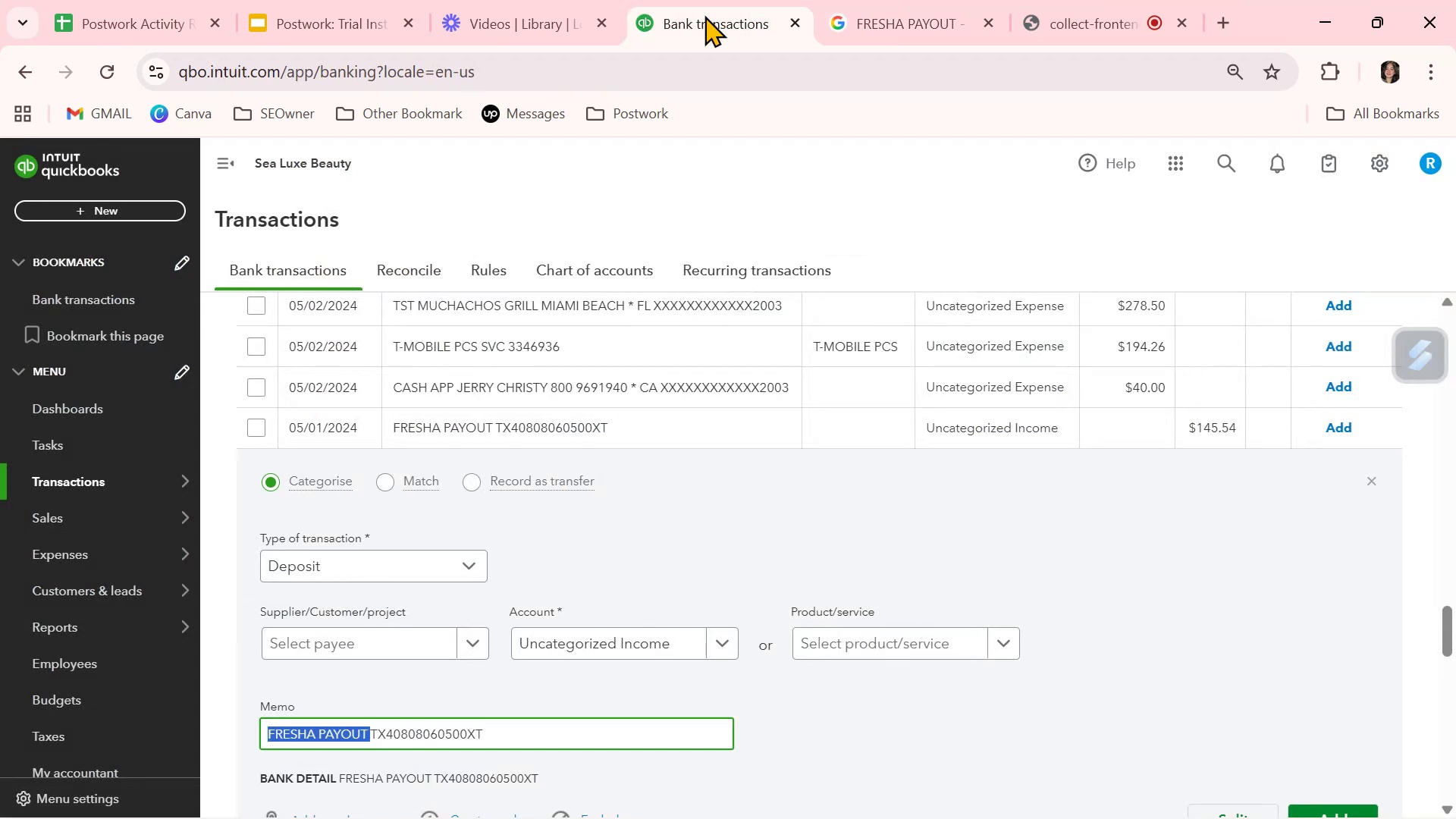 
wait(11.78)
 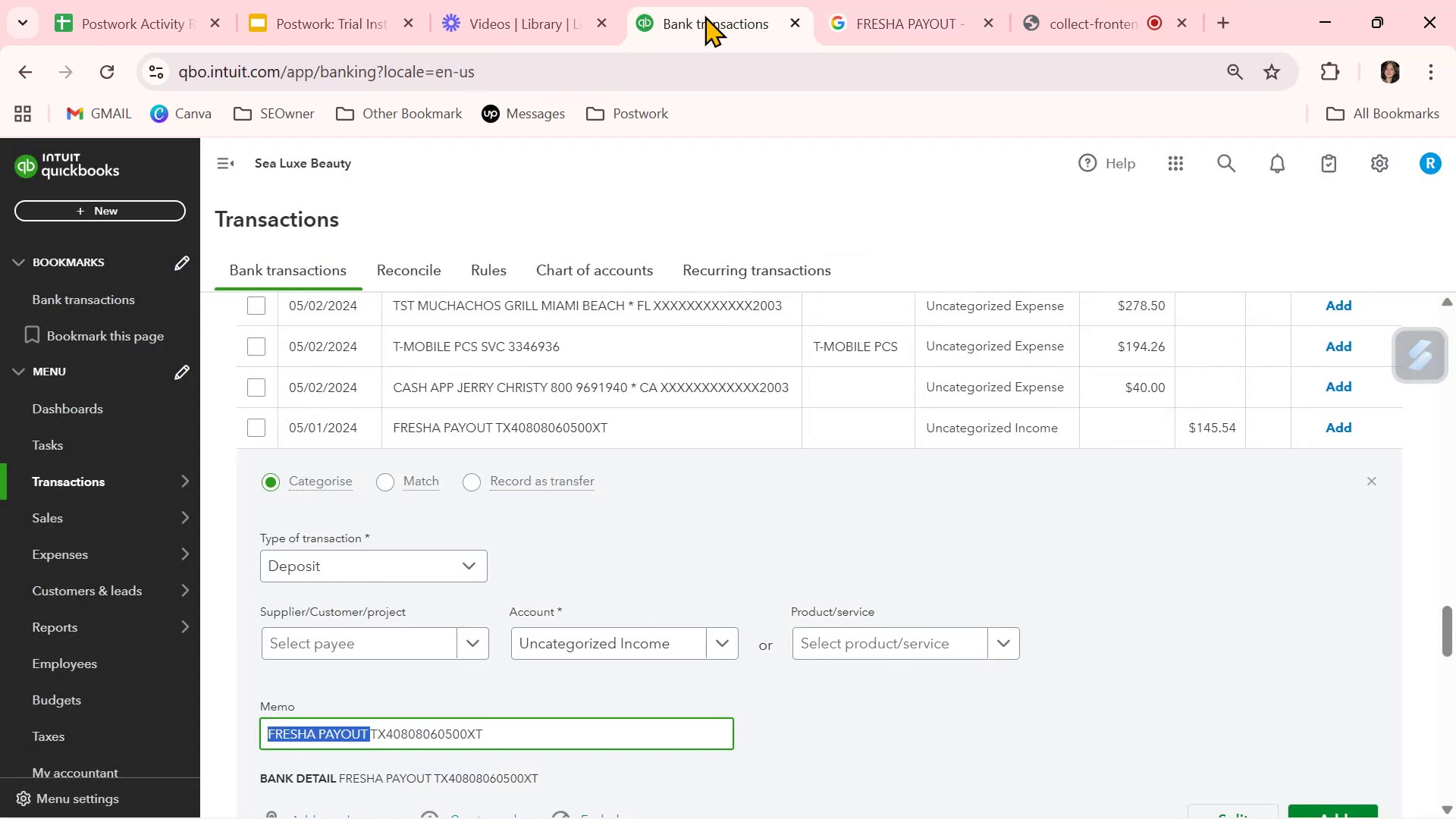 
left_click([1370, 482])
 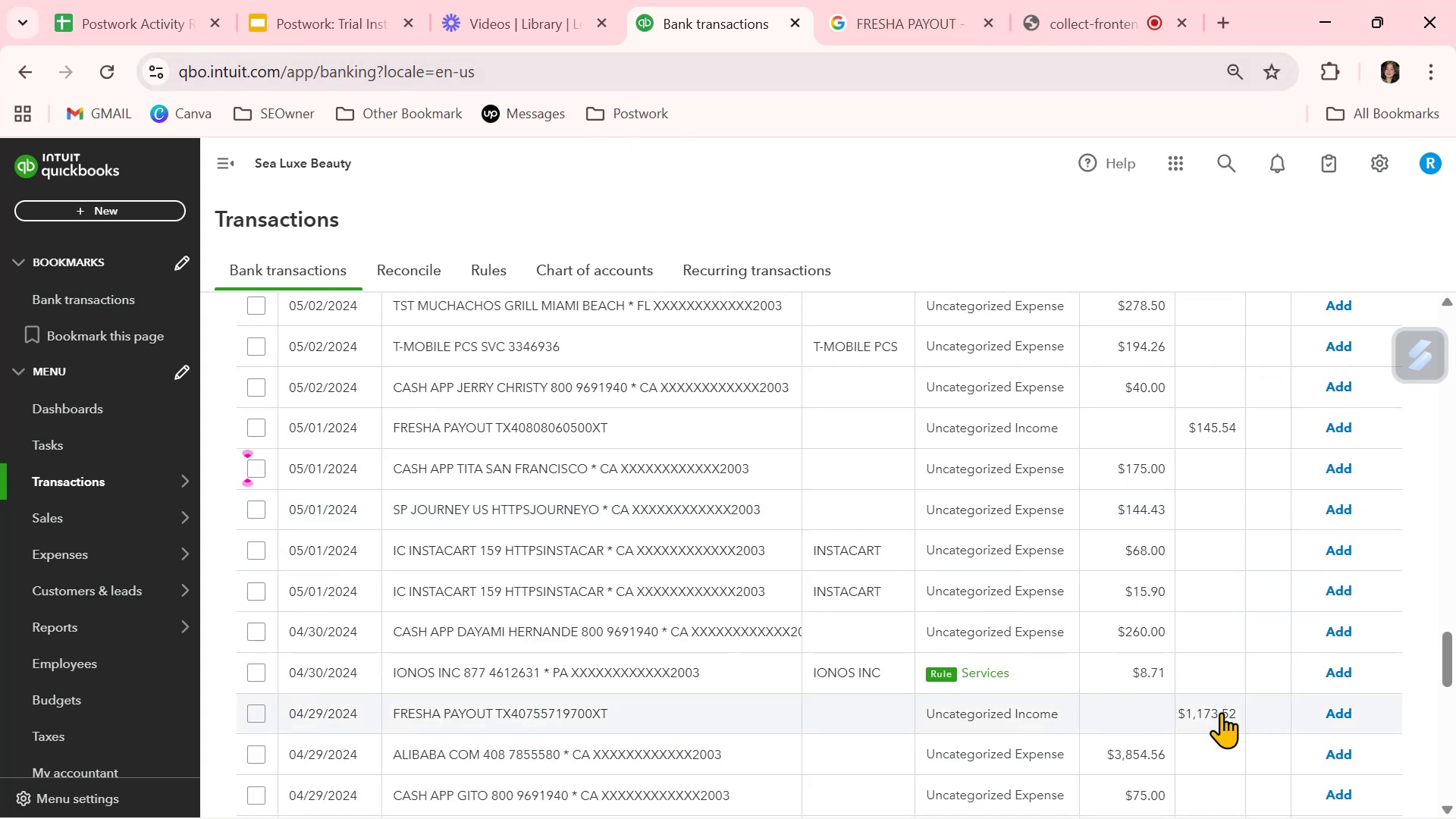 
left_click([1331, 665])
 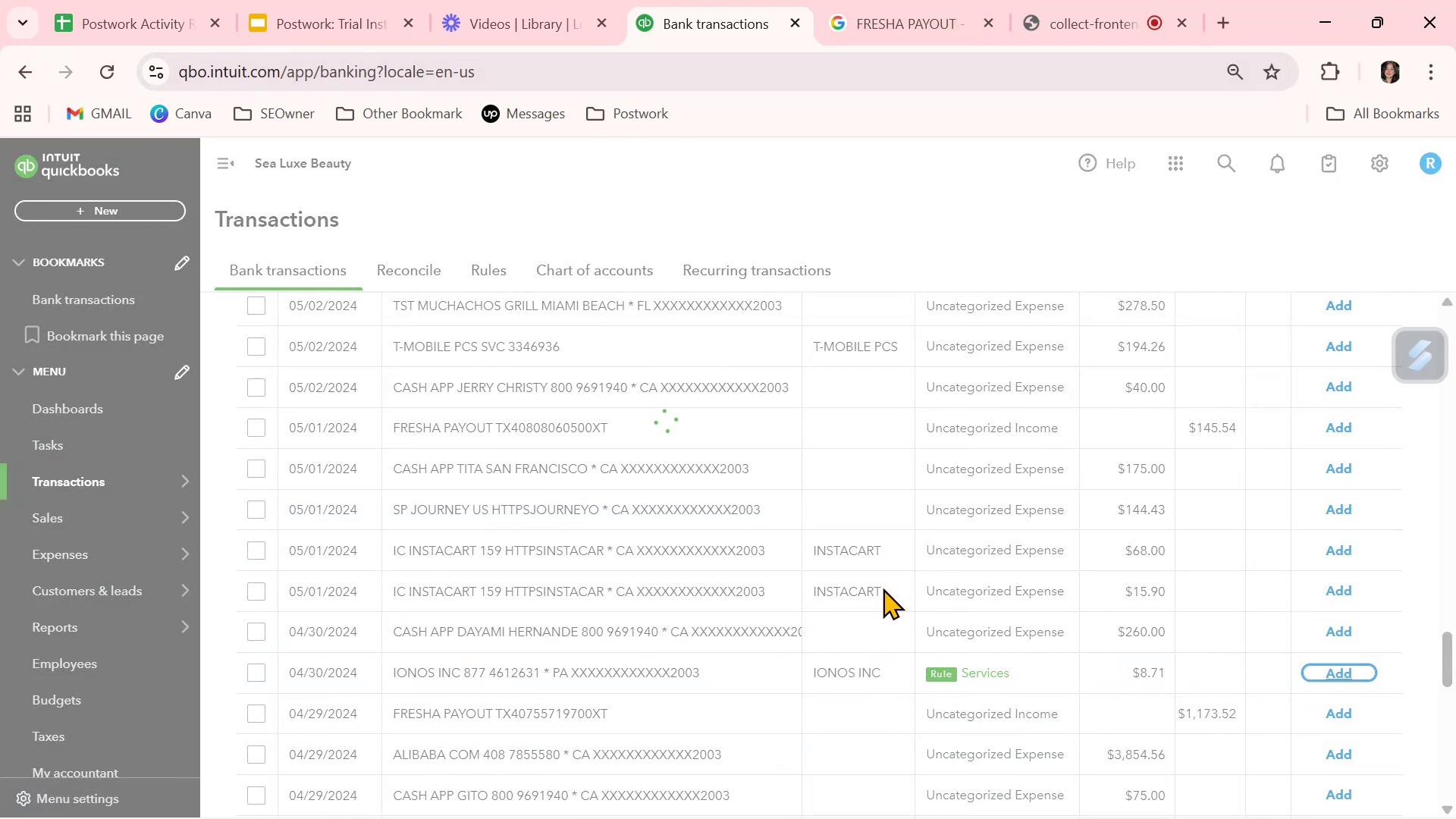 
scroll: coordinate [886, 591], scroll_direction: down, amount: 11.0
 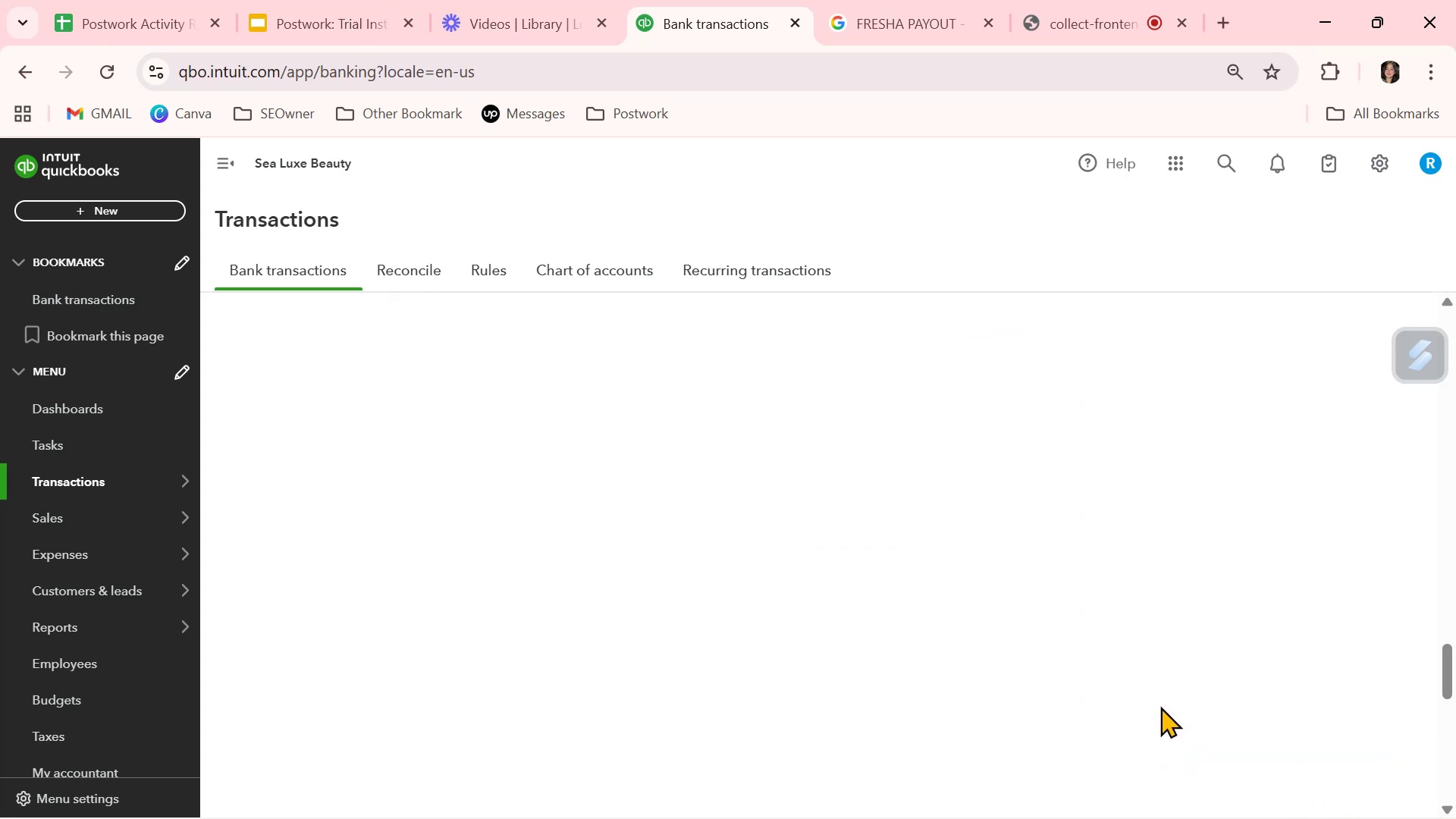 
scroll: coordinate [1152, 703], scroll_direction: up, amount: 21.0
 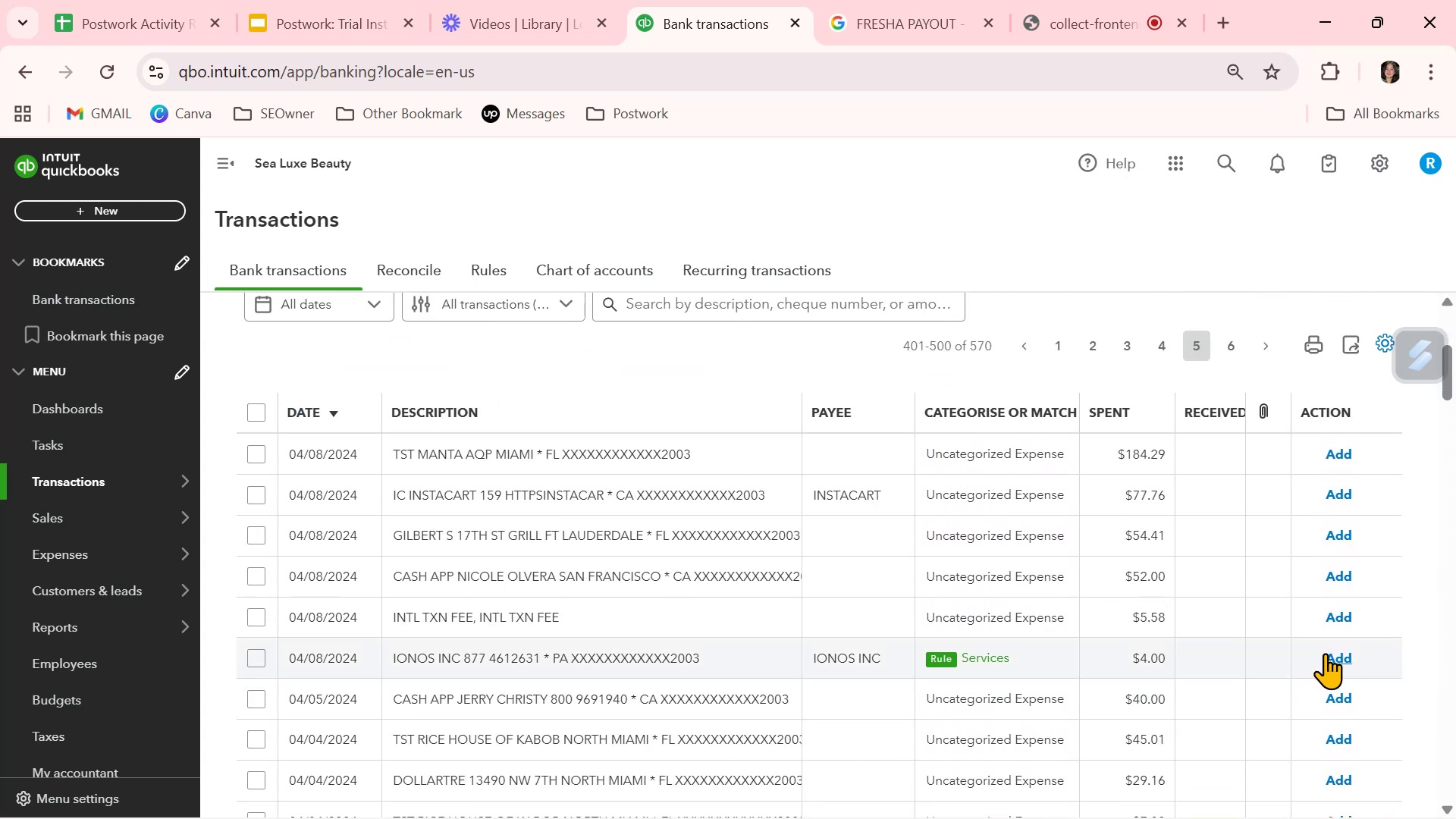 
left_click([1342, 662])
 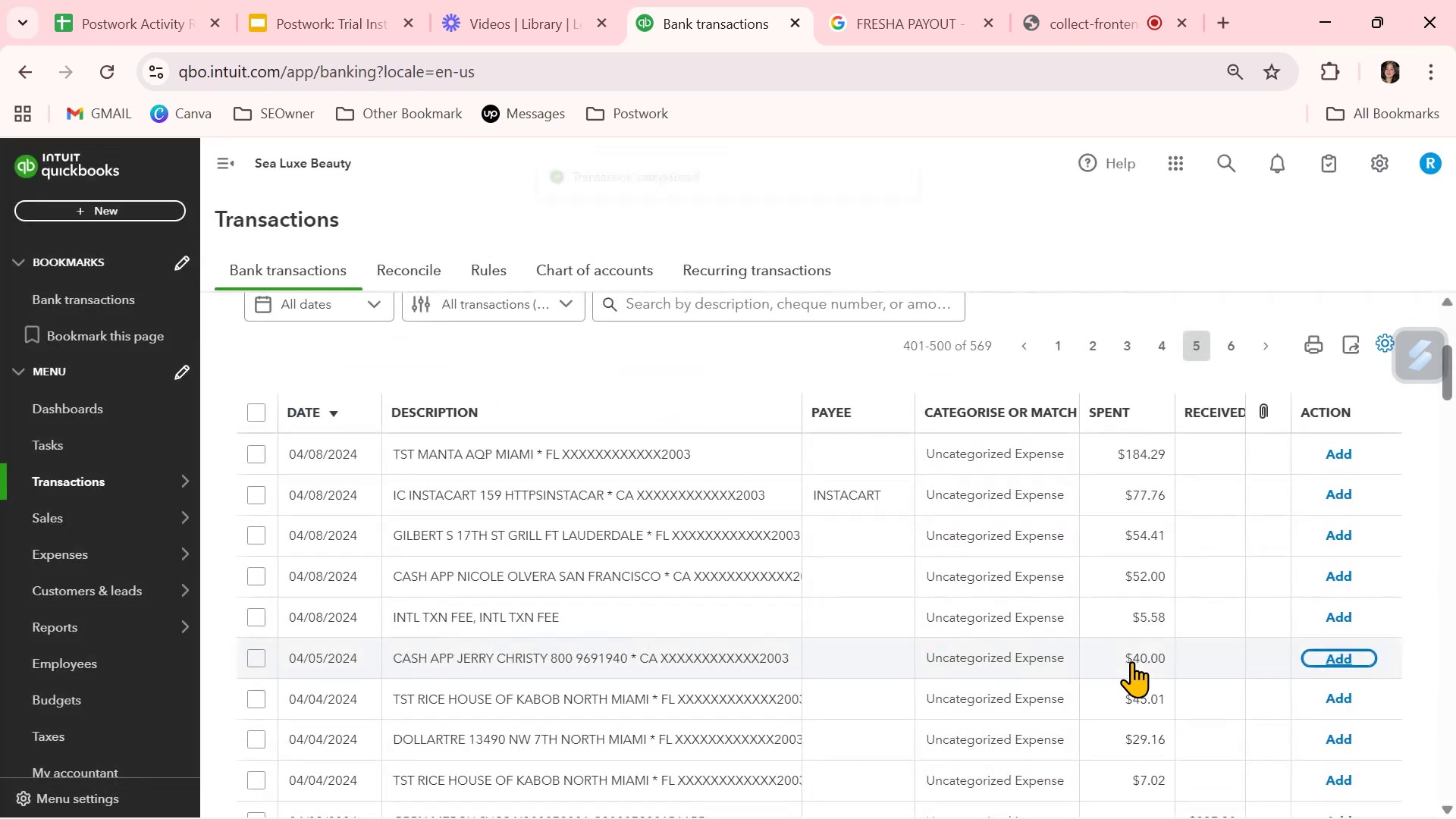 
scroll: coordinate [1122, 663], scroll_direction: down, amount: 5.0
 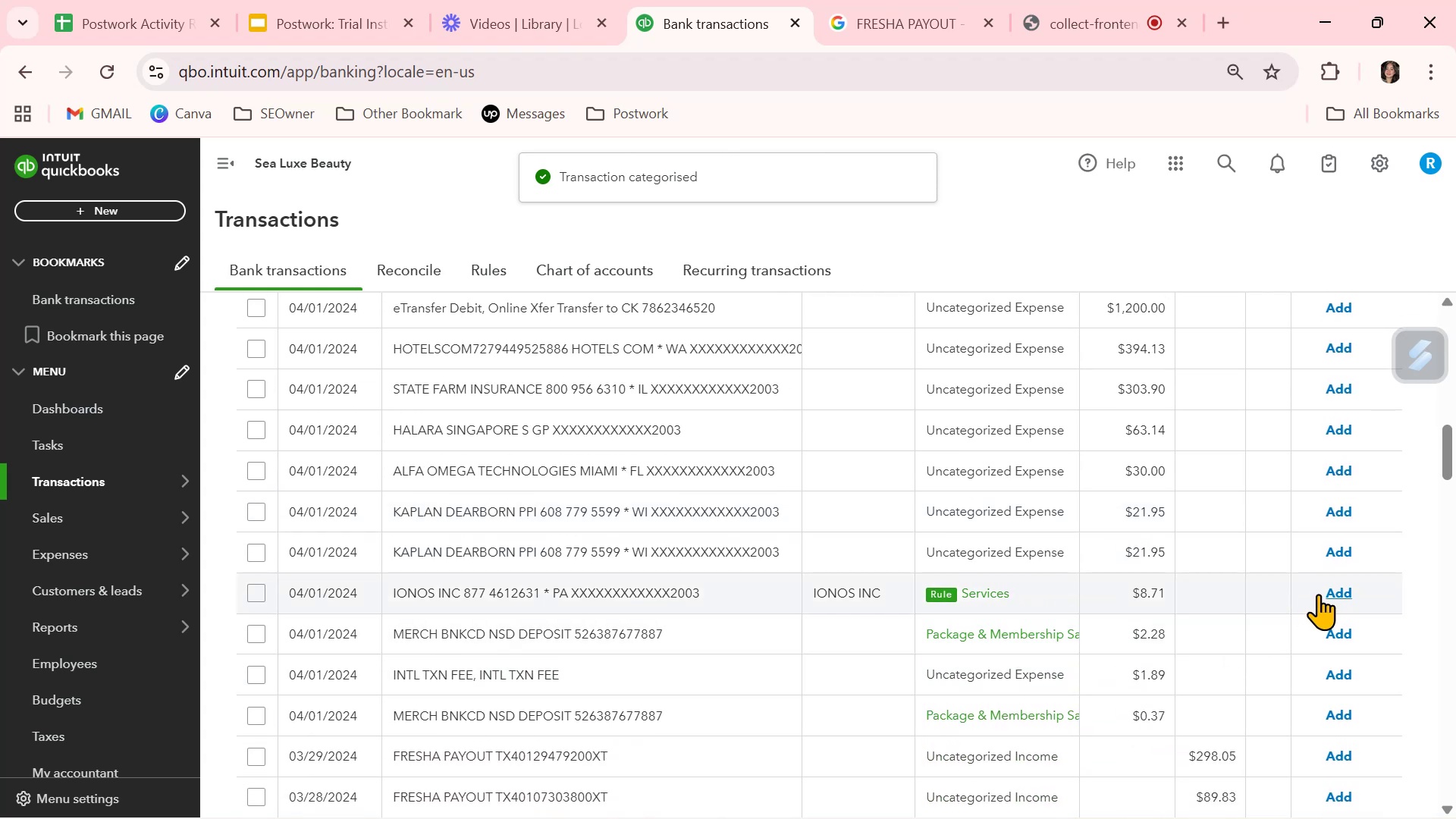 
left_click([1327, 594])
 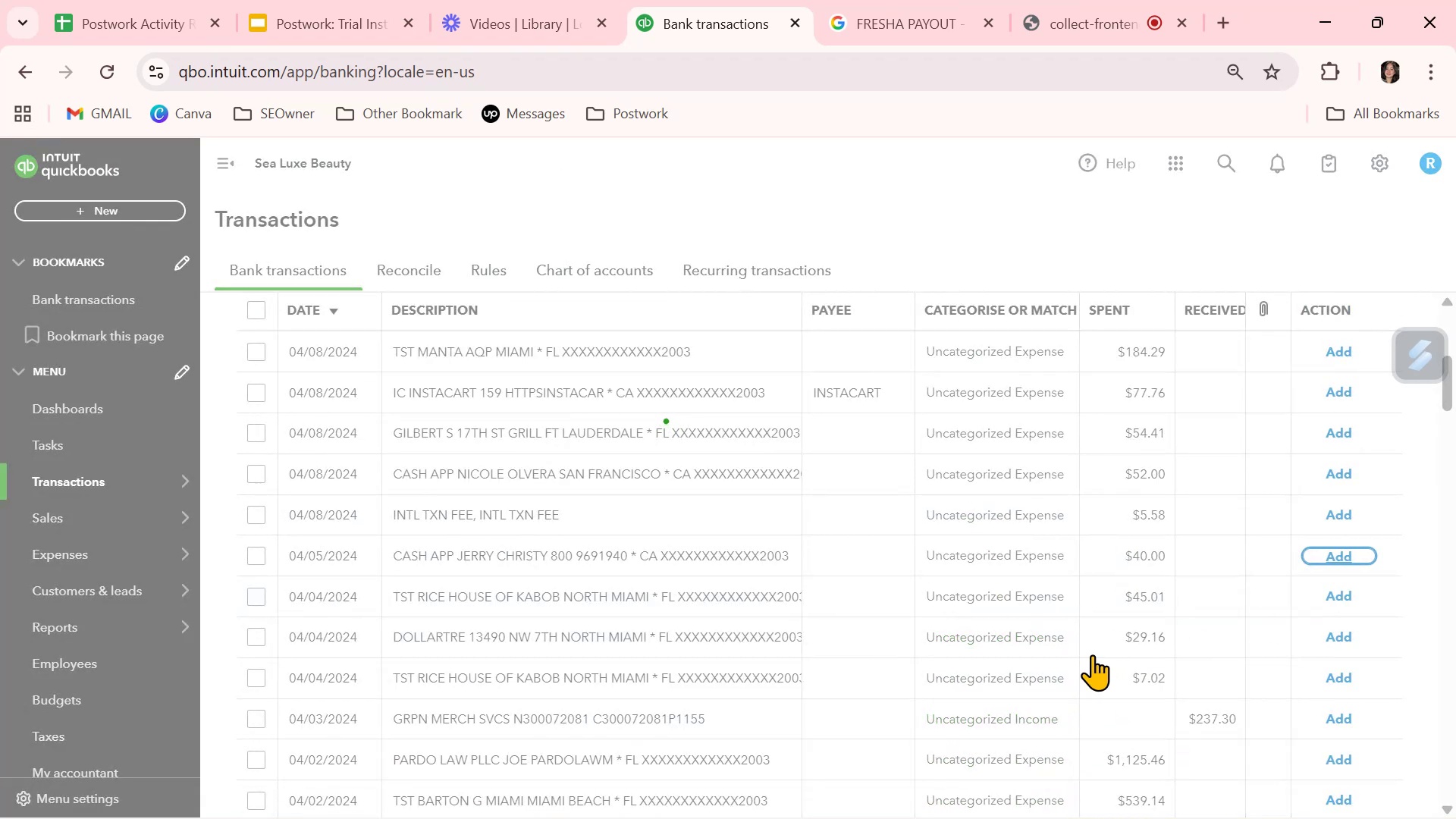 
scroll: coordinate [1089, 654], scroll_direction: down, amount: 12.0
 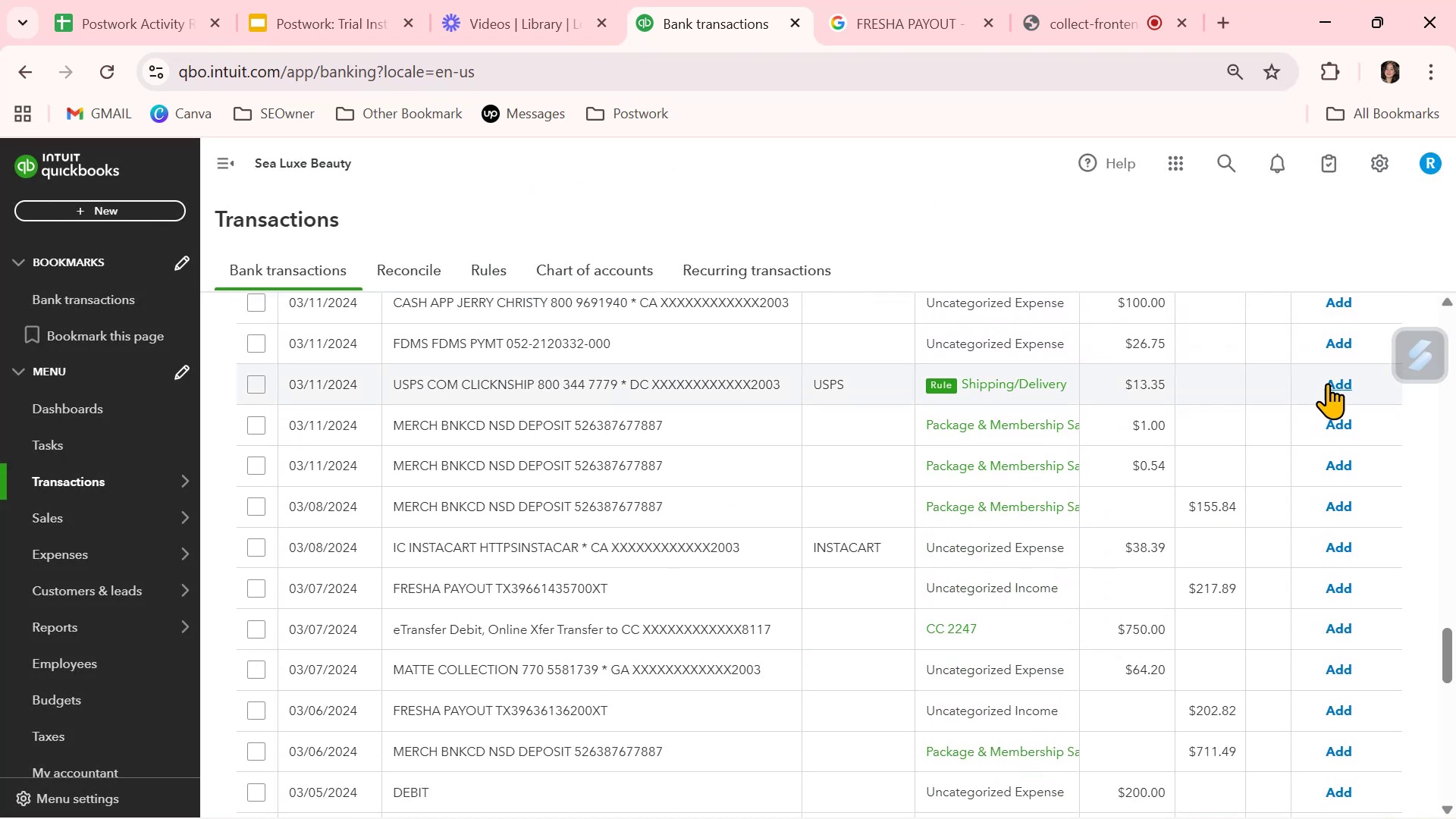 
left_click([1338, 386])
 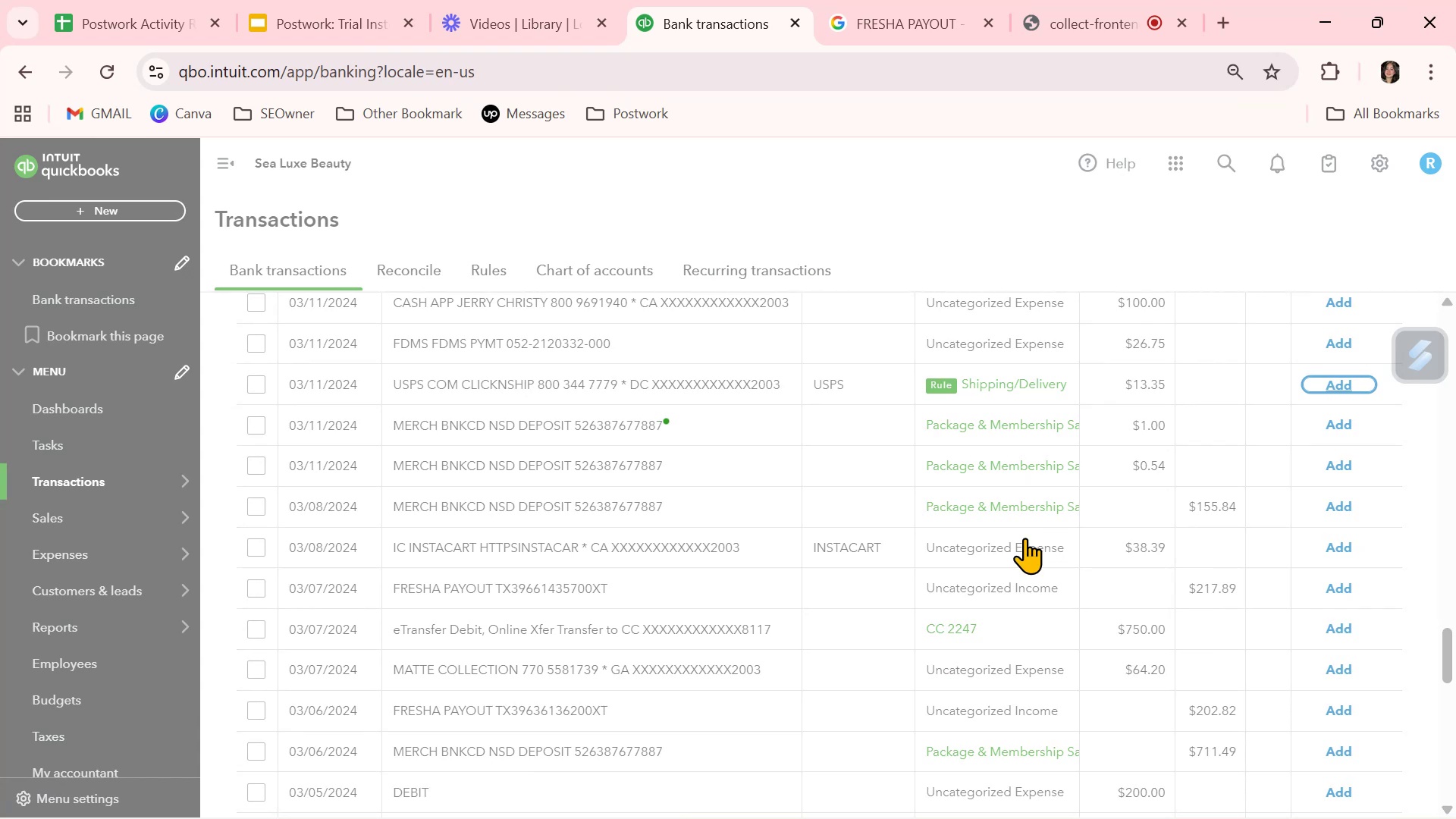 
scroll: coordinate [1025, 534], scroll_direction: down, amount: 2.0
 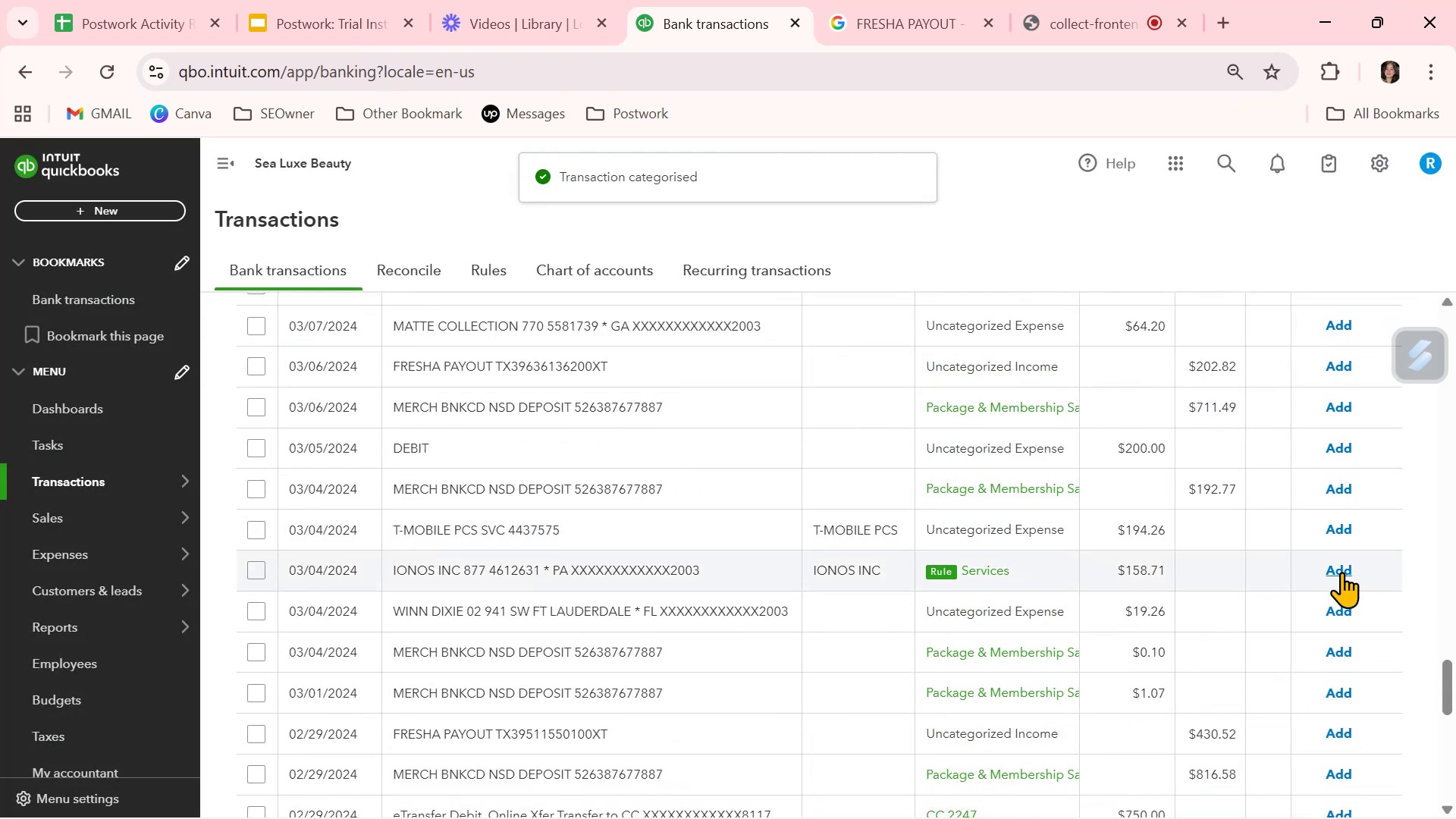 
left_click([1343, 572])
 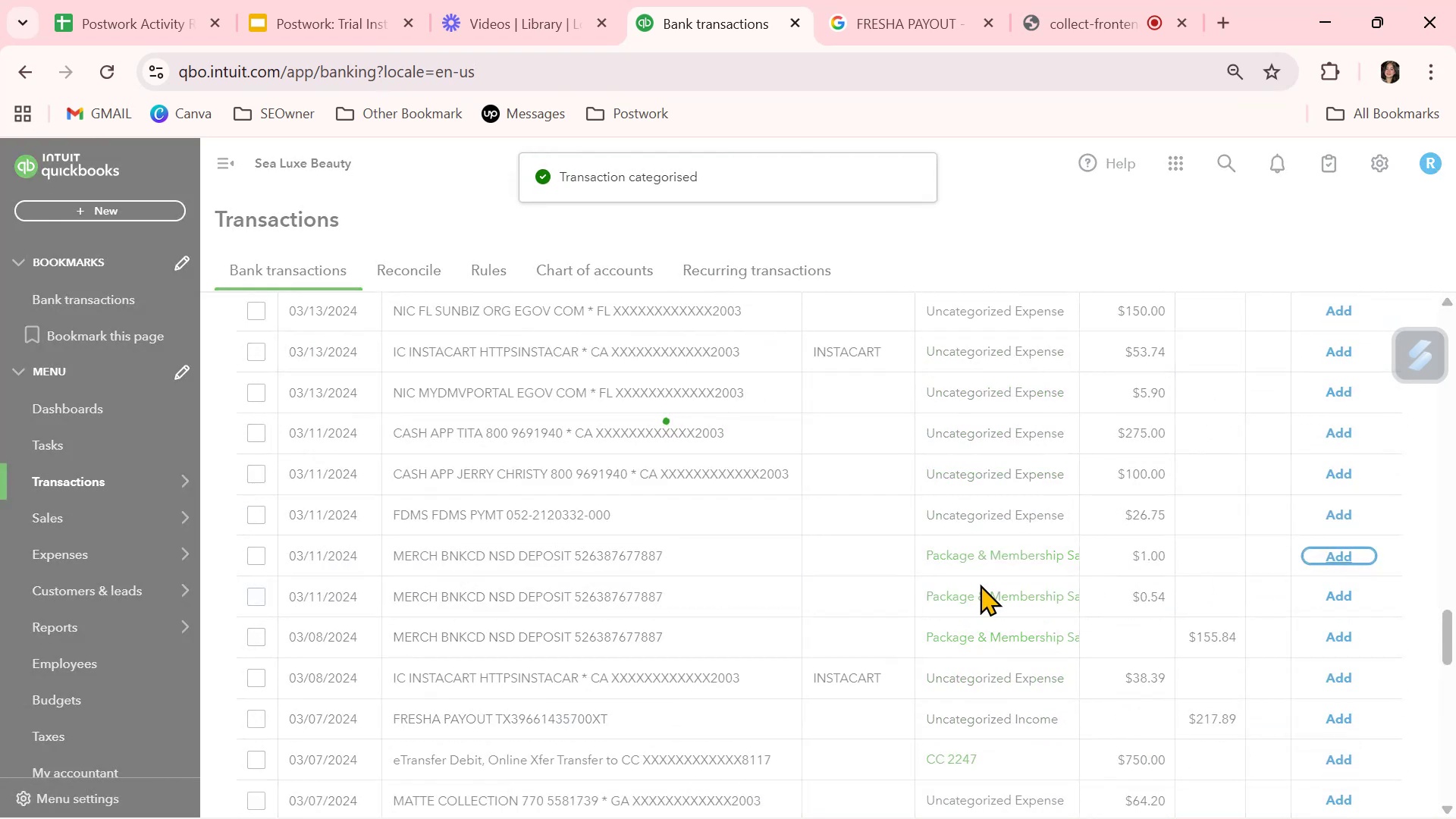 
scroll: coordinate [980, 582], scroll_direction: down, amount: 15.0
 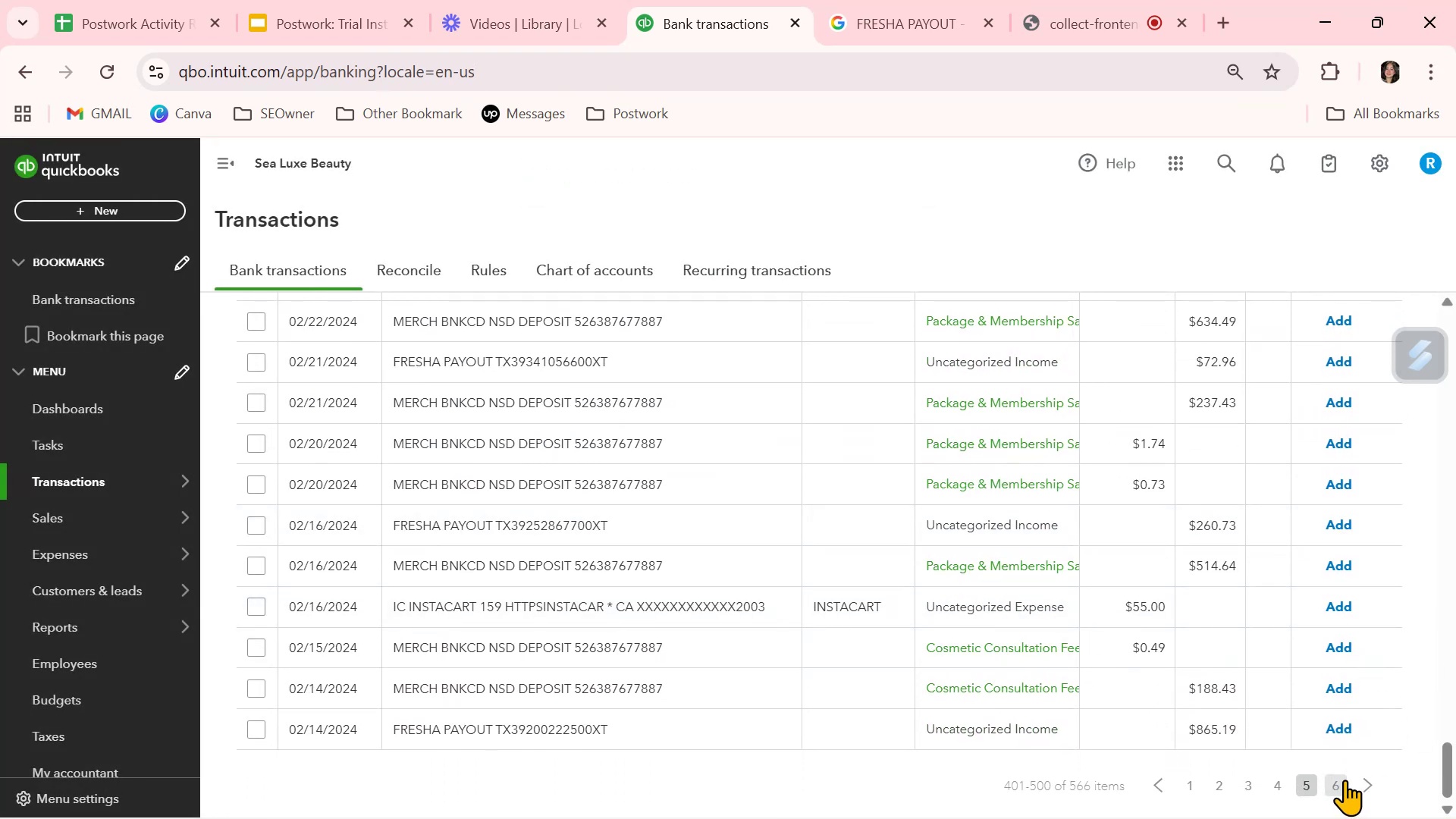 
left_click([1335, 776])
 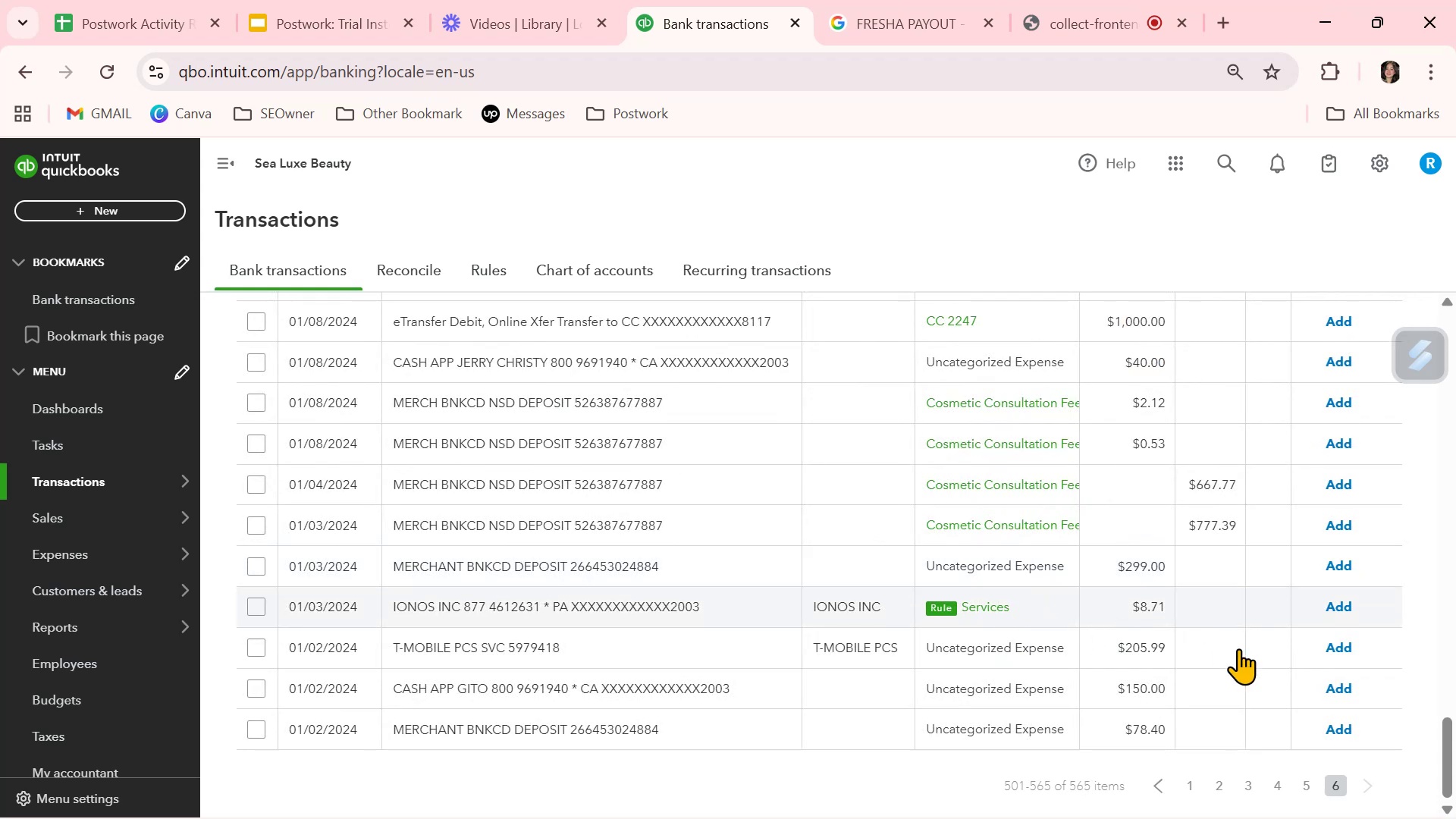 
left_click([1337, 611])
 